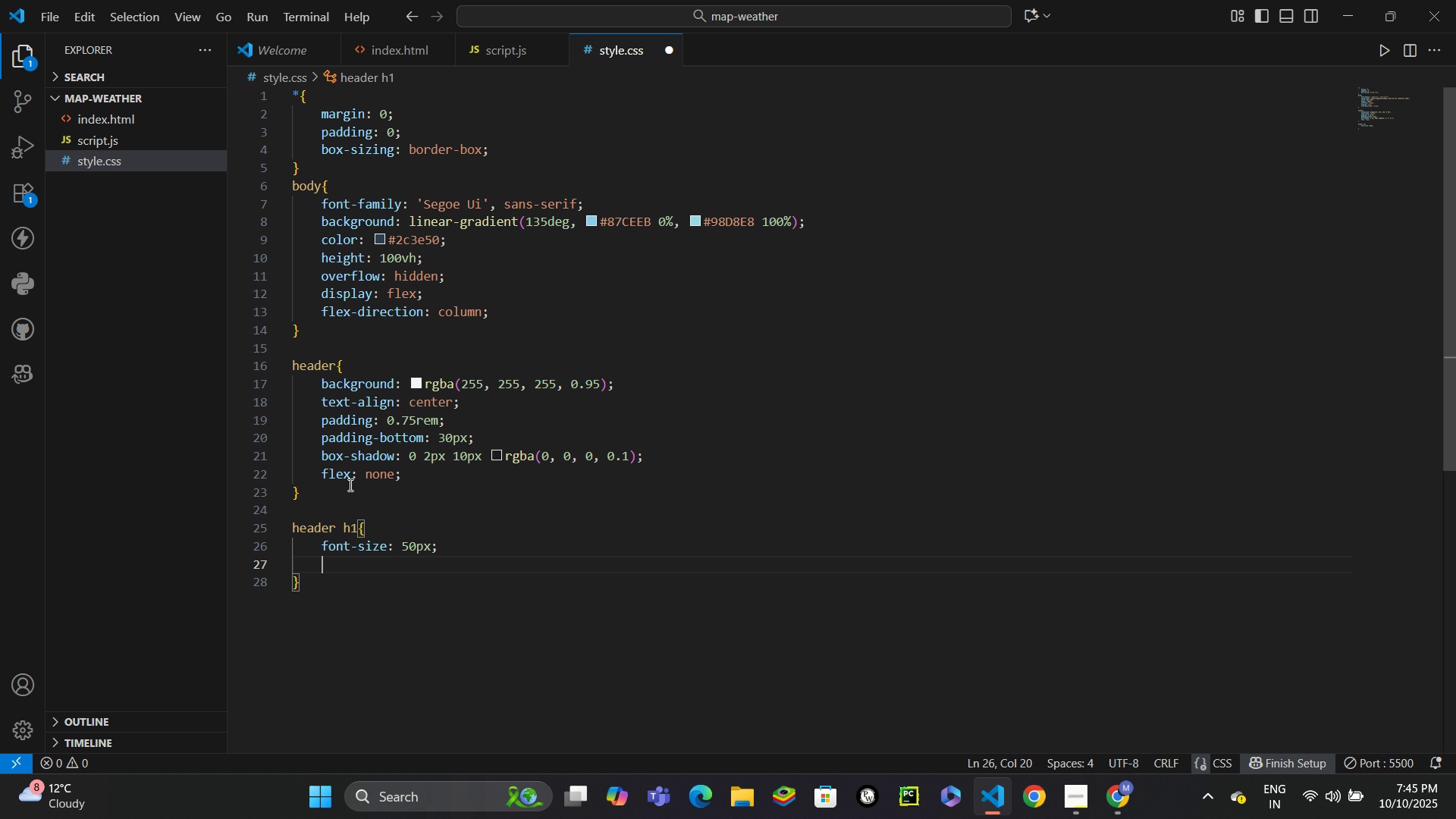 
key(Control+Enter)
 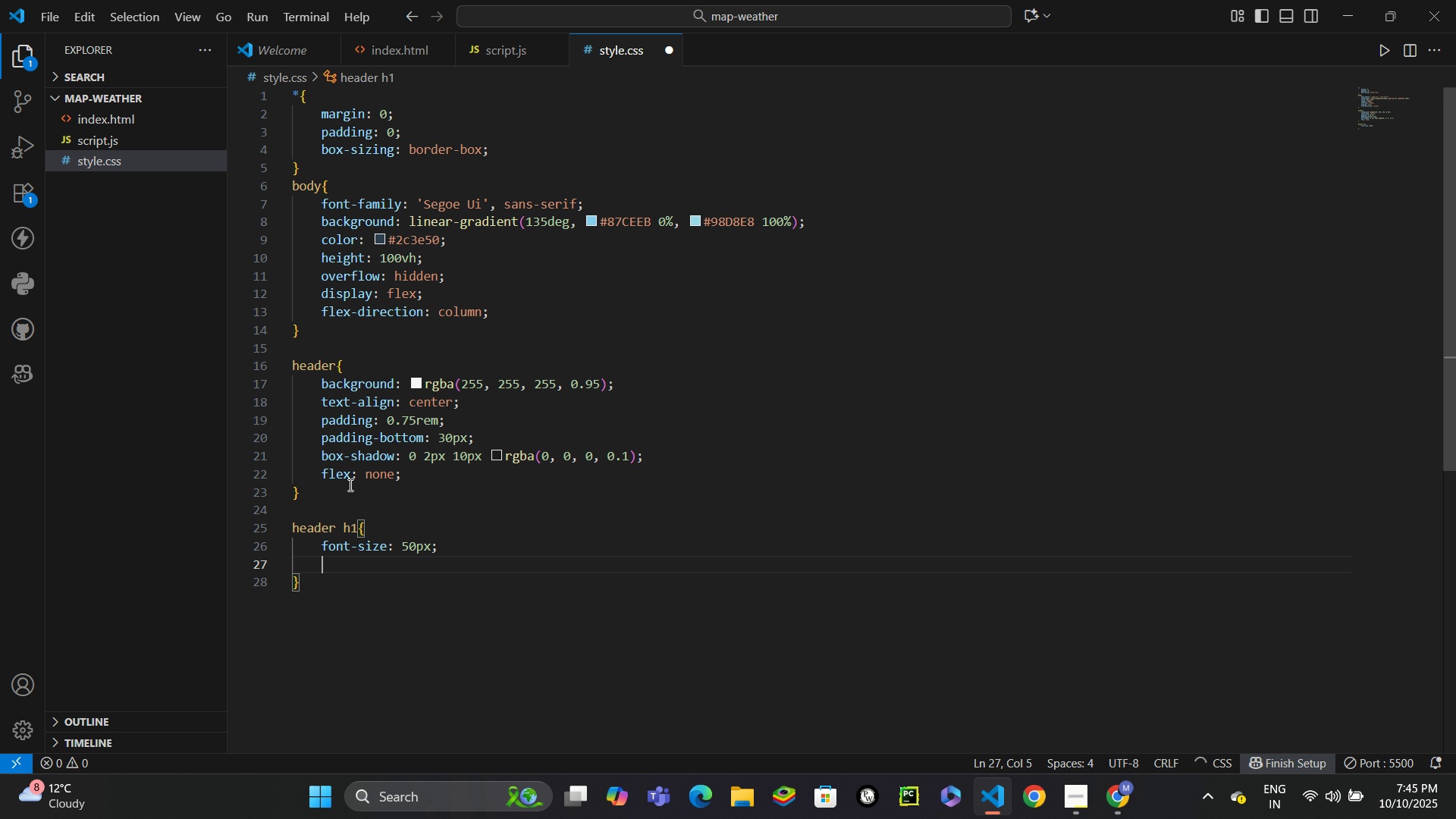 
type(fontwe)
 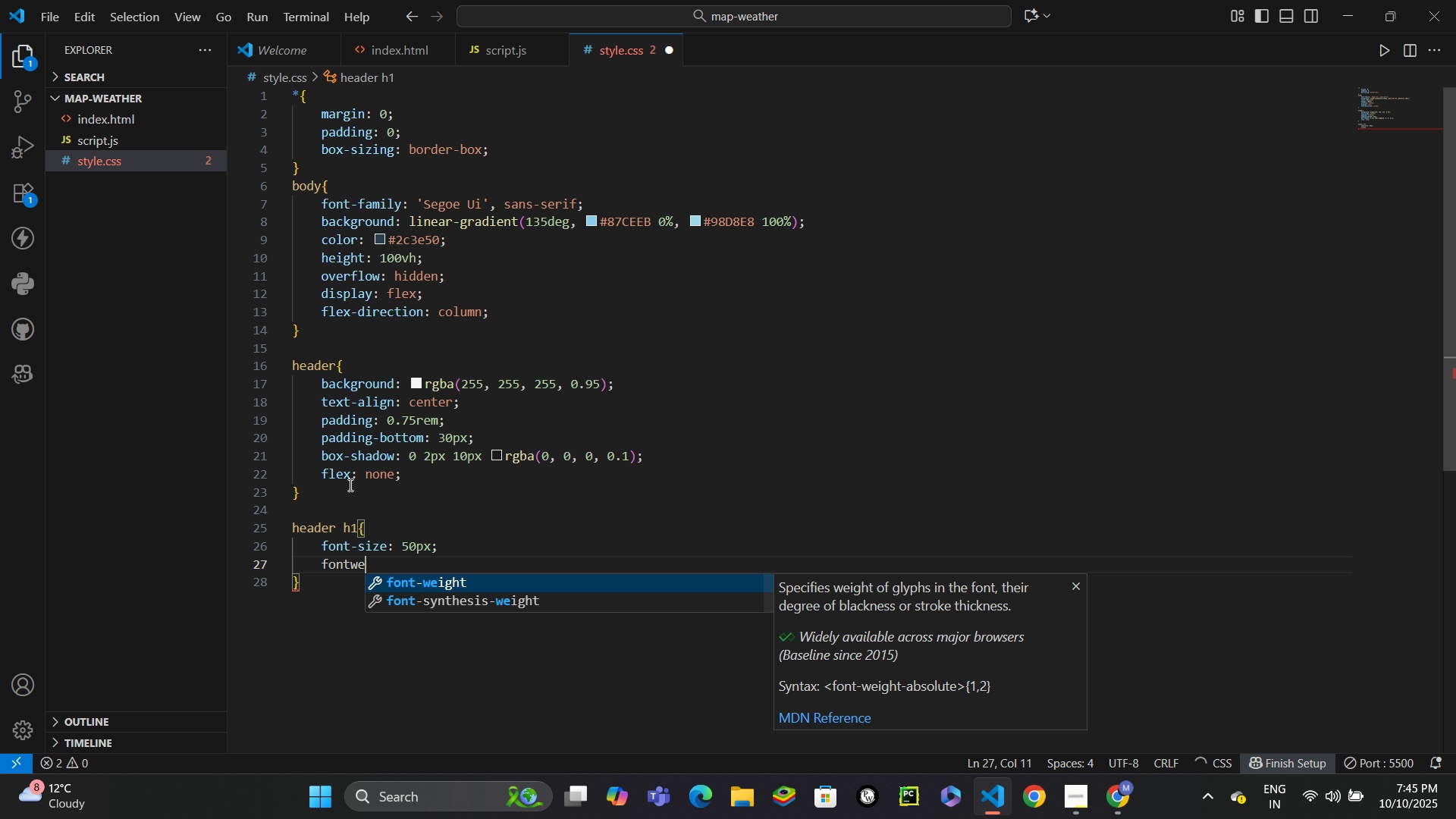 
key(Enter)
 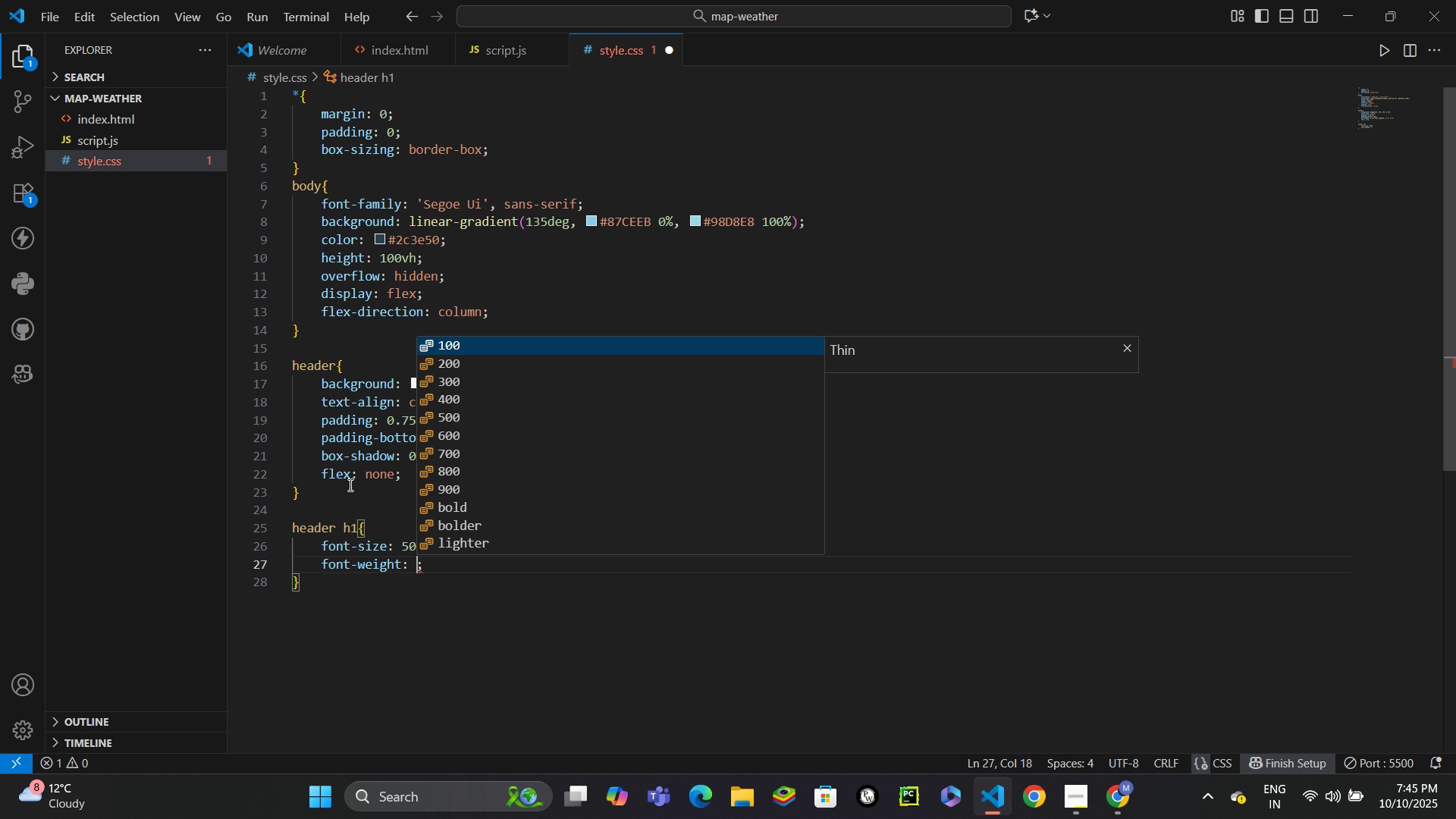 
type(600)
 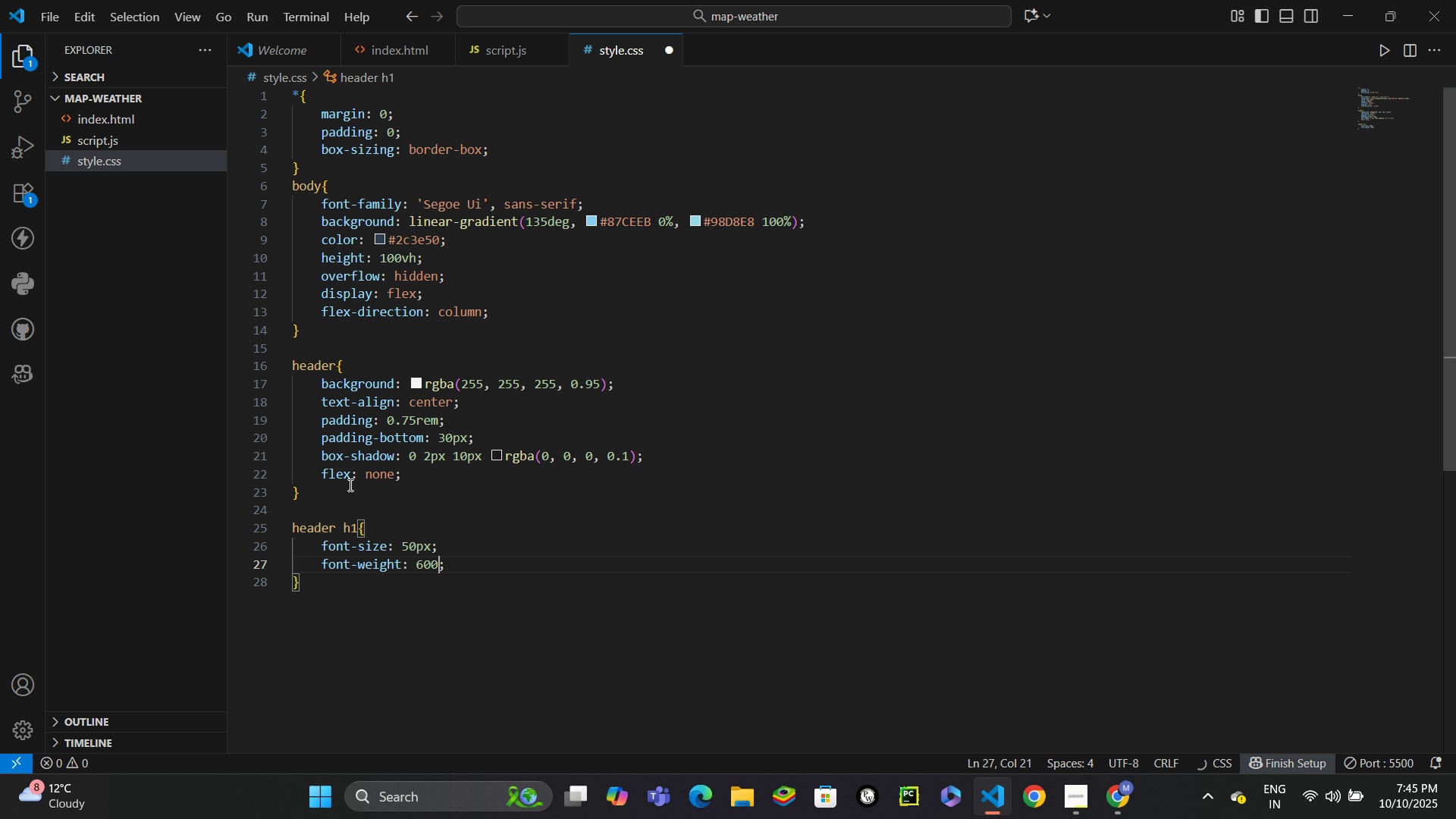 
key(Control+Enter)
 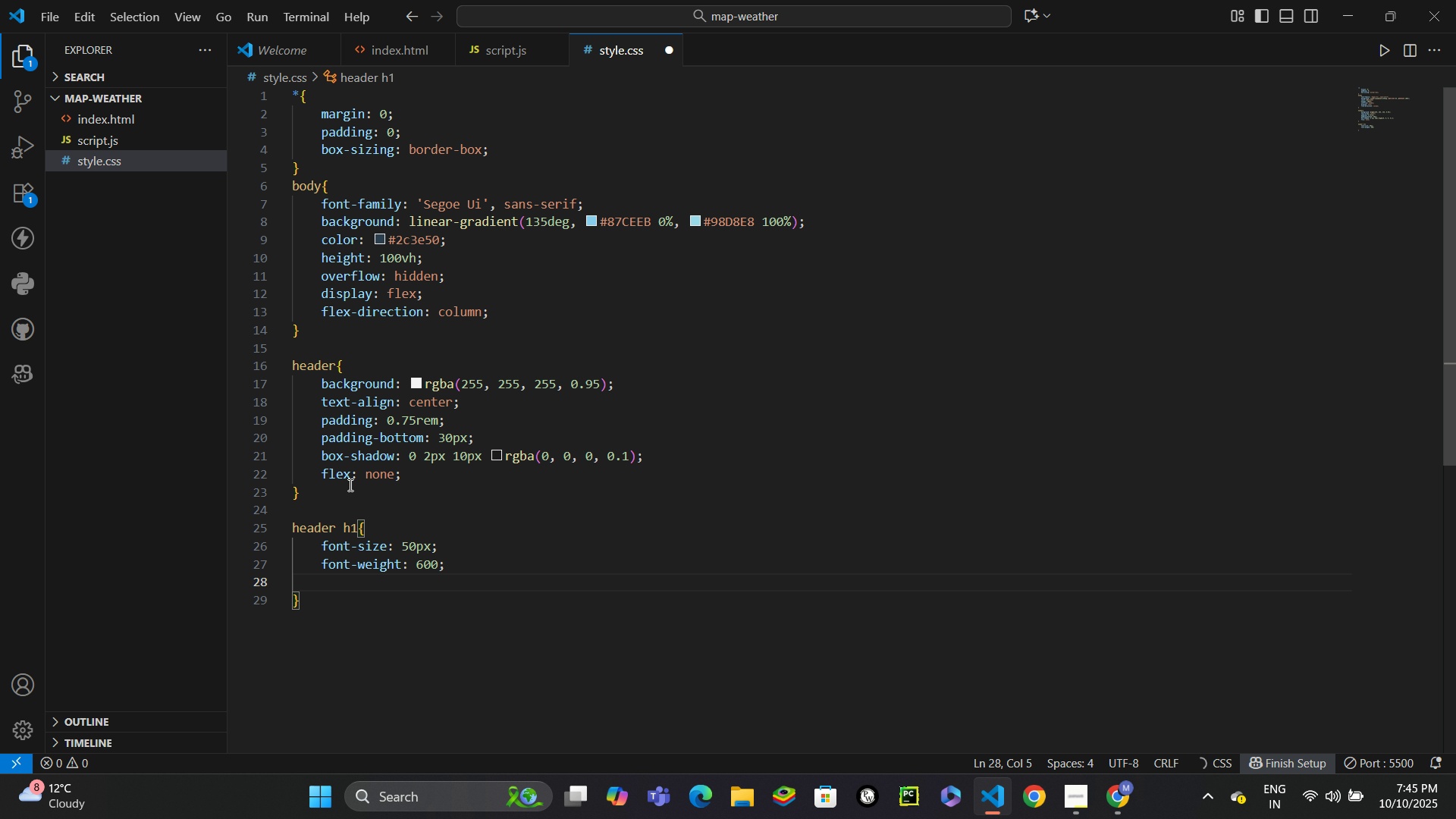 
type(color)
 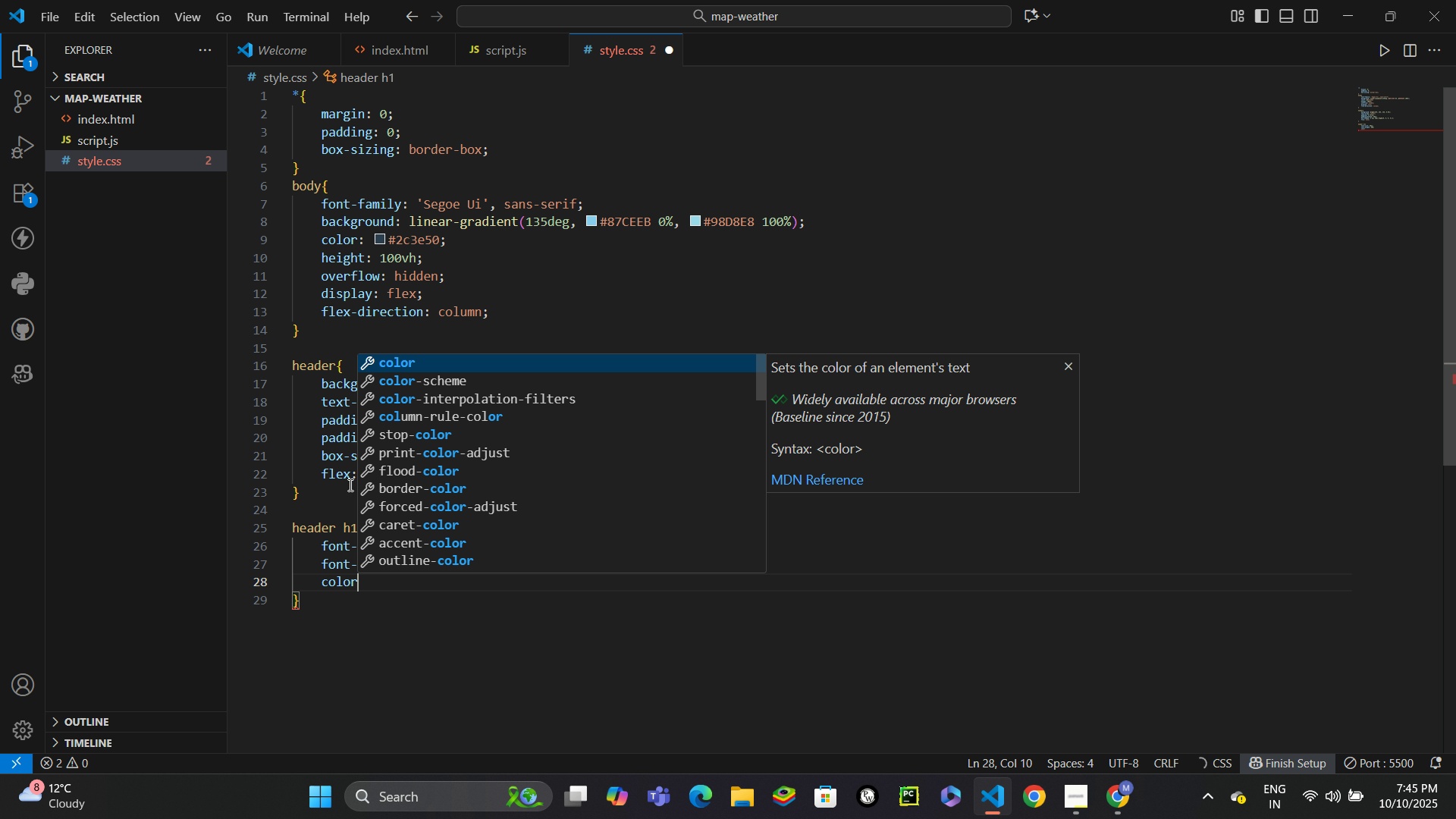 
key(Enter)
 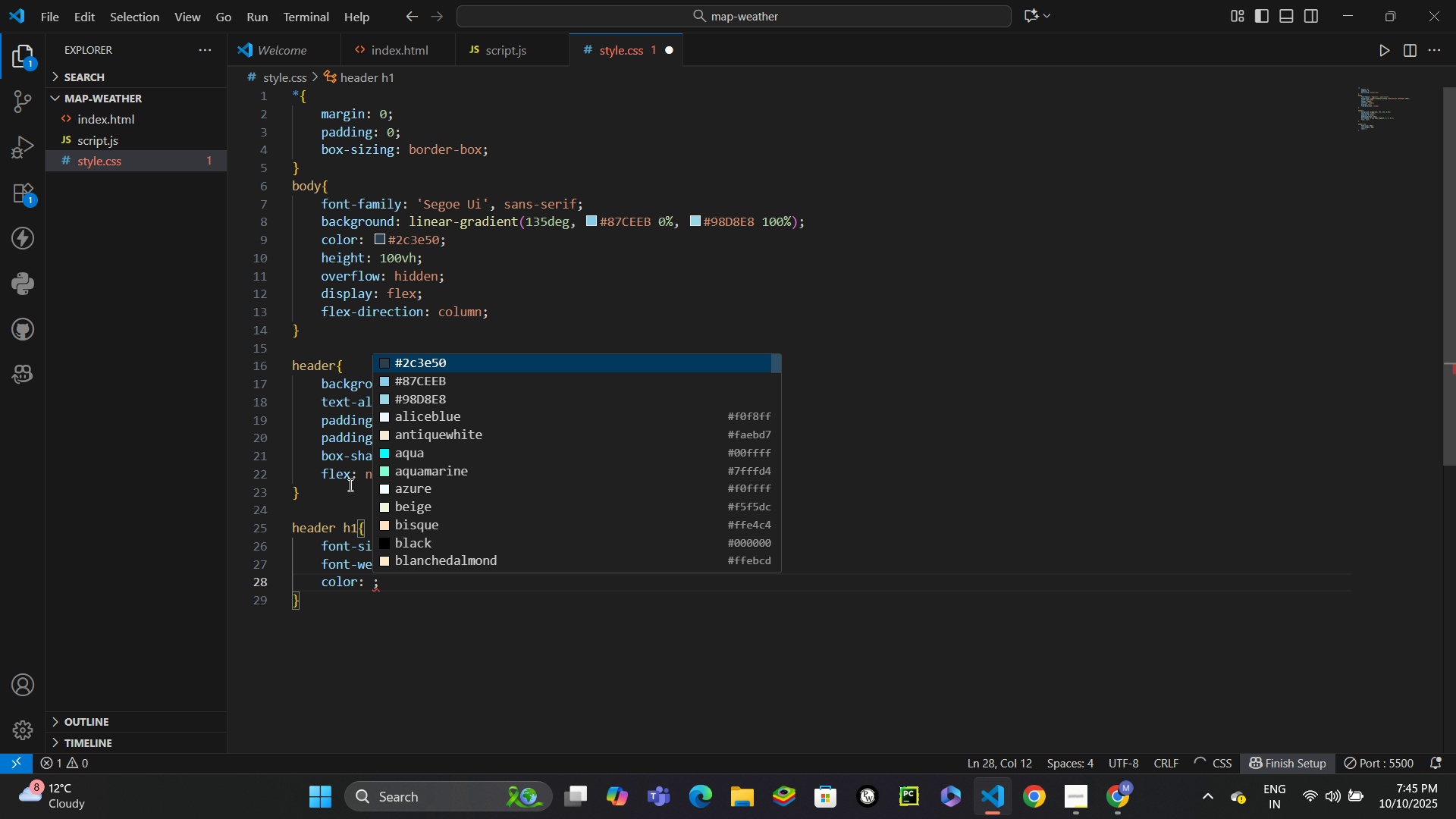 
hold_key(key=ShiftRight, duration=1.53)
 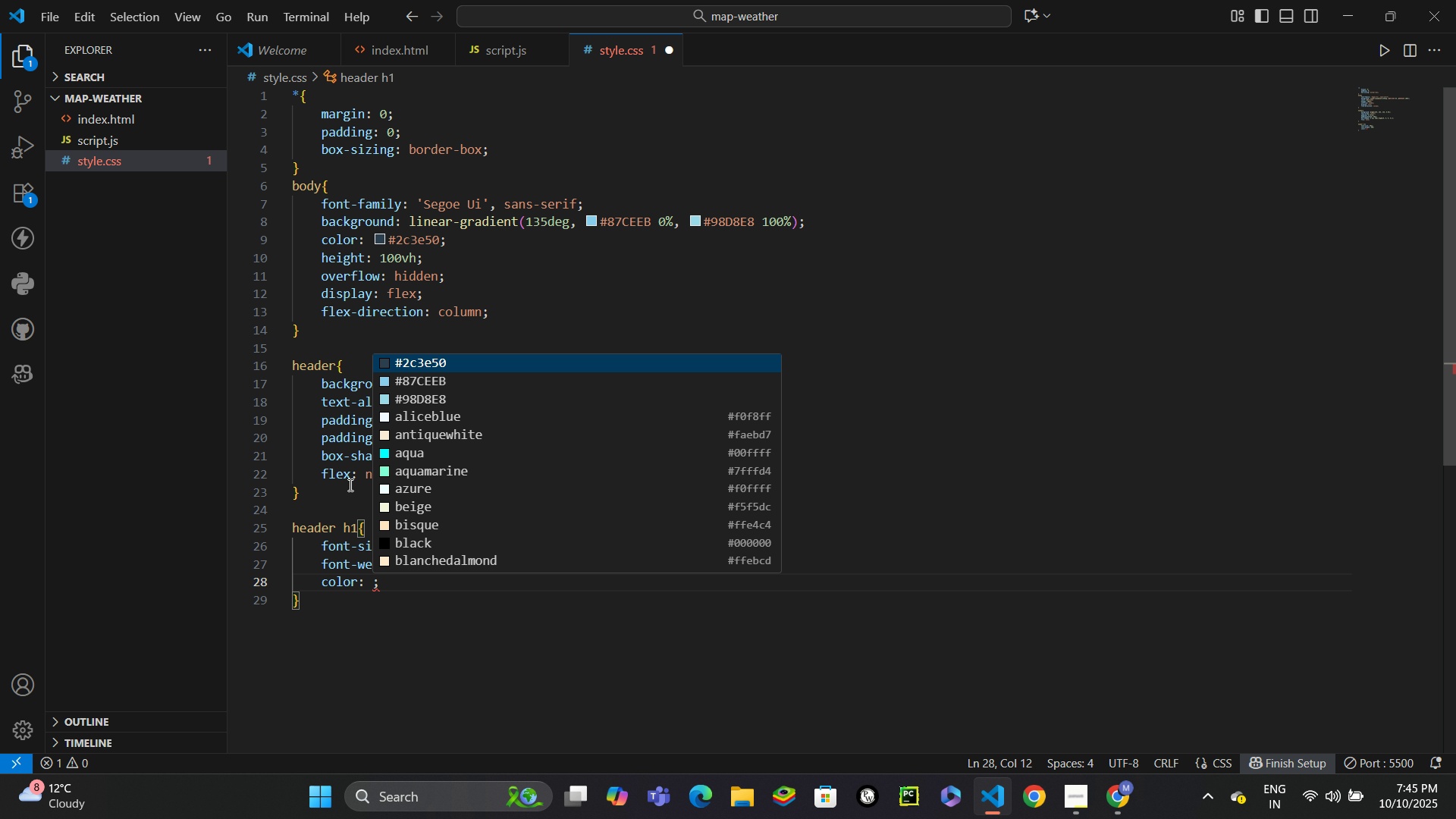 
type(#4)
key(Backspace)
type(344)
 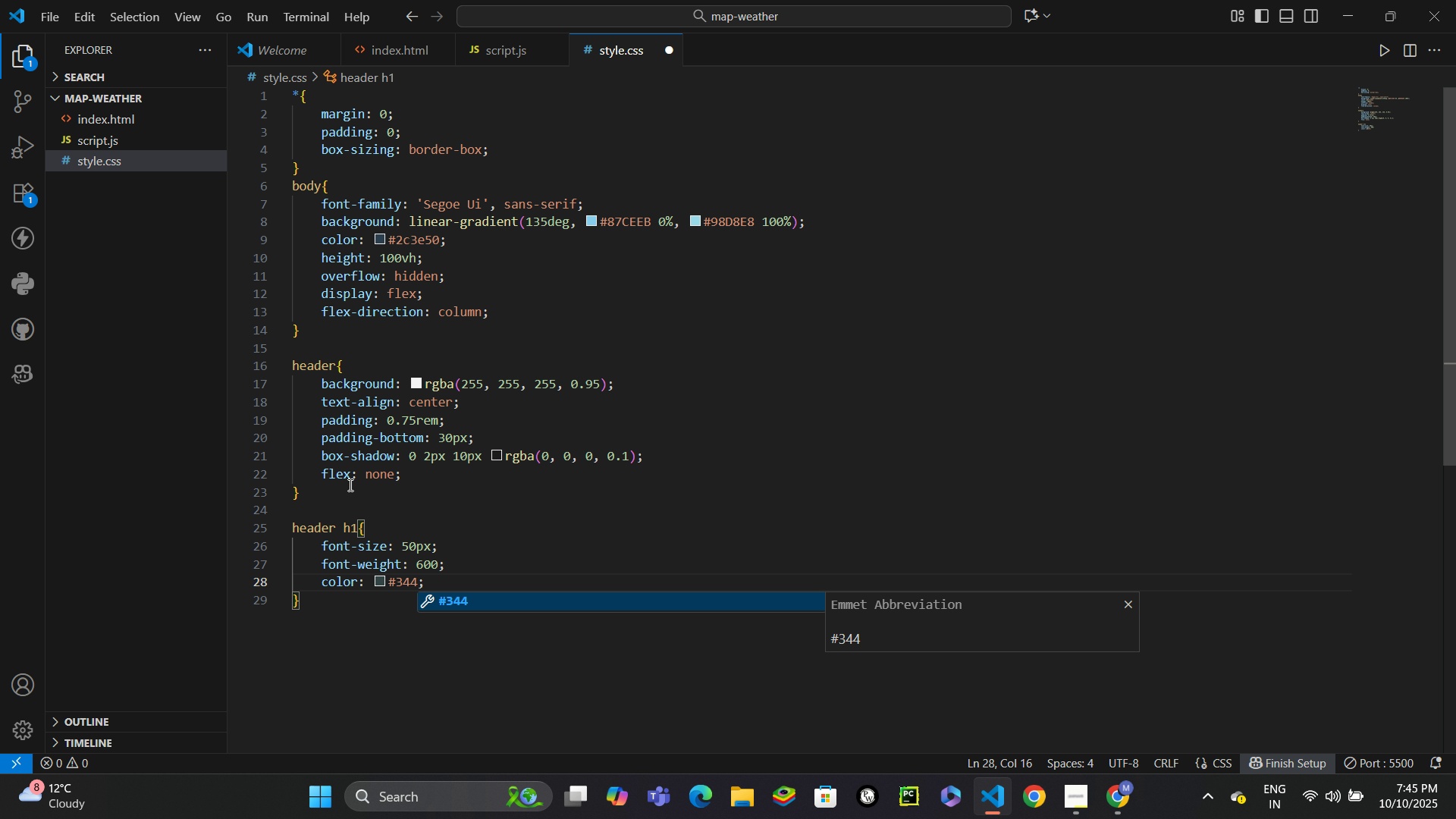 
type(95e)
 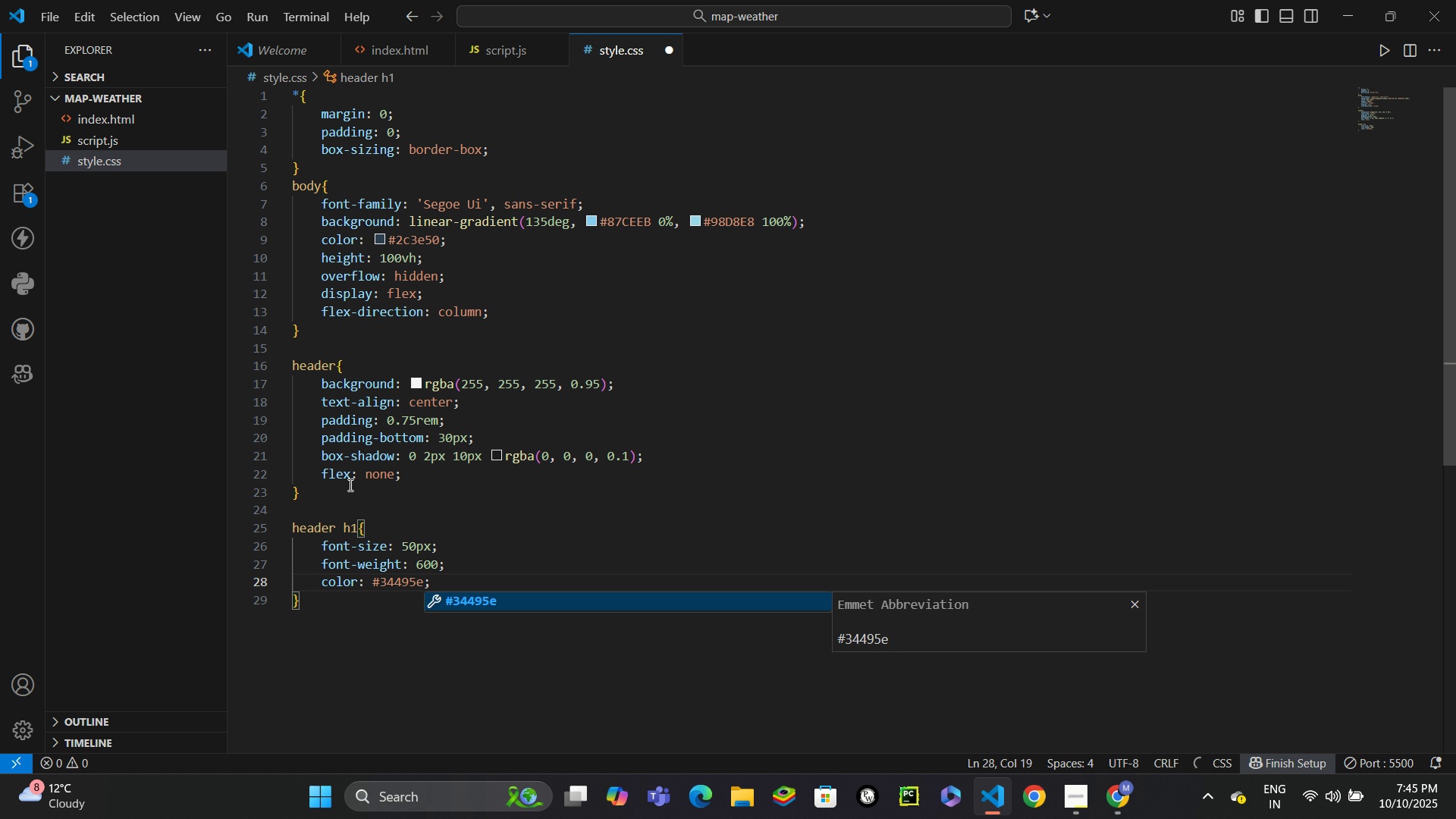 
key(ArrowDown)
 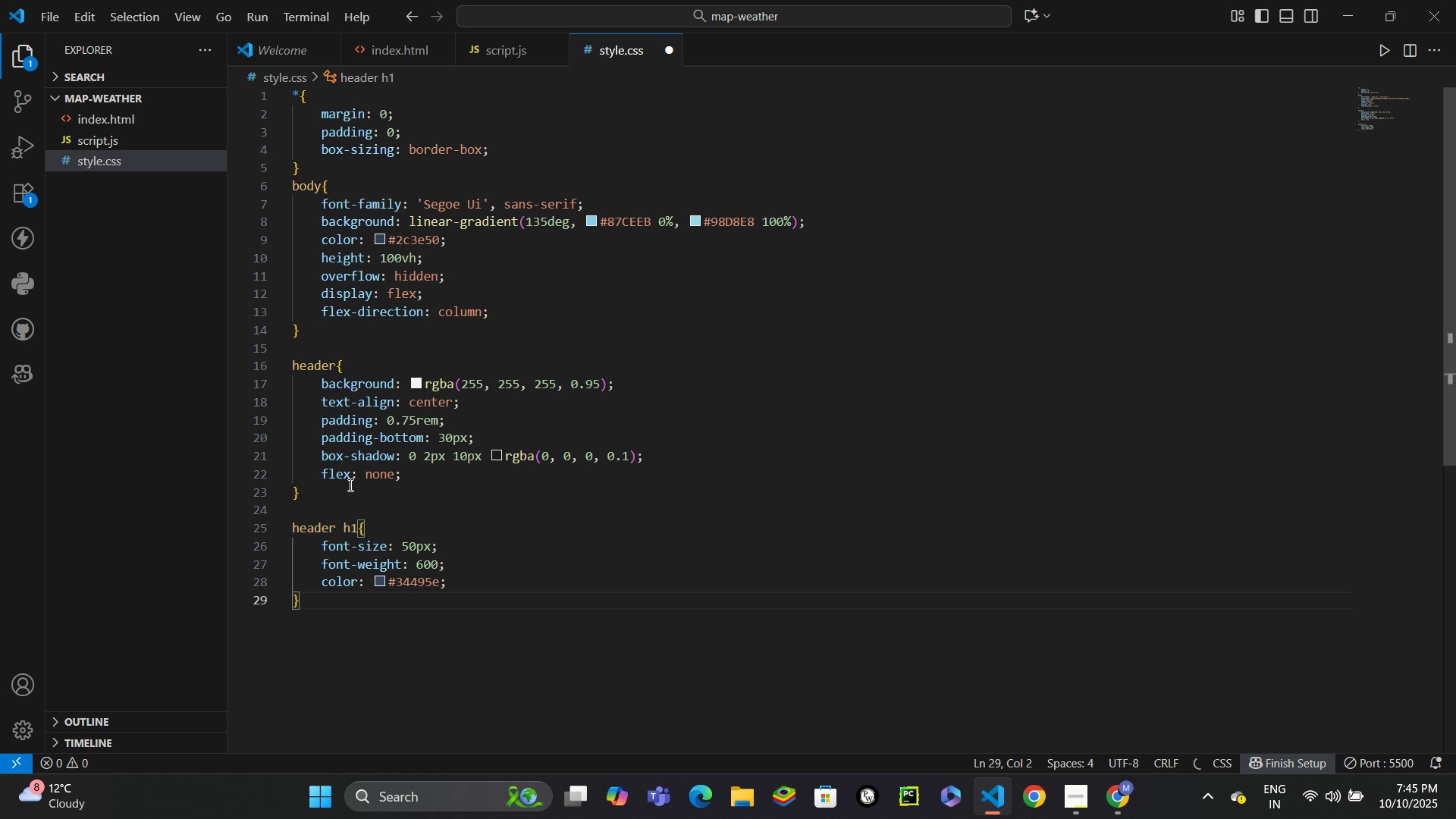 
key(Enter)
 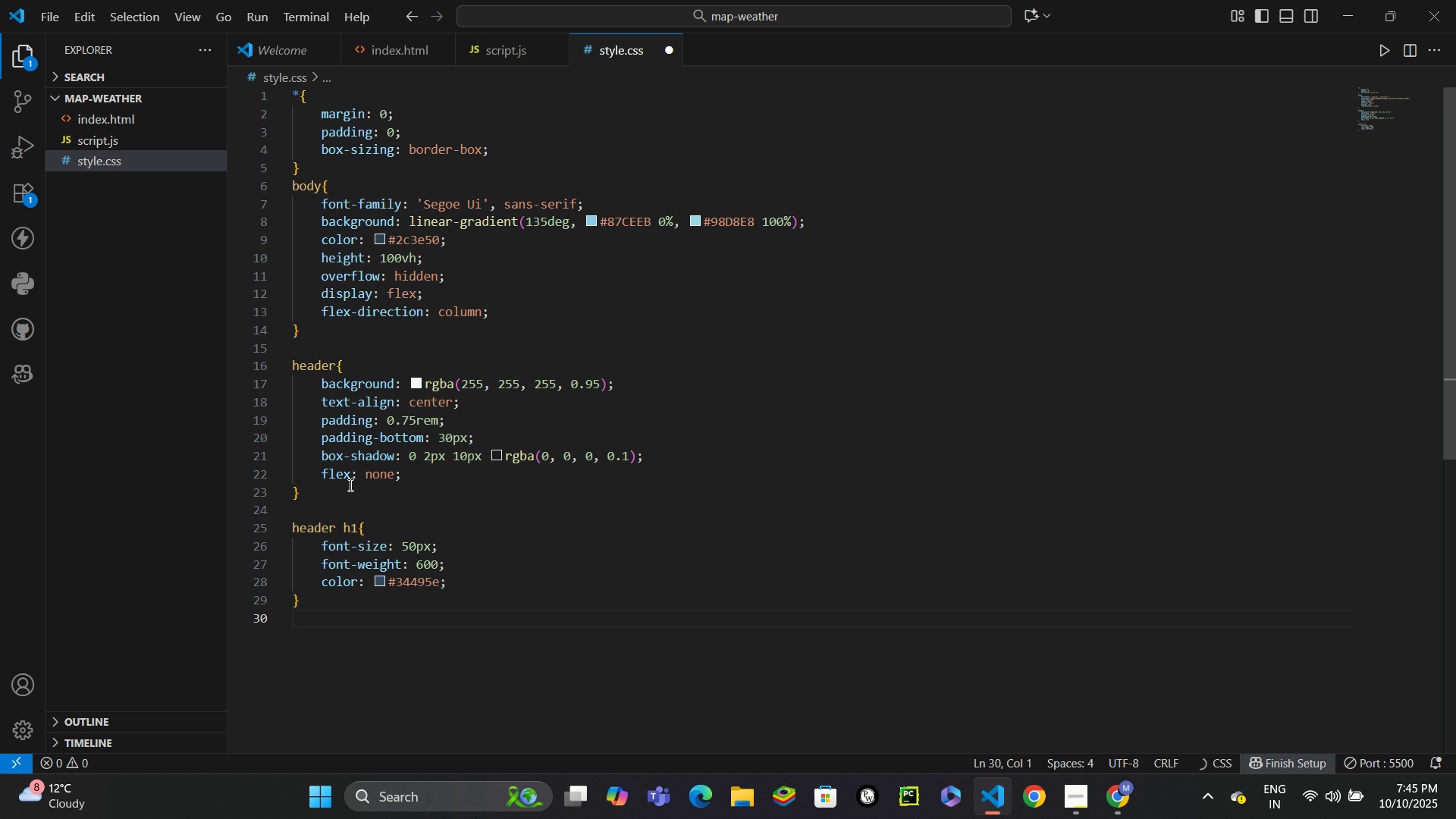 
type(.container{)
 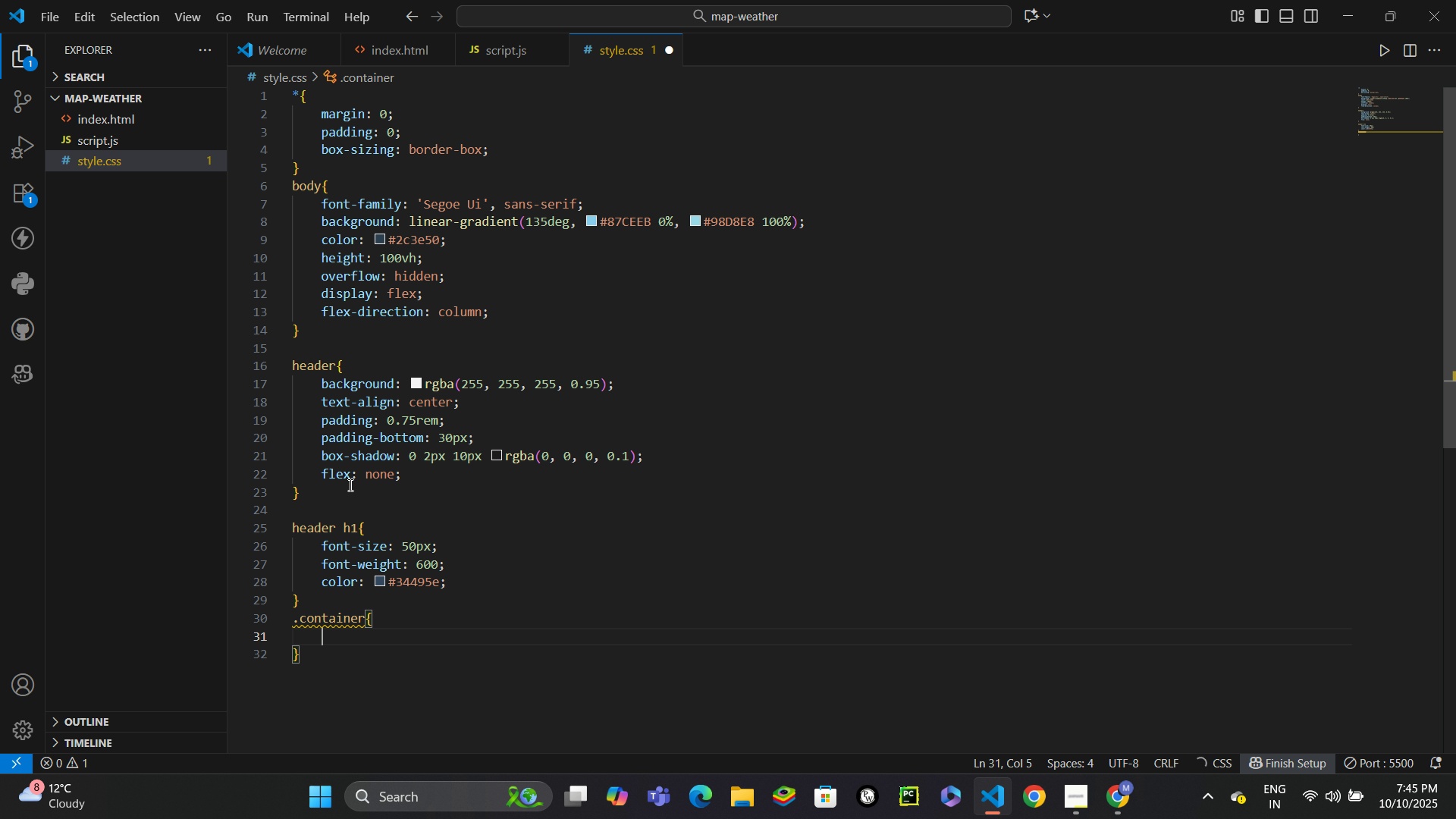 
 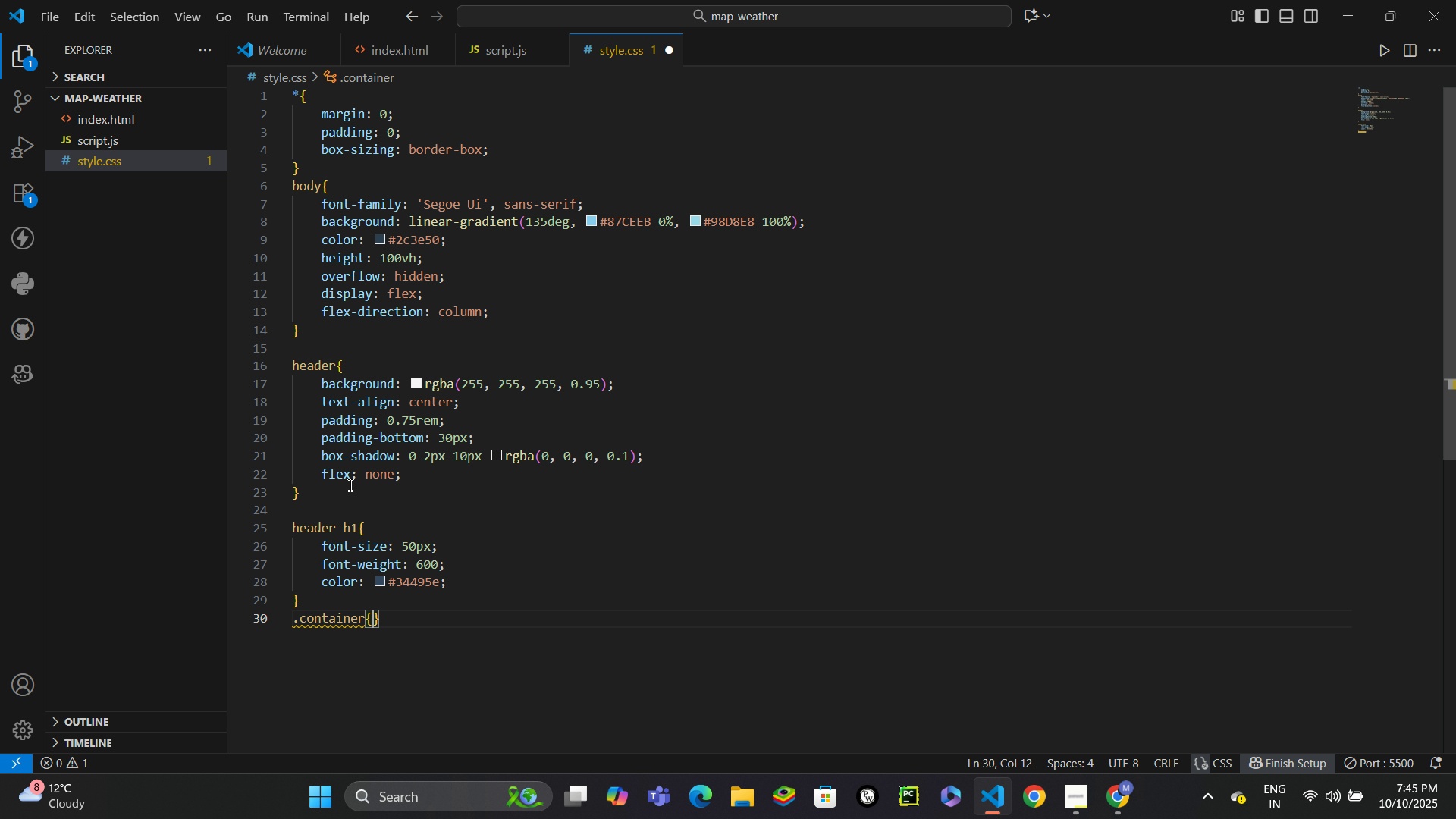 
key(Enter)
 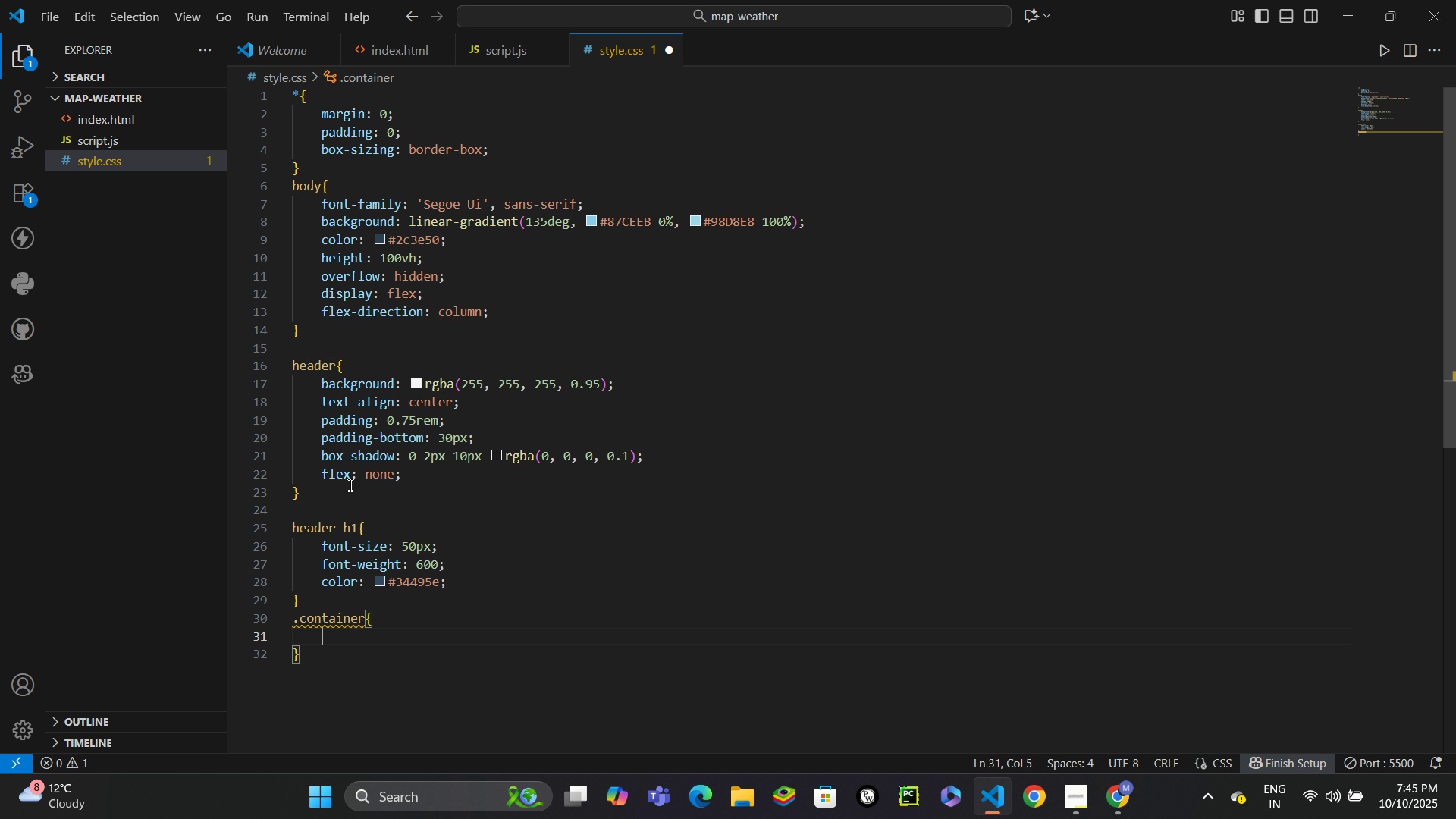 
type(fel)
 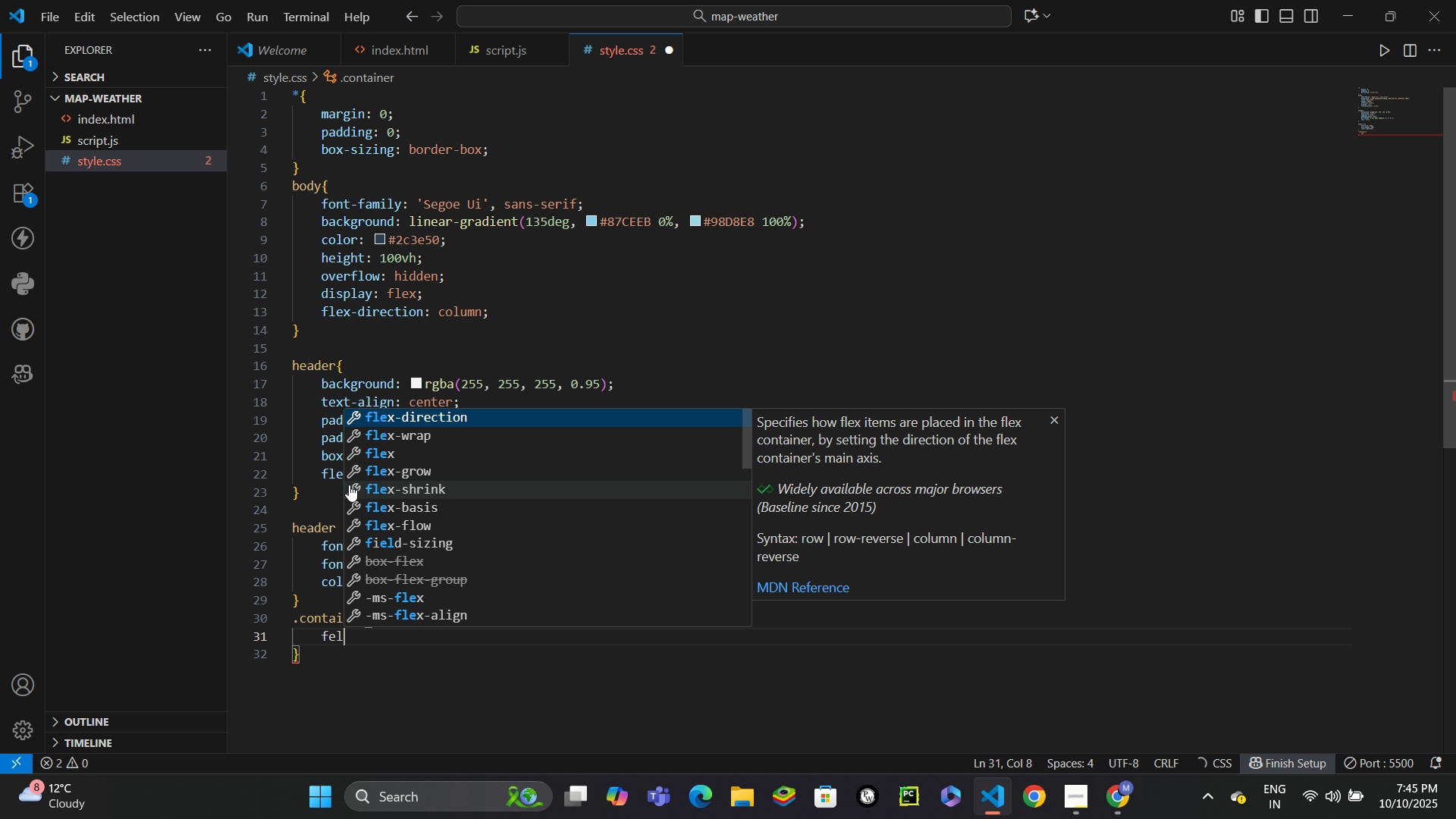 
key(Enter)
 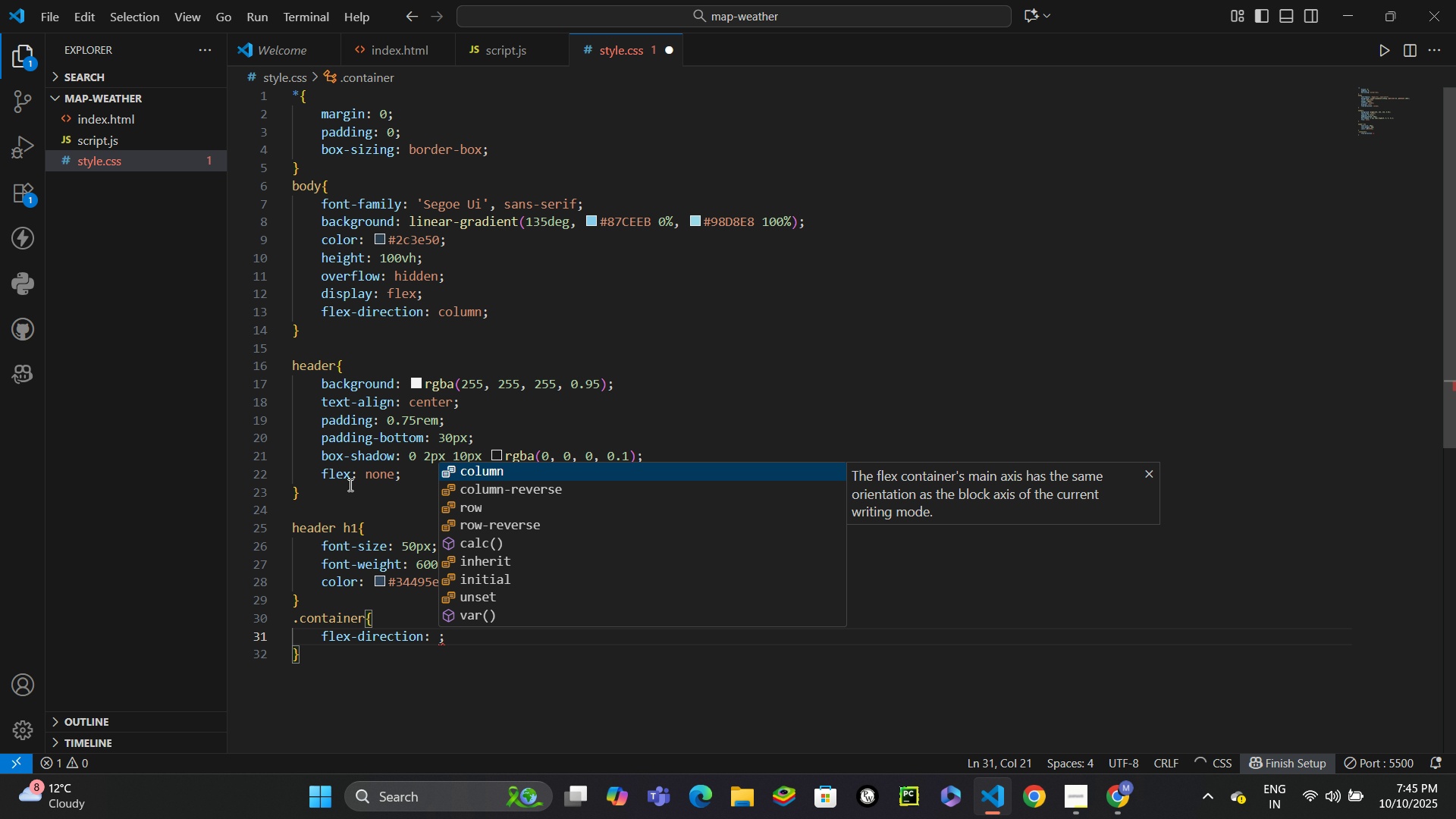 
key(Control+Z)
 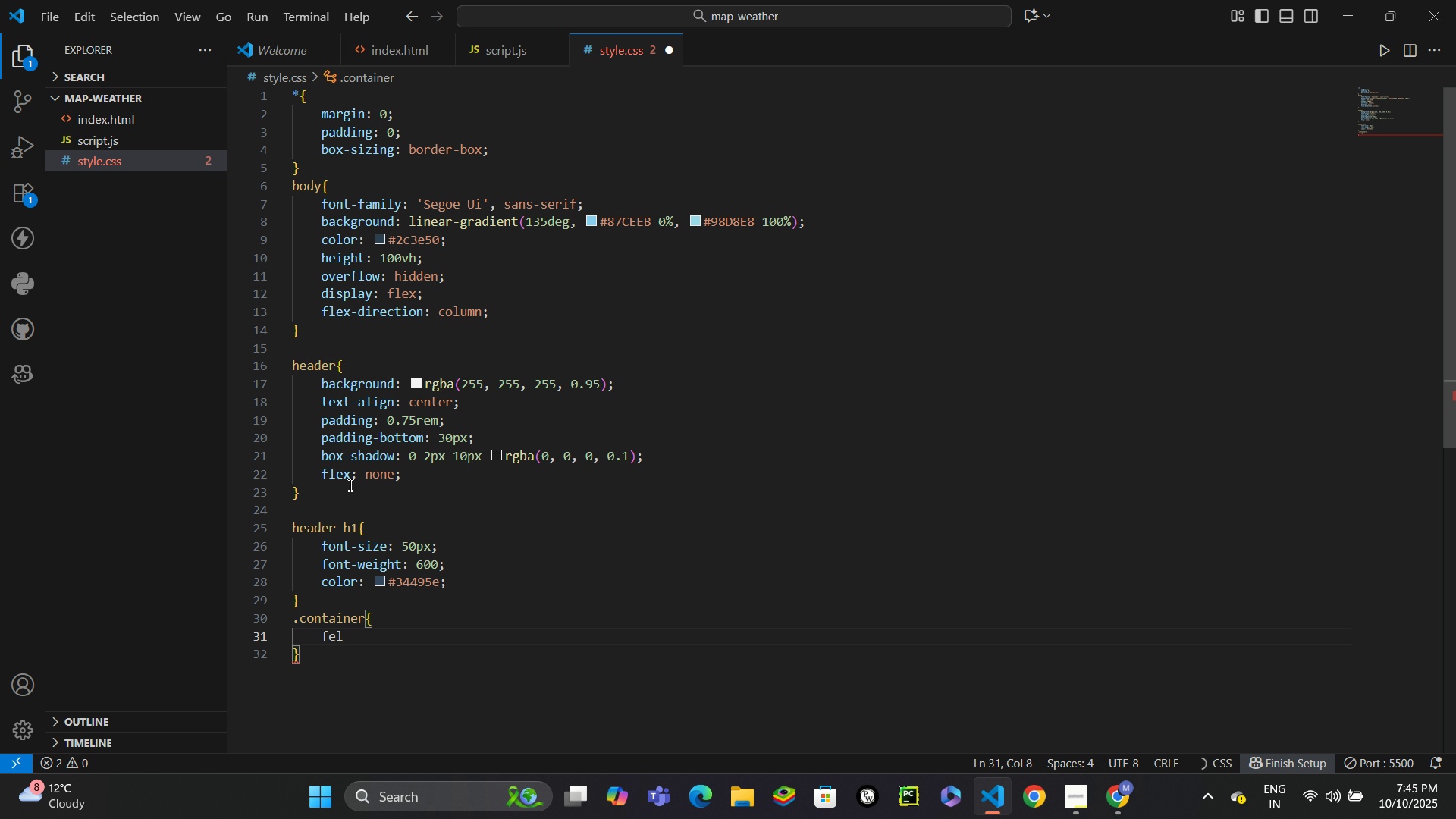 
key(X)
 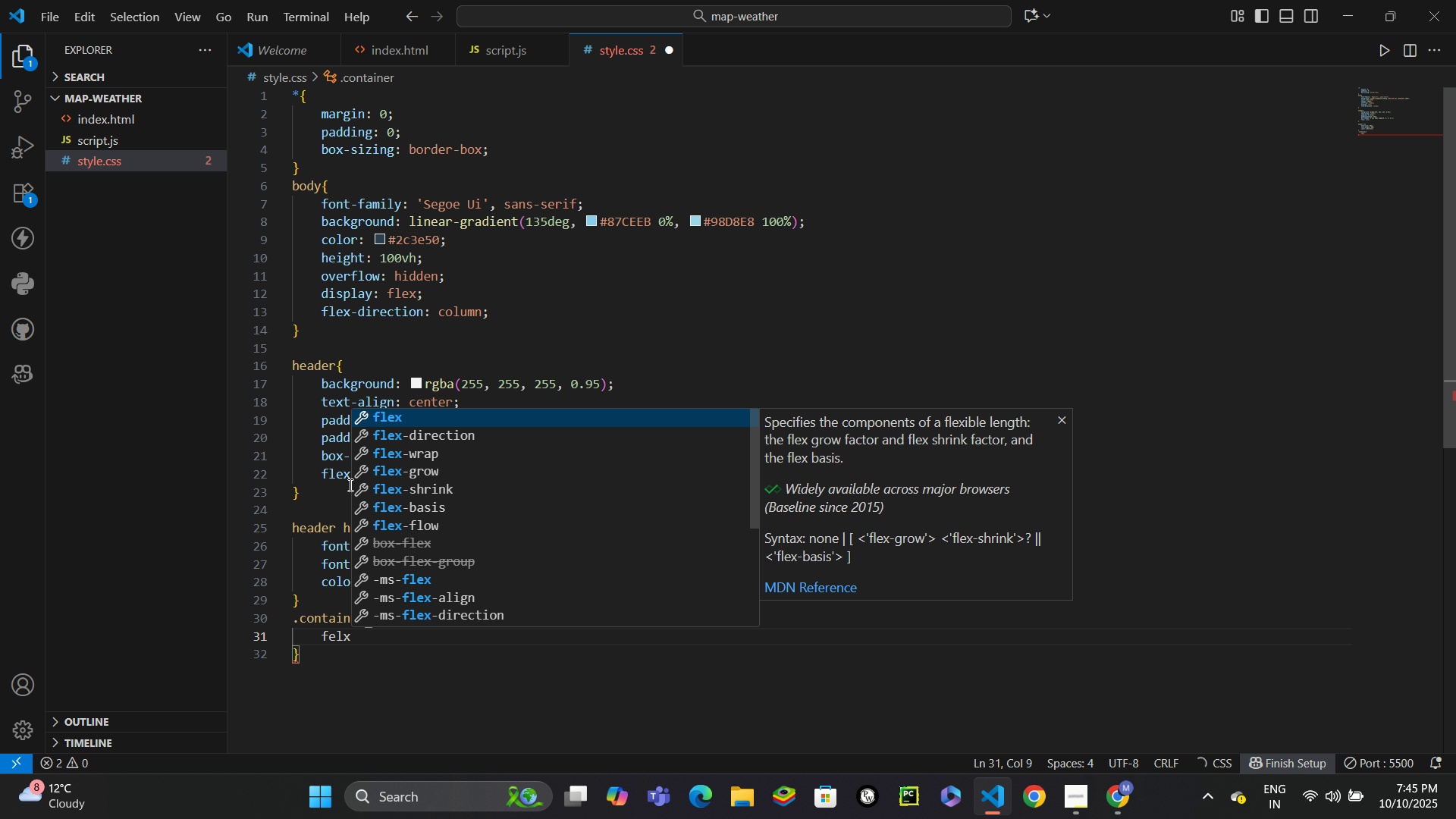 
key(Enter)
 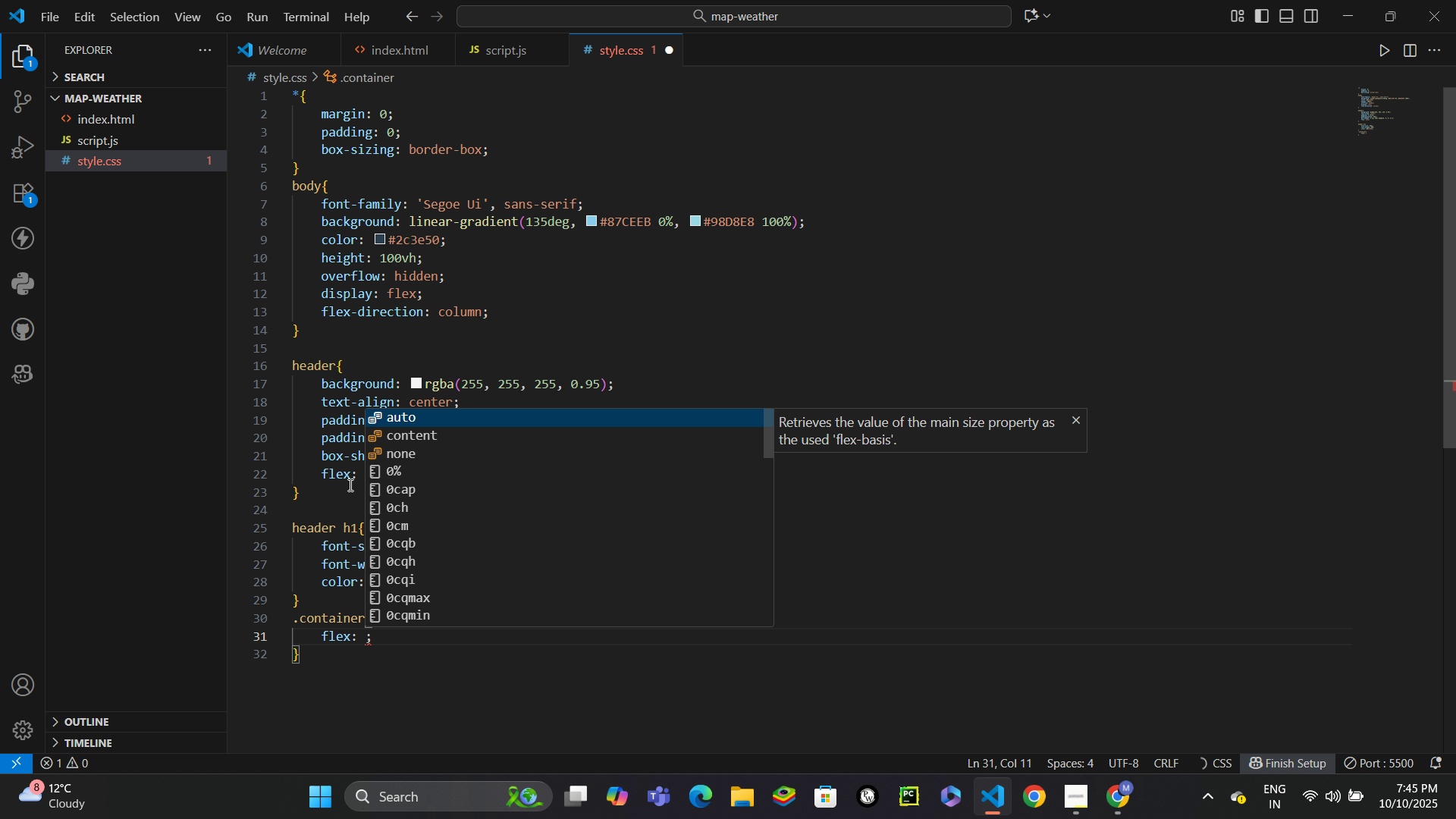 
key(1)
 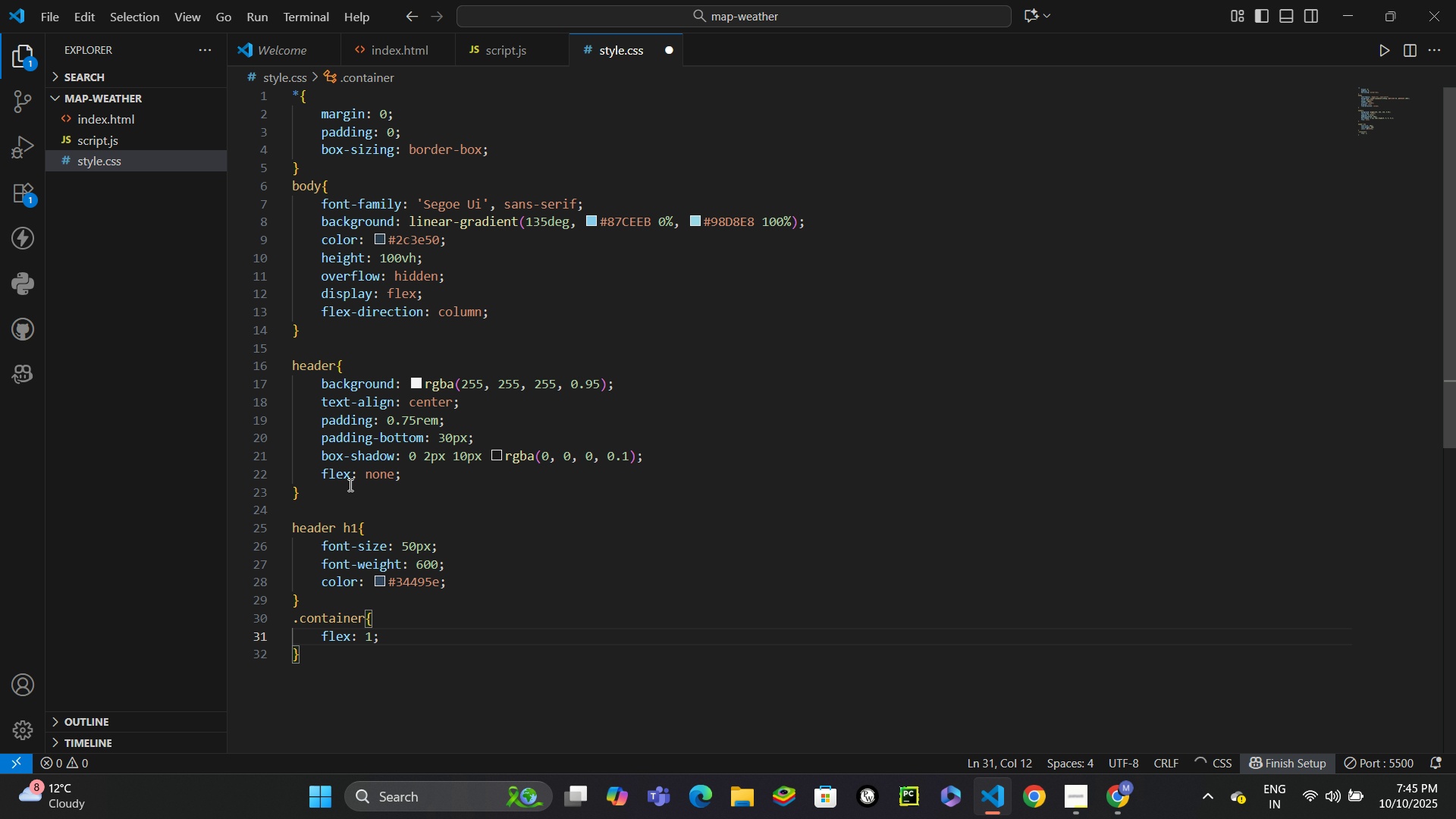 
key(Control+ControlLeft)
 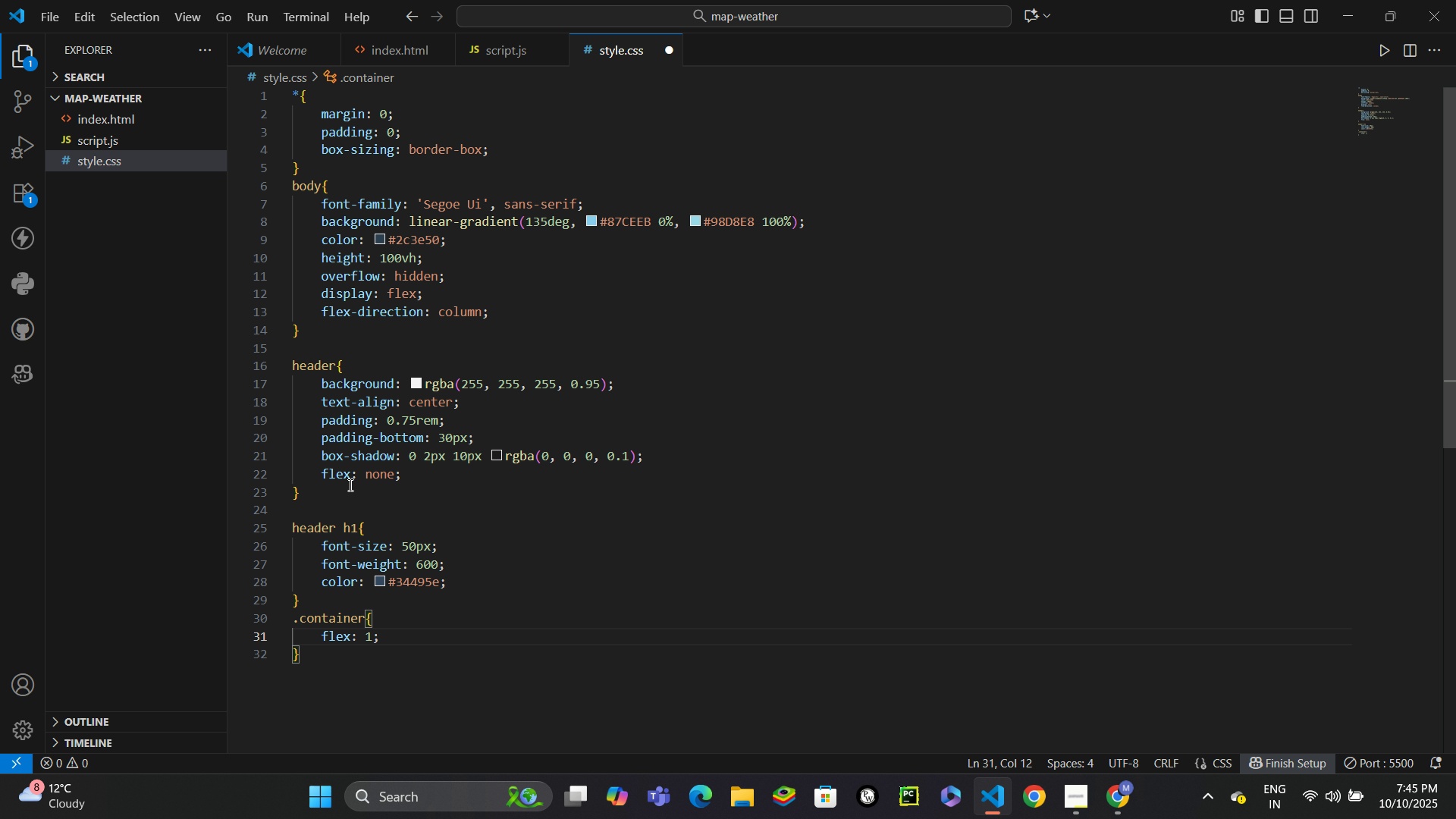 
key(Control+Enter)
 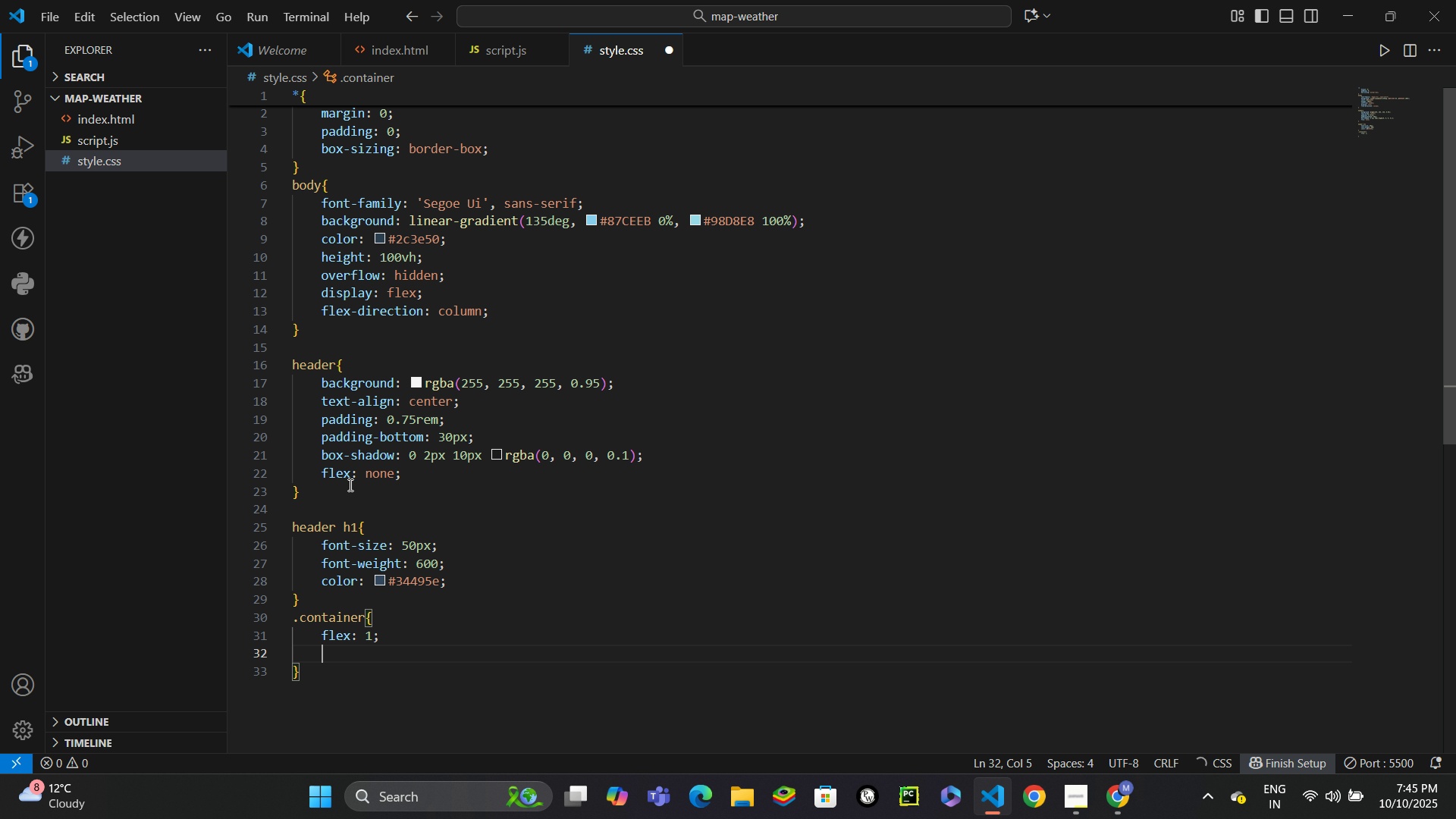 
type(dis)
 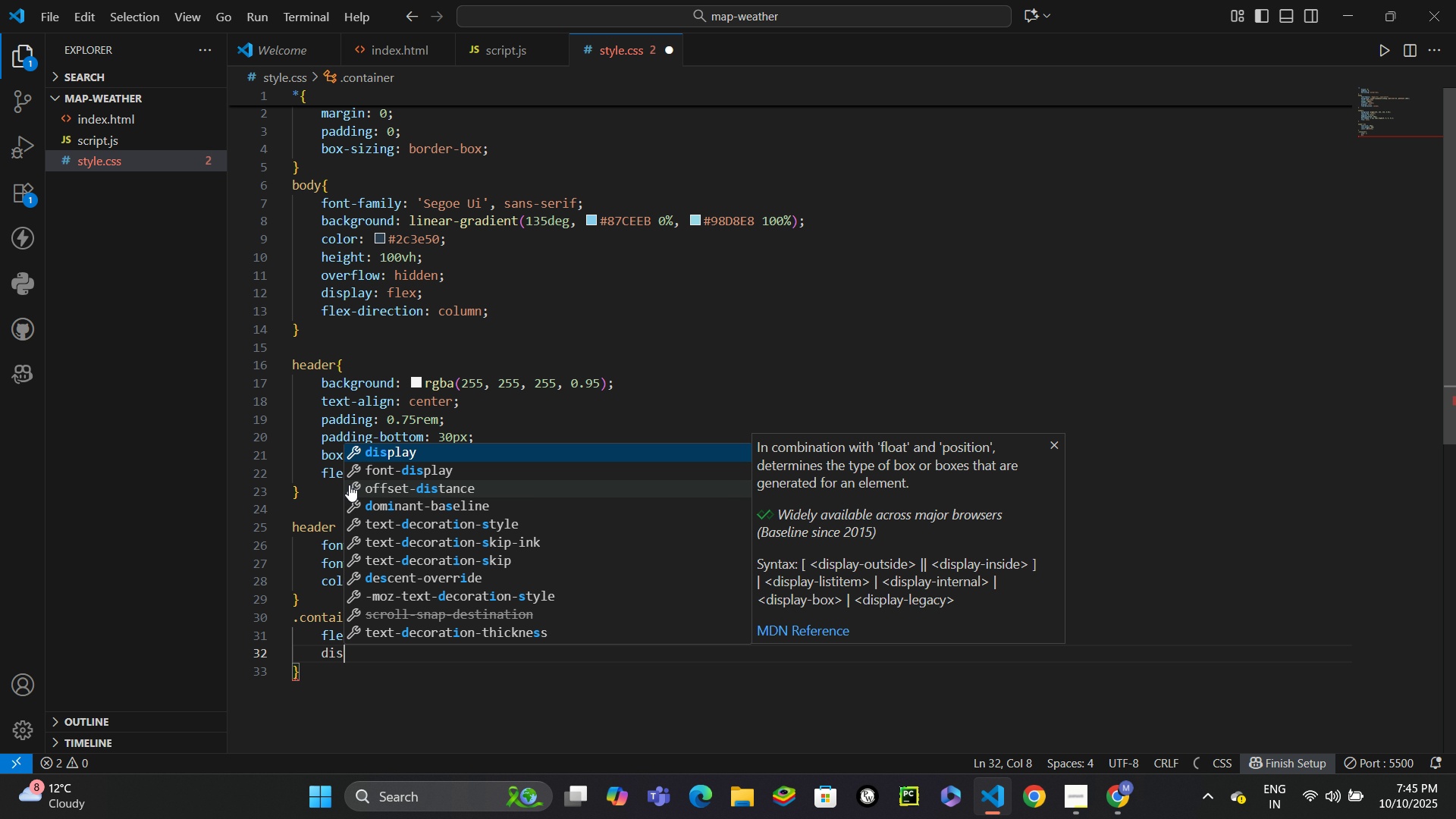 
key(Enter)
 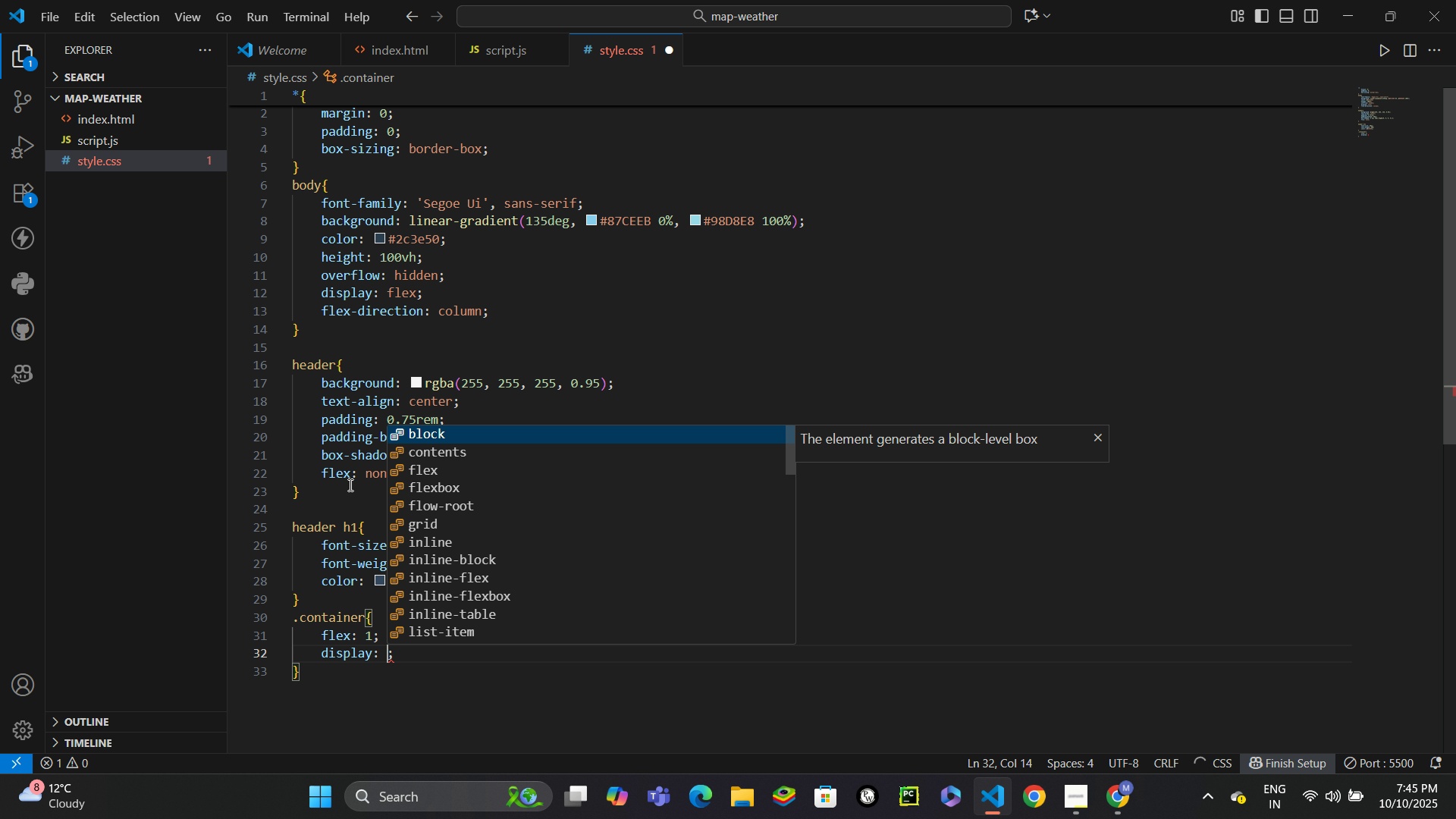 
key(F)
 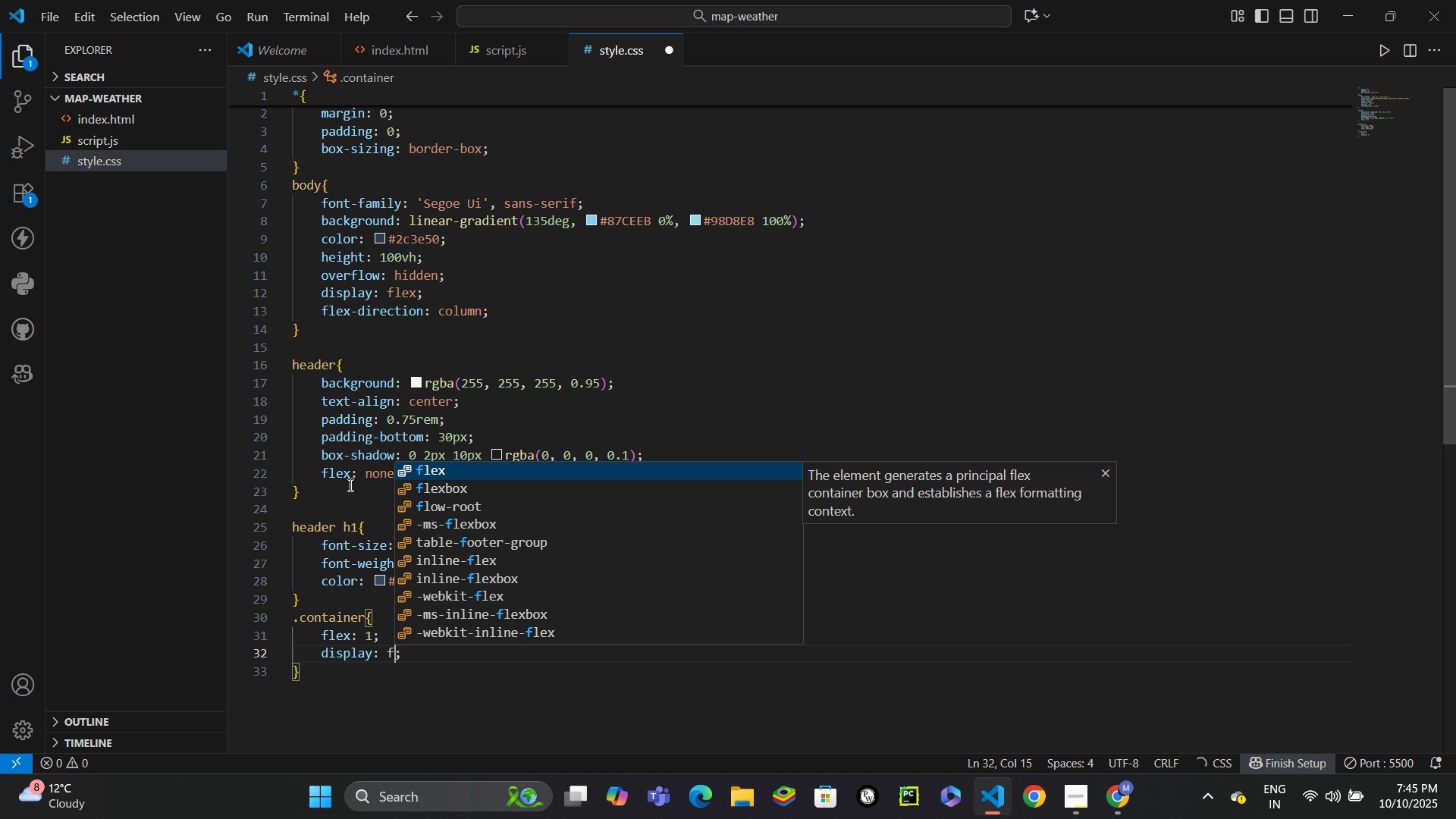 
key(Enter)
 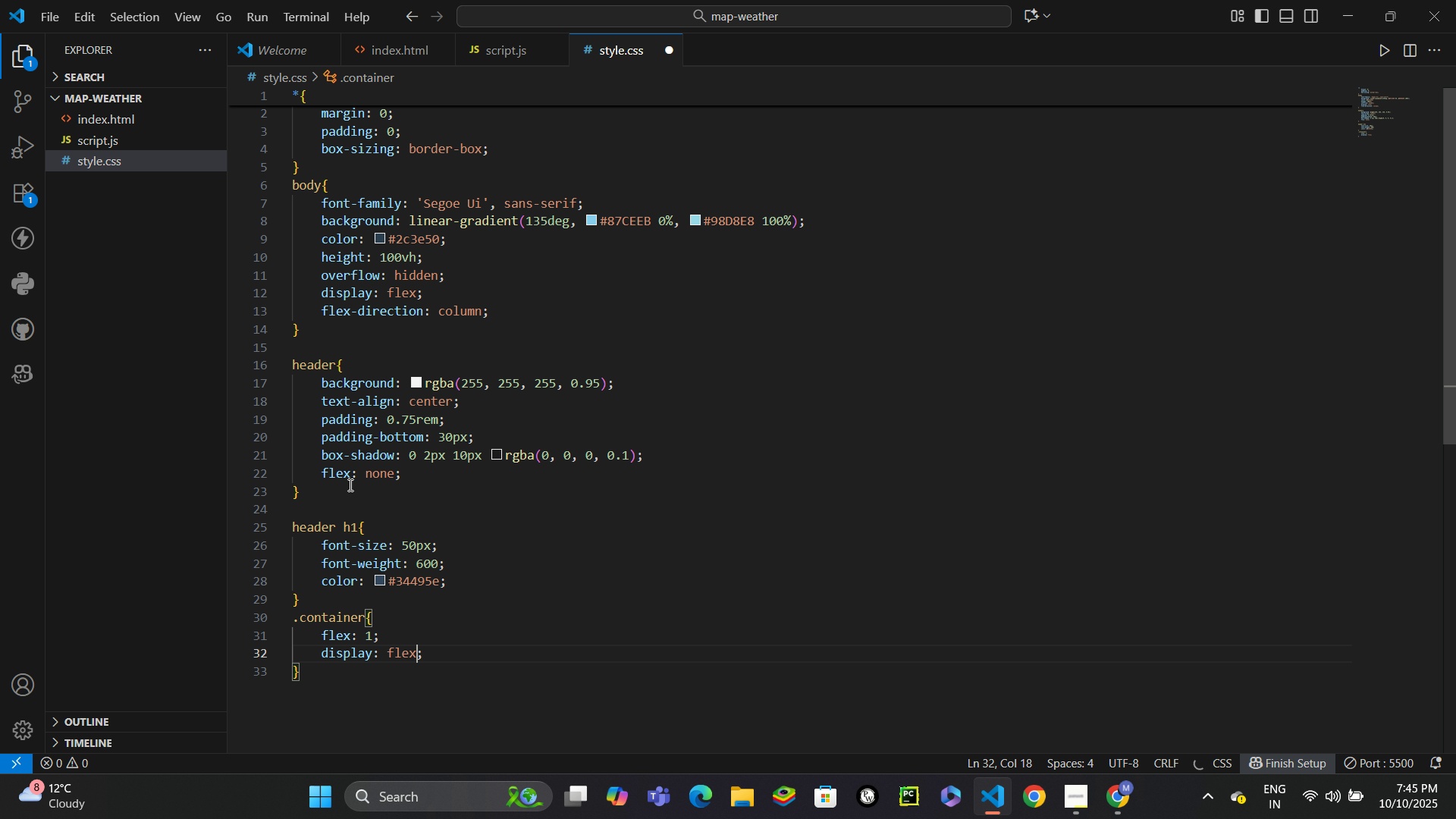 
key(Control+ControlLeft)
 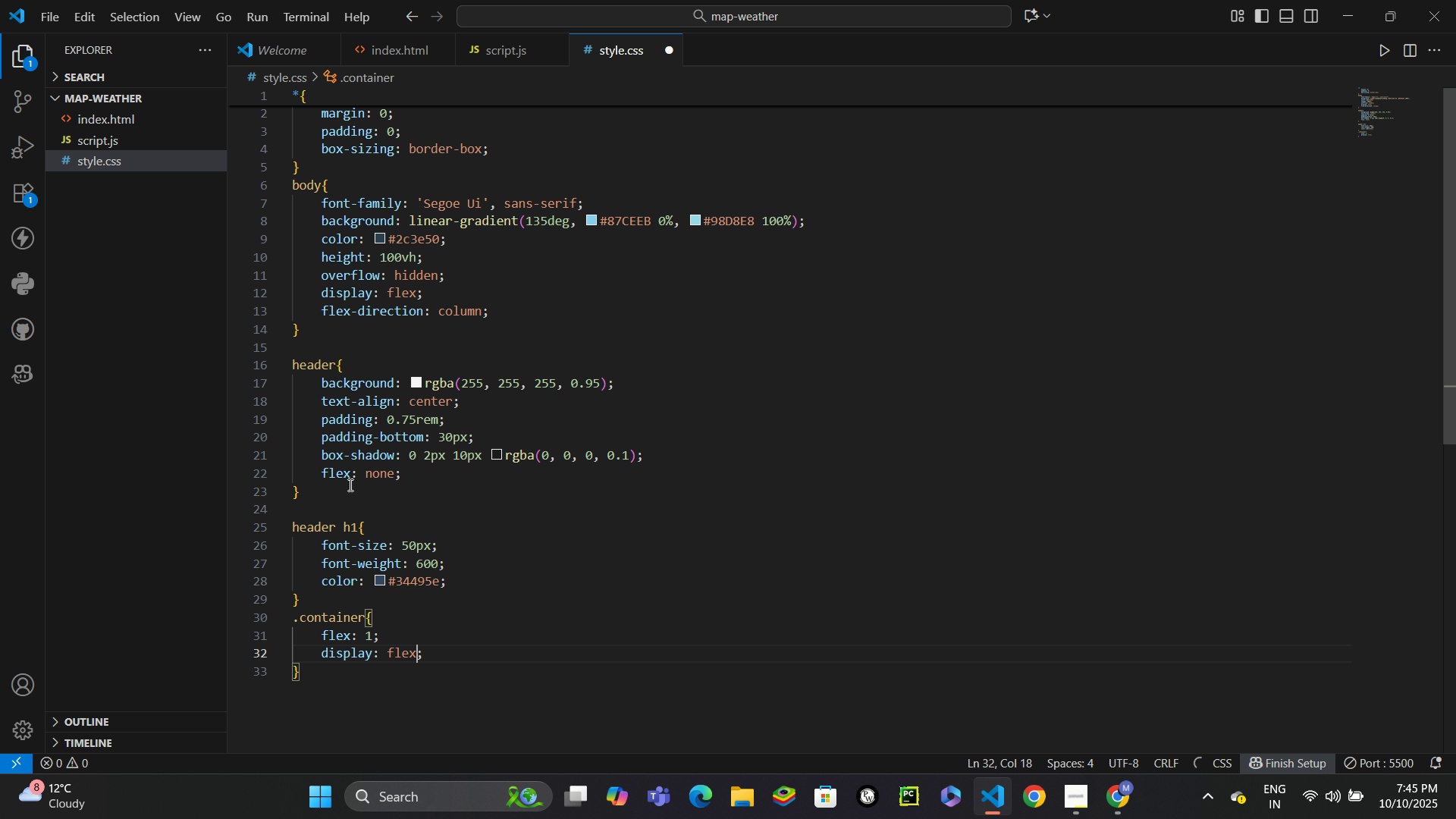 
key(Control+Enter)
 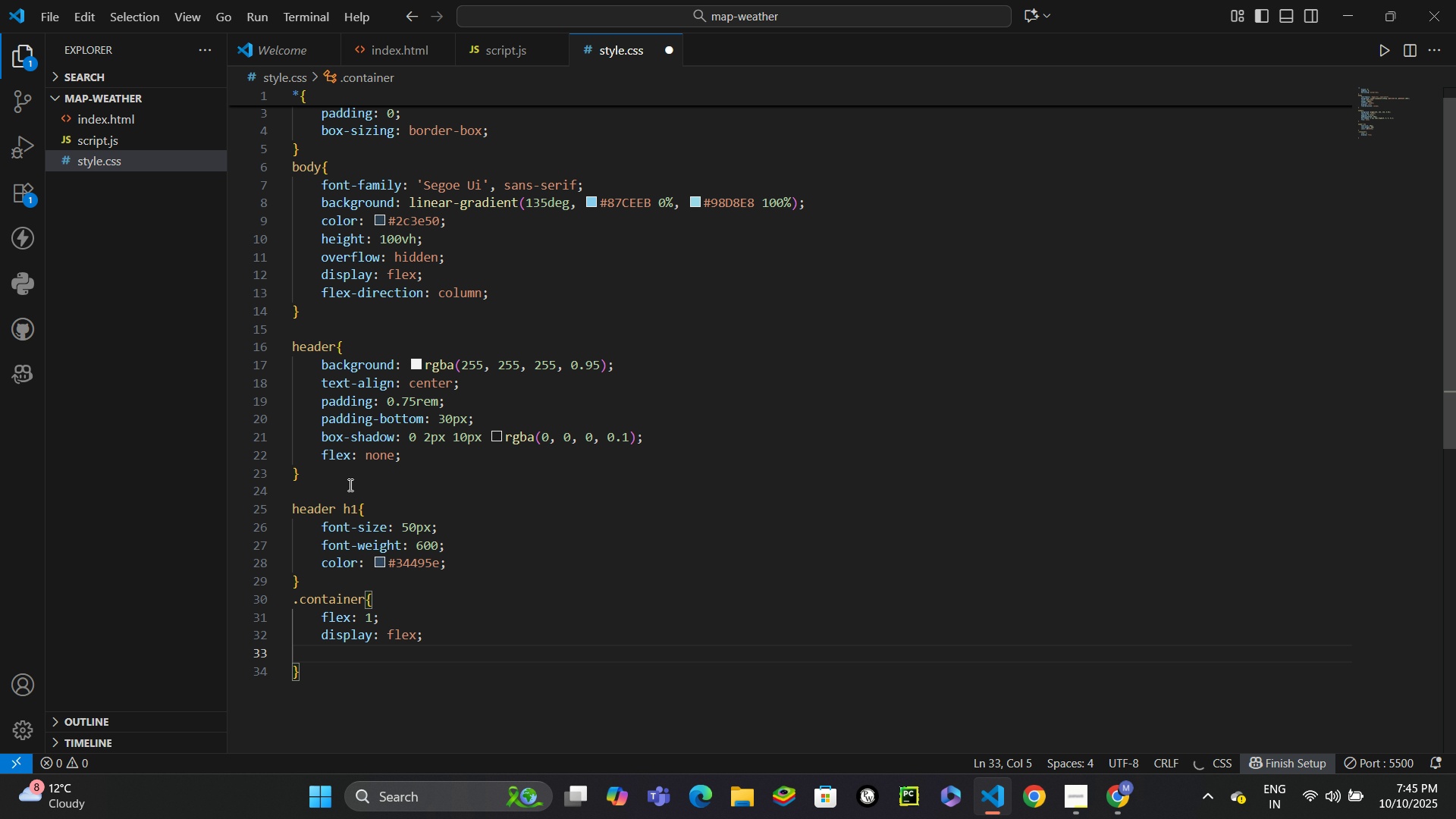 
type(wid)
 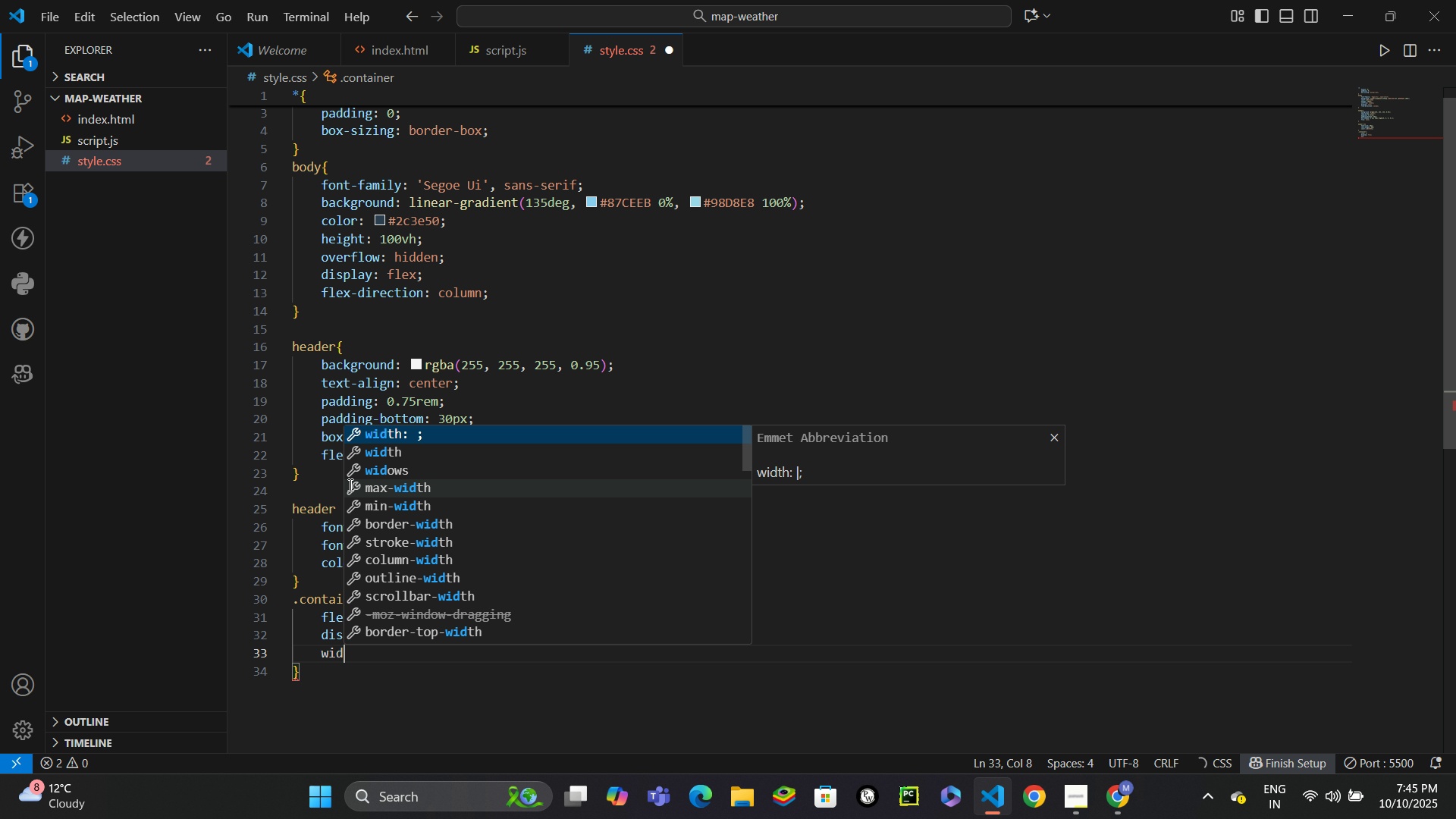 
key(Enter)
 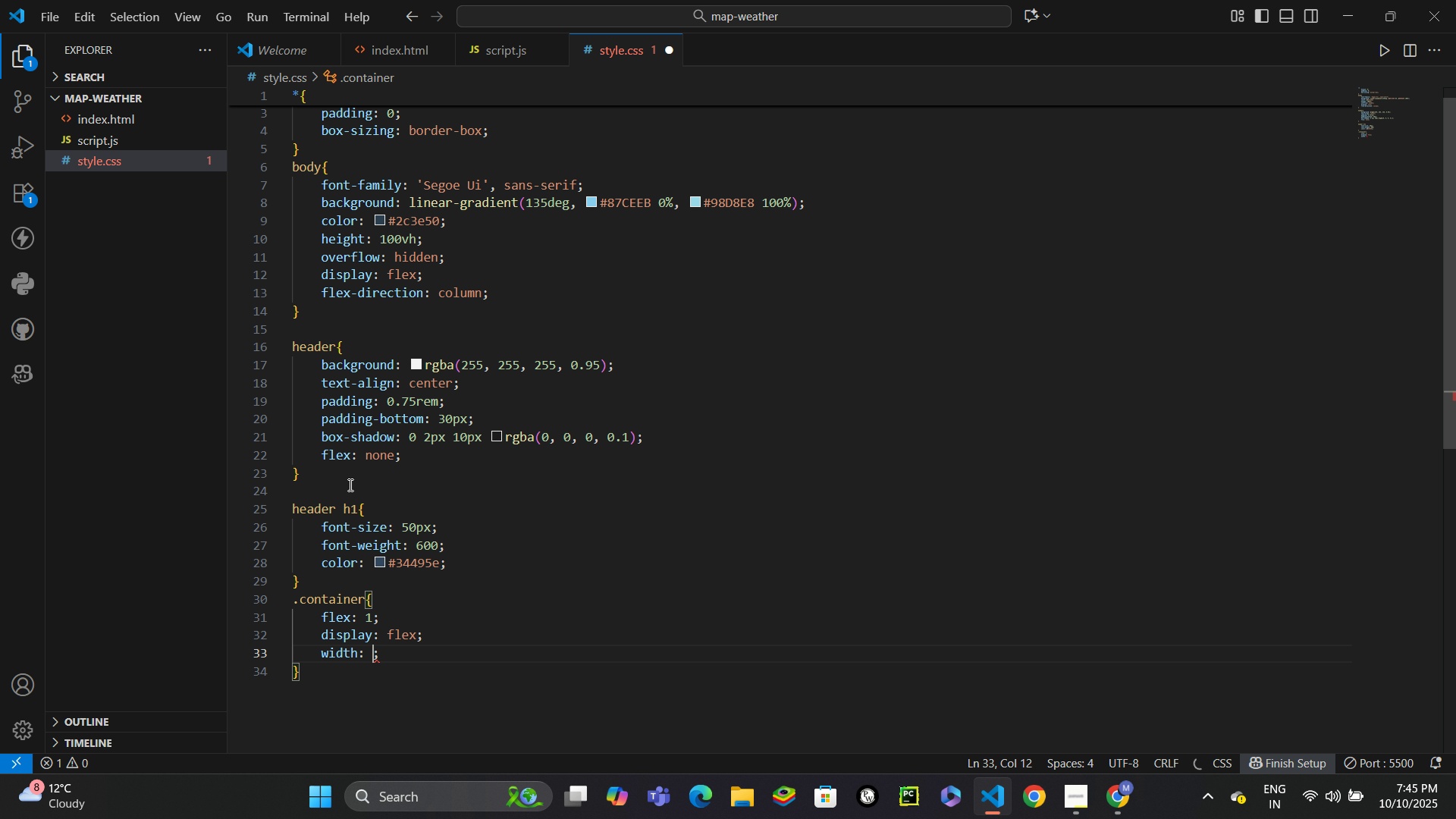 
type(100%)
 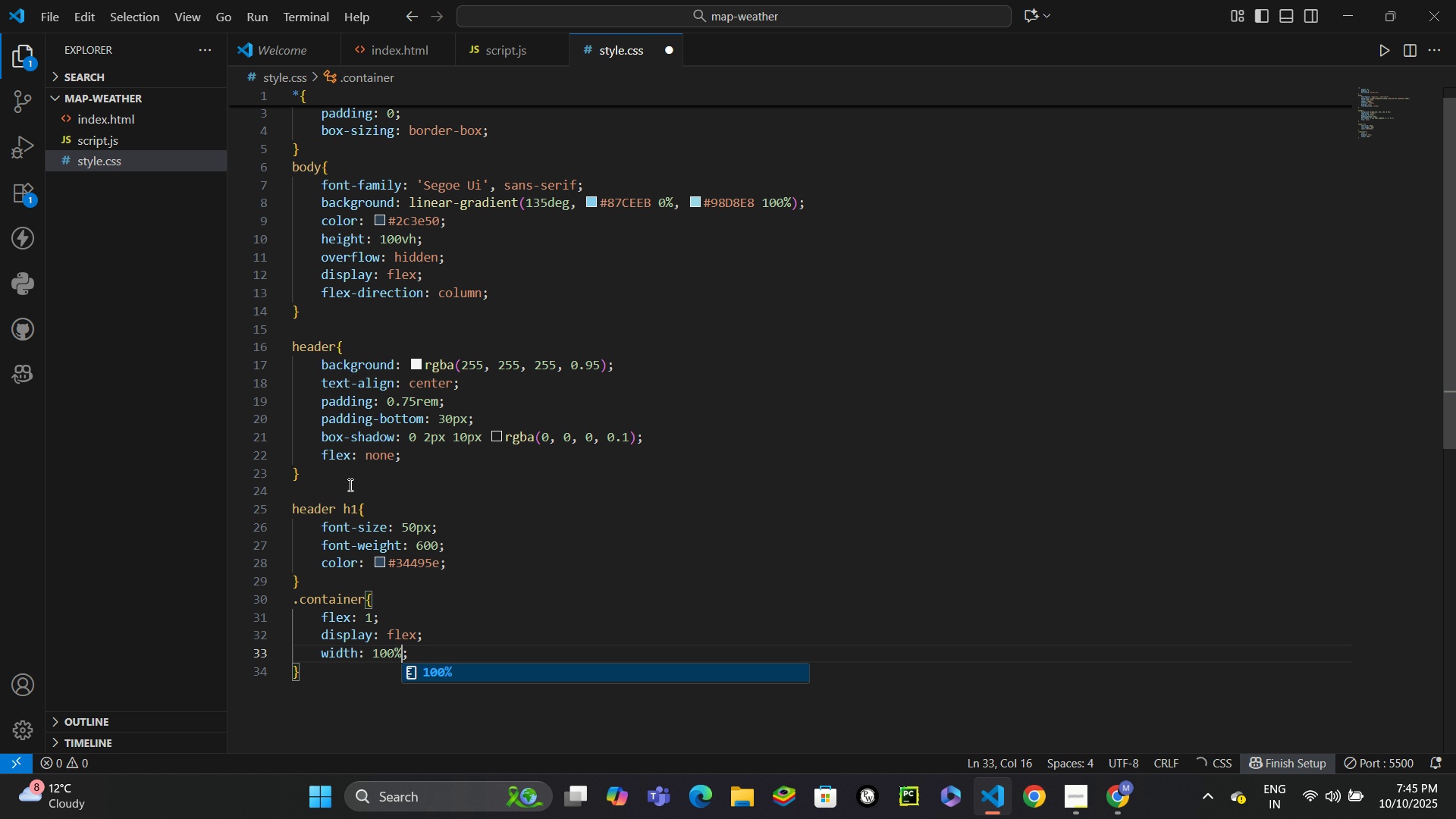 
 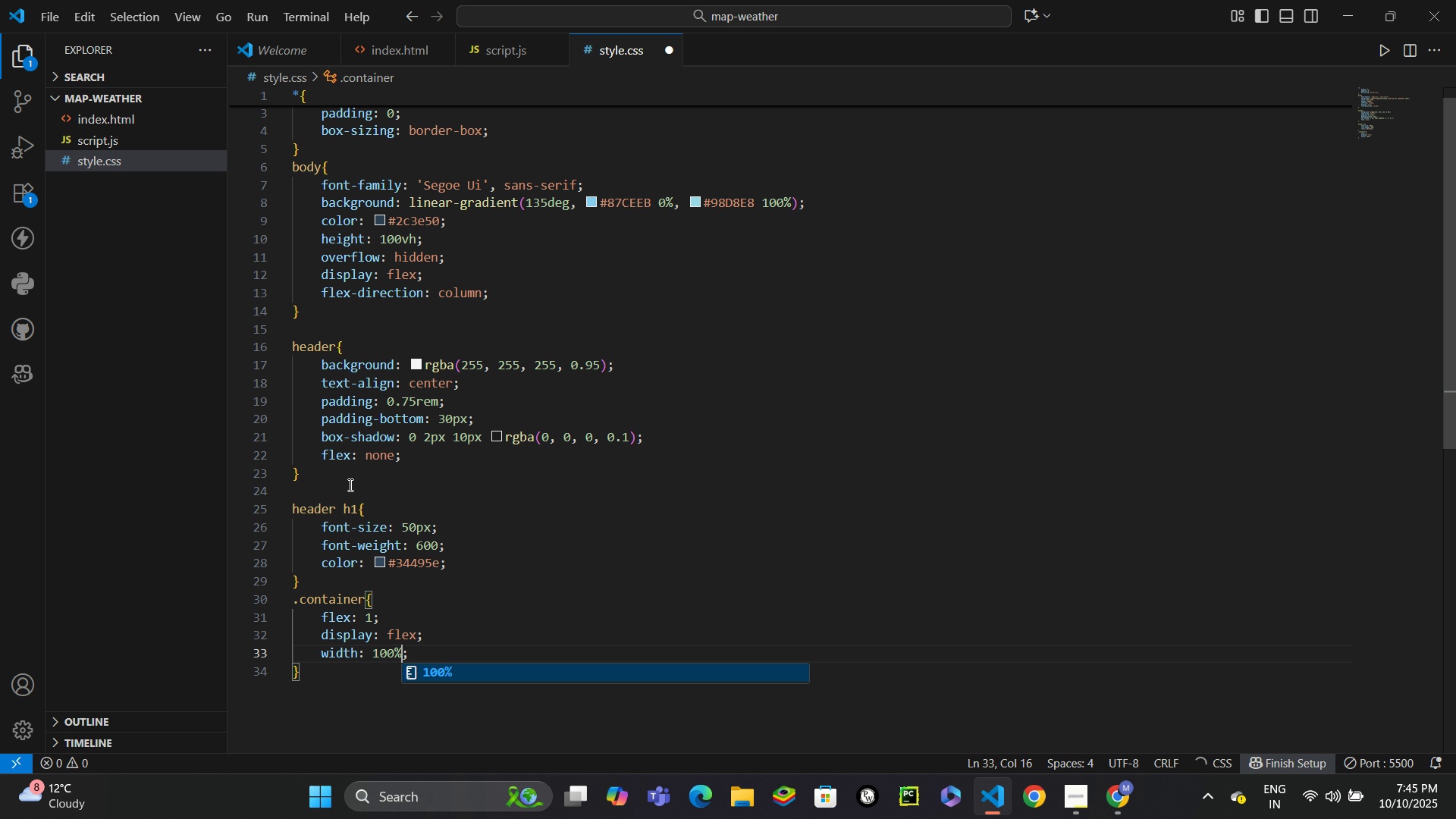 
key(Control+ControlLeft)
 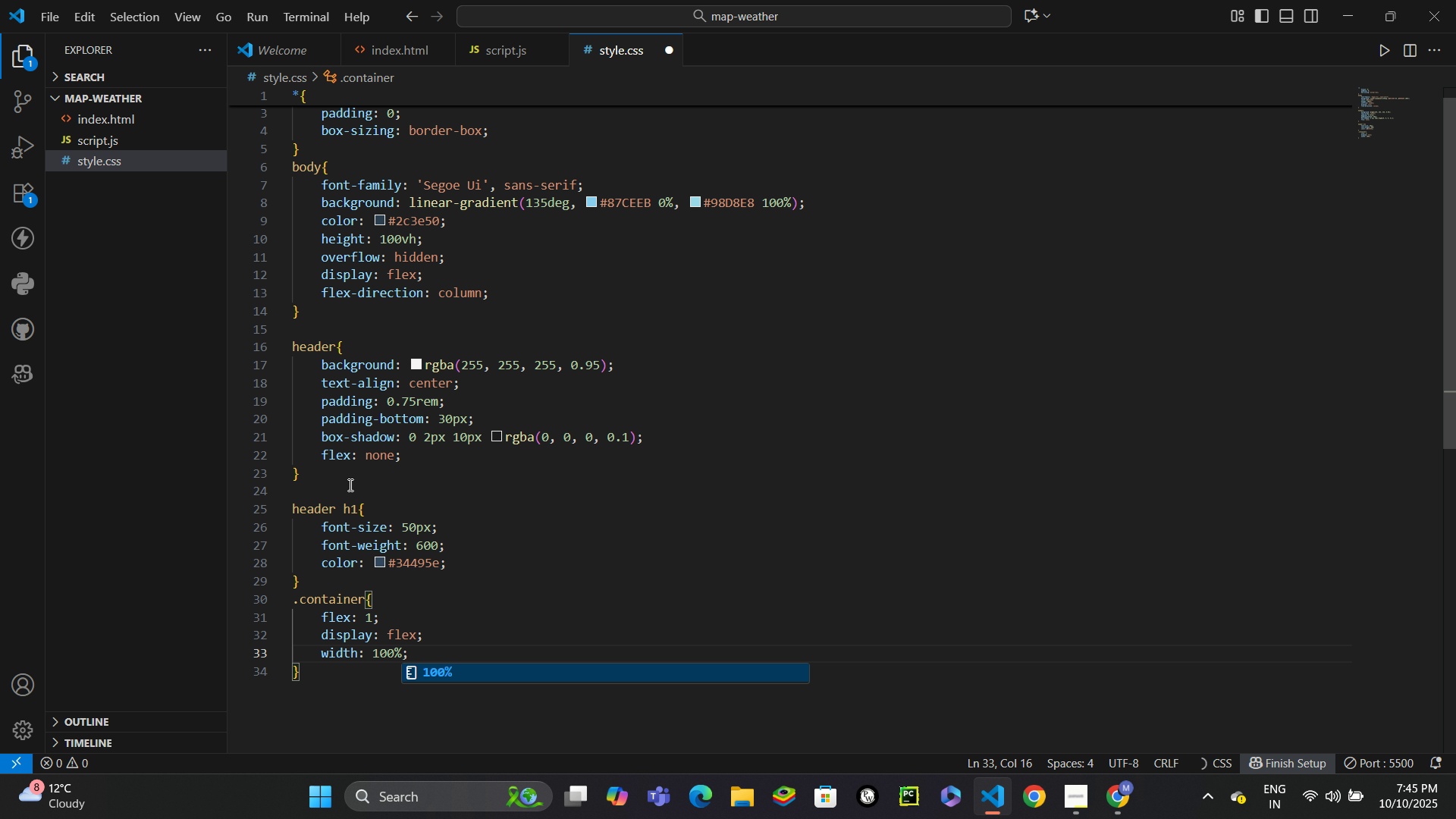 
key(Control+Enter)
 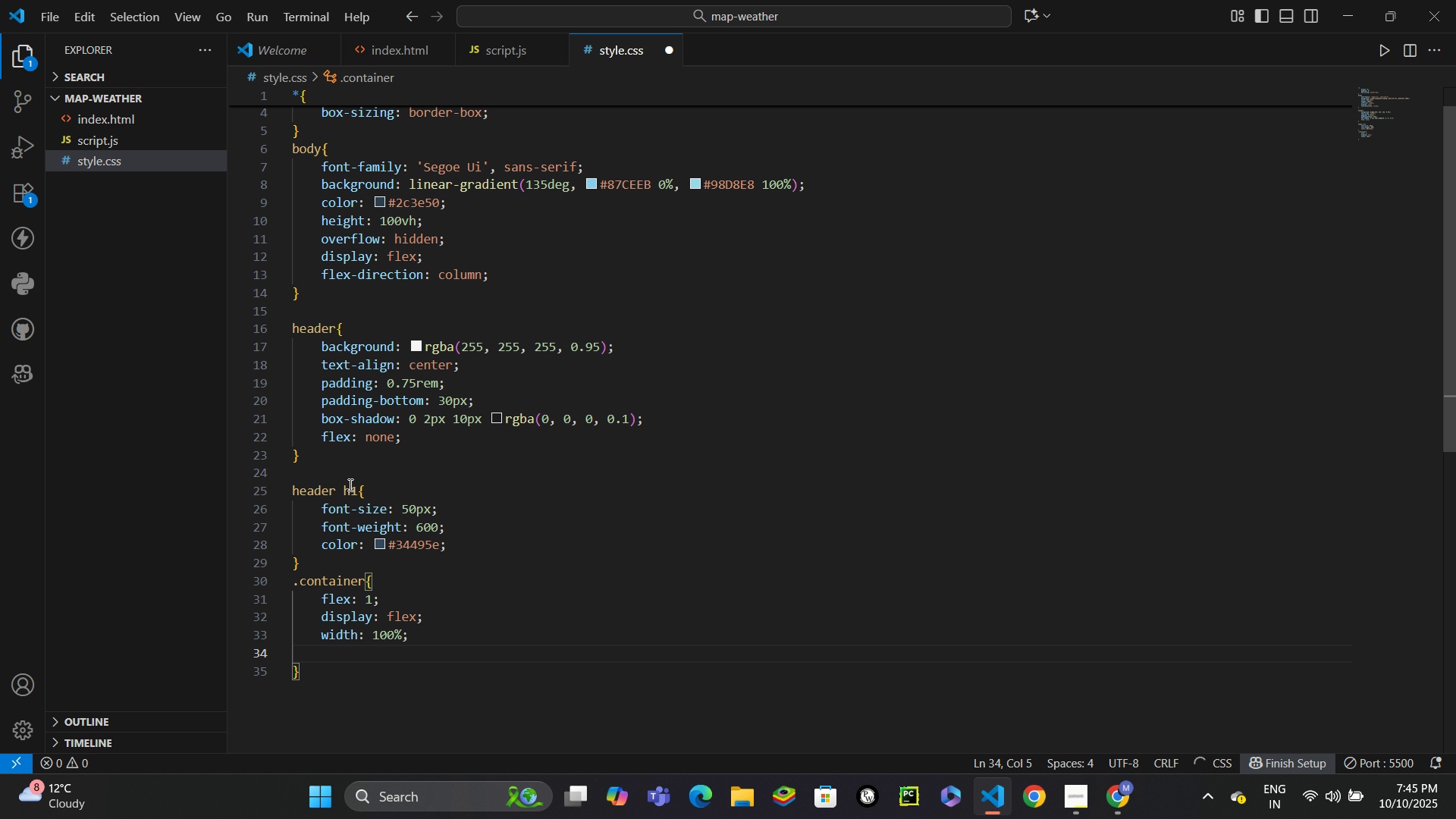 
type(maxe)
 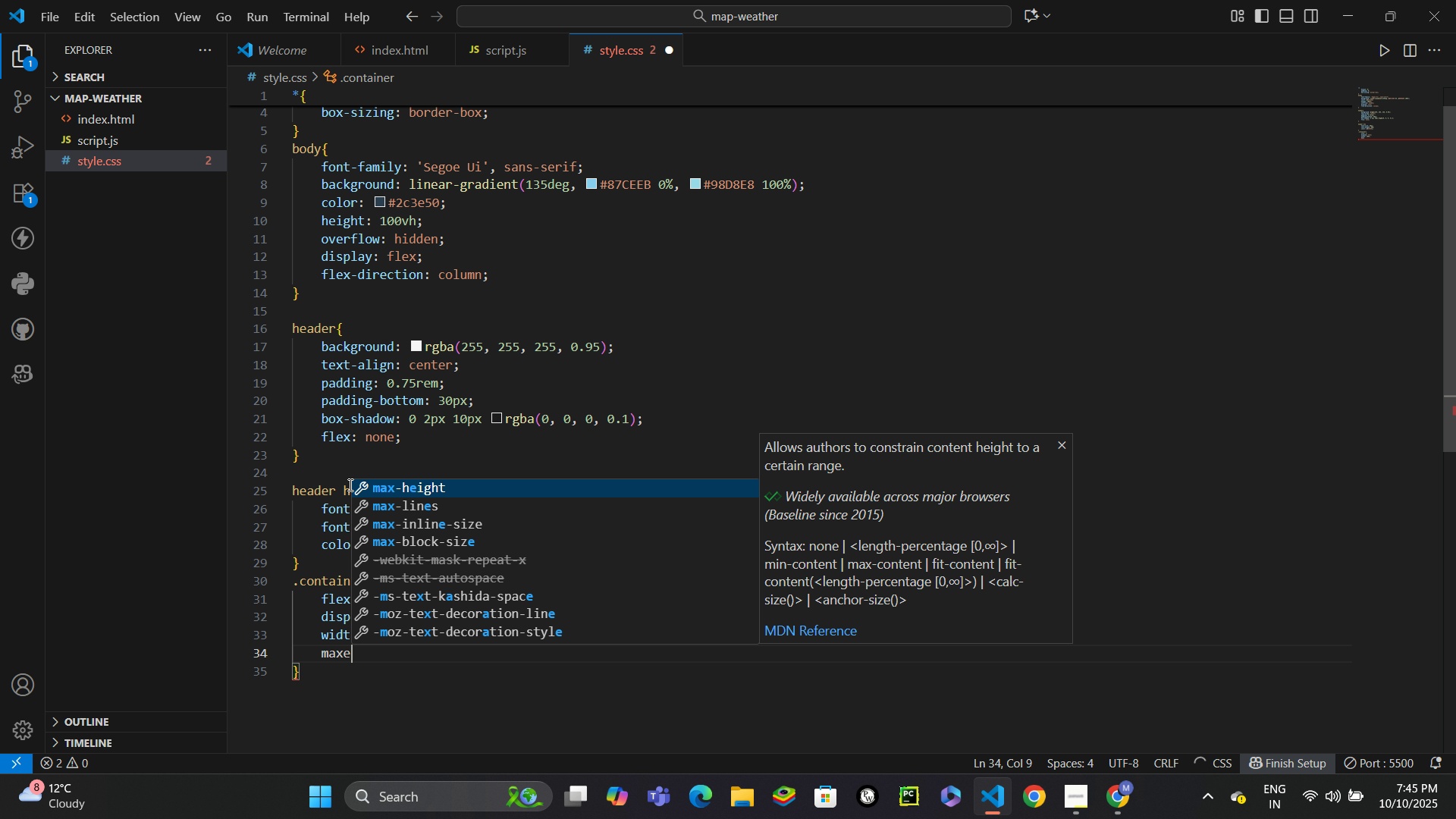 
key(Enter)
 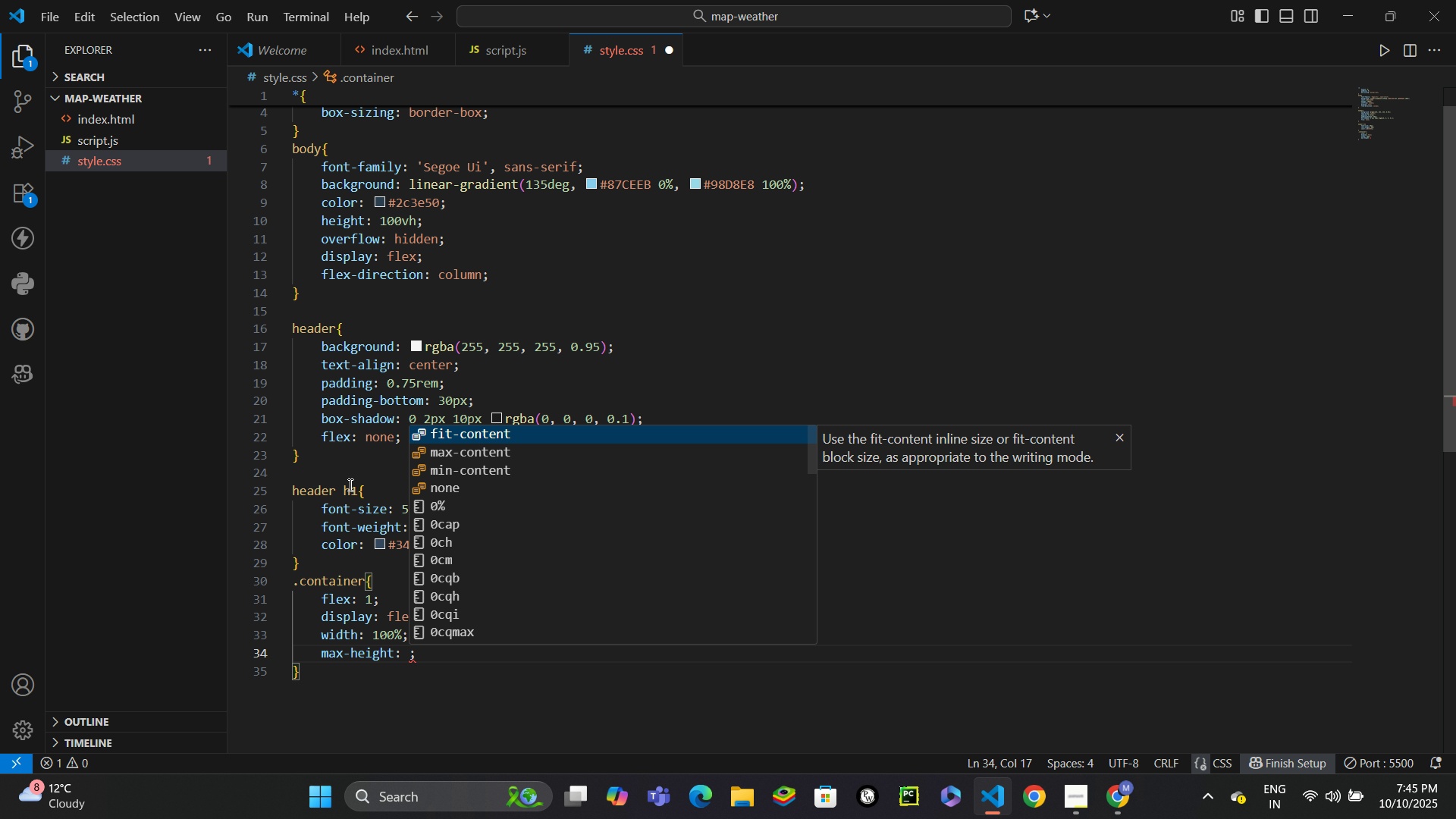 
type(100vw)
 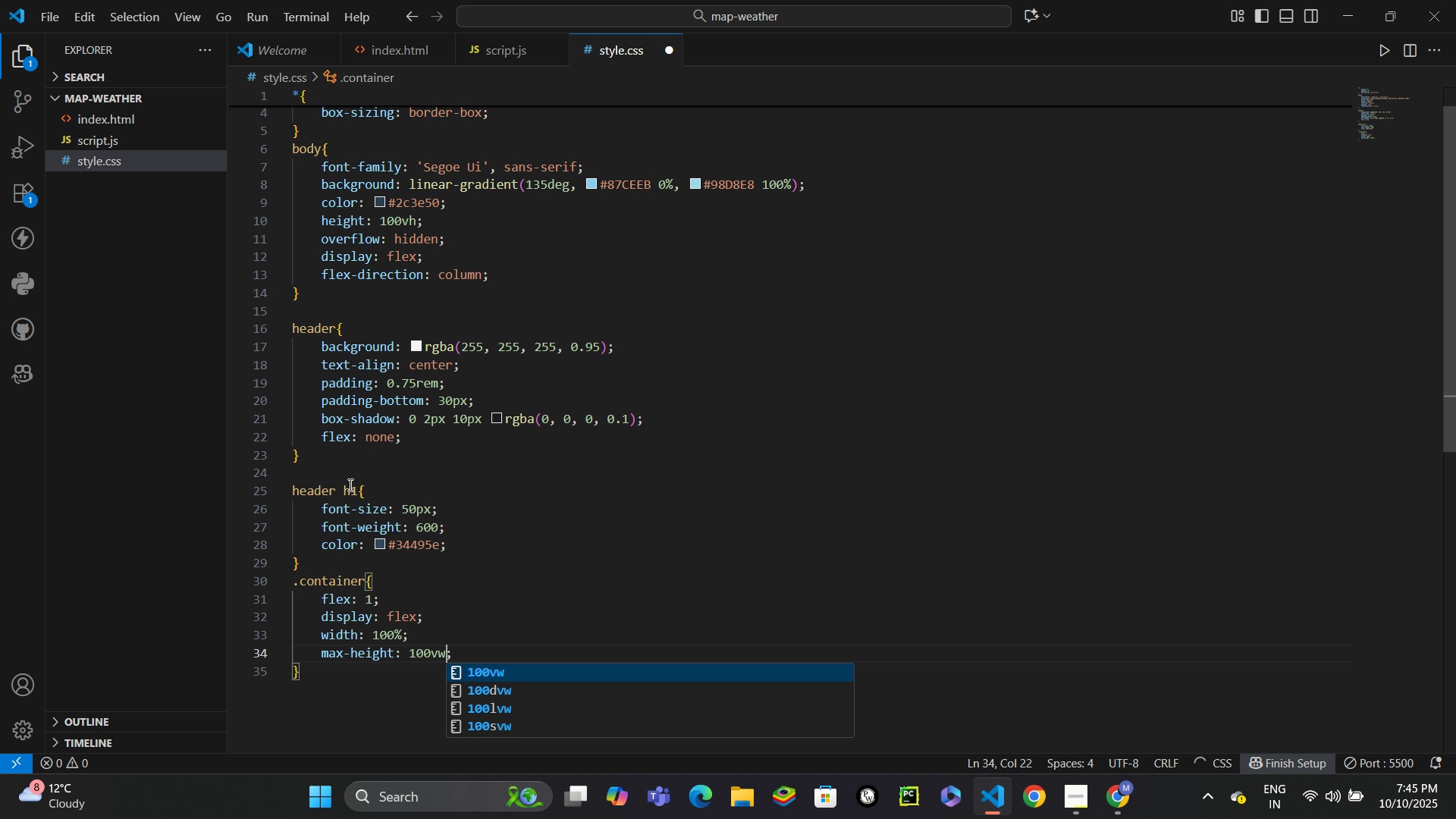 
key(Control+Enter)
 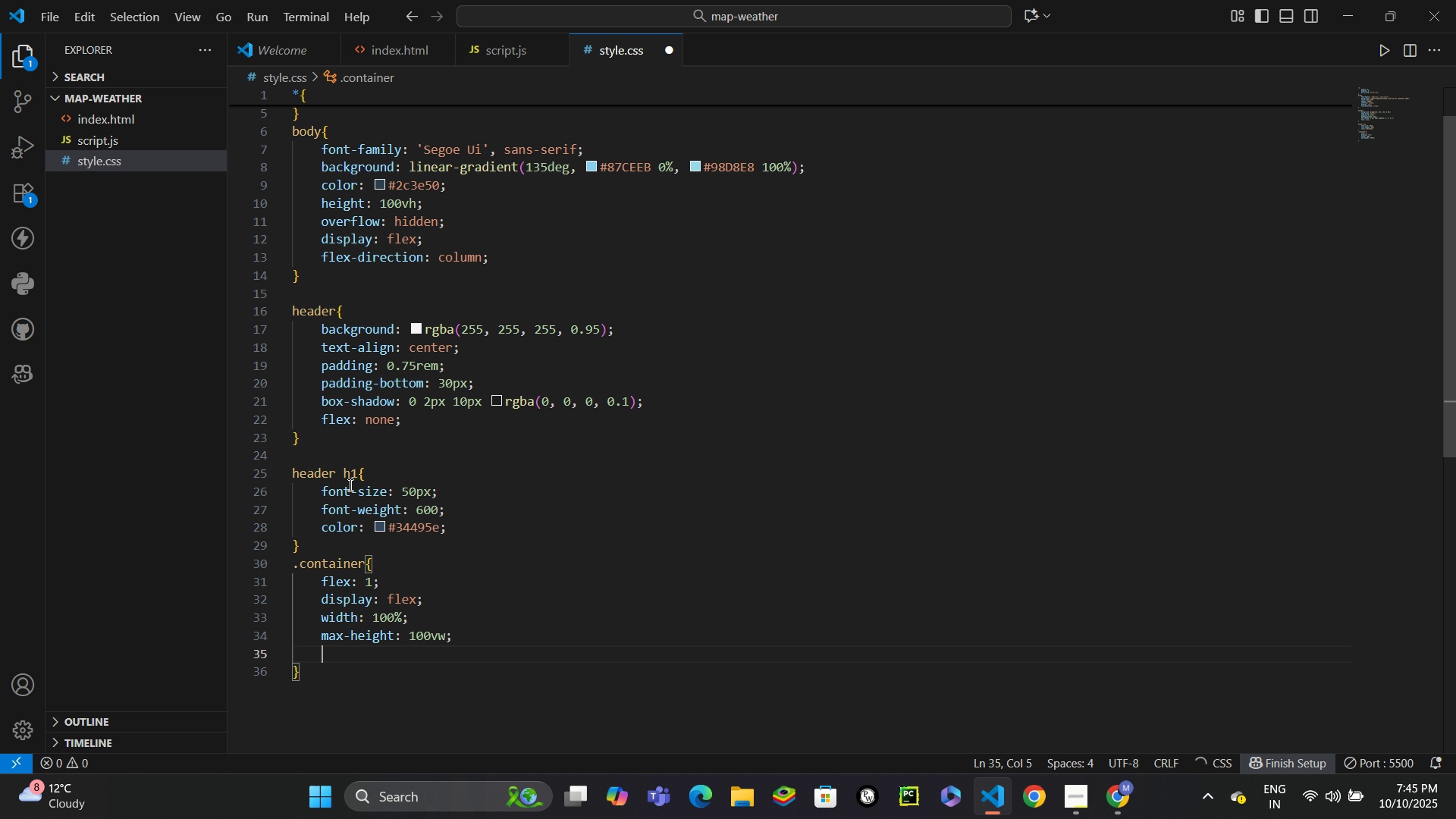 
type(over)
 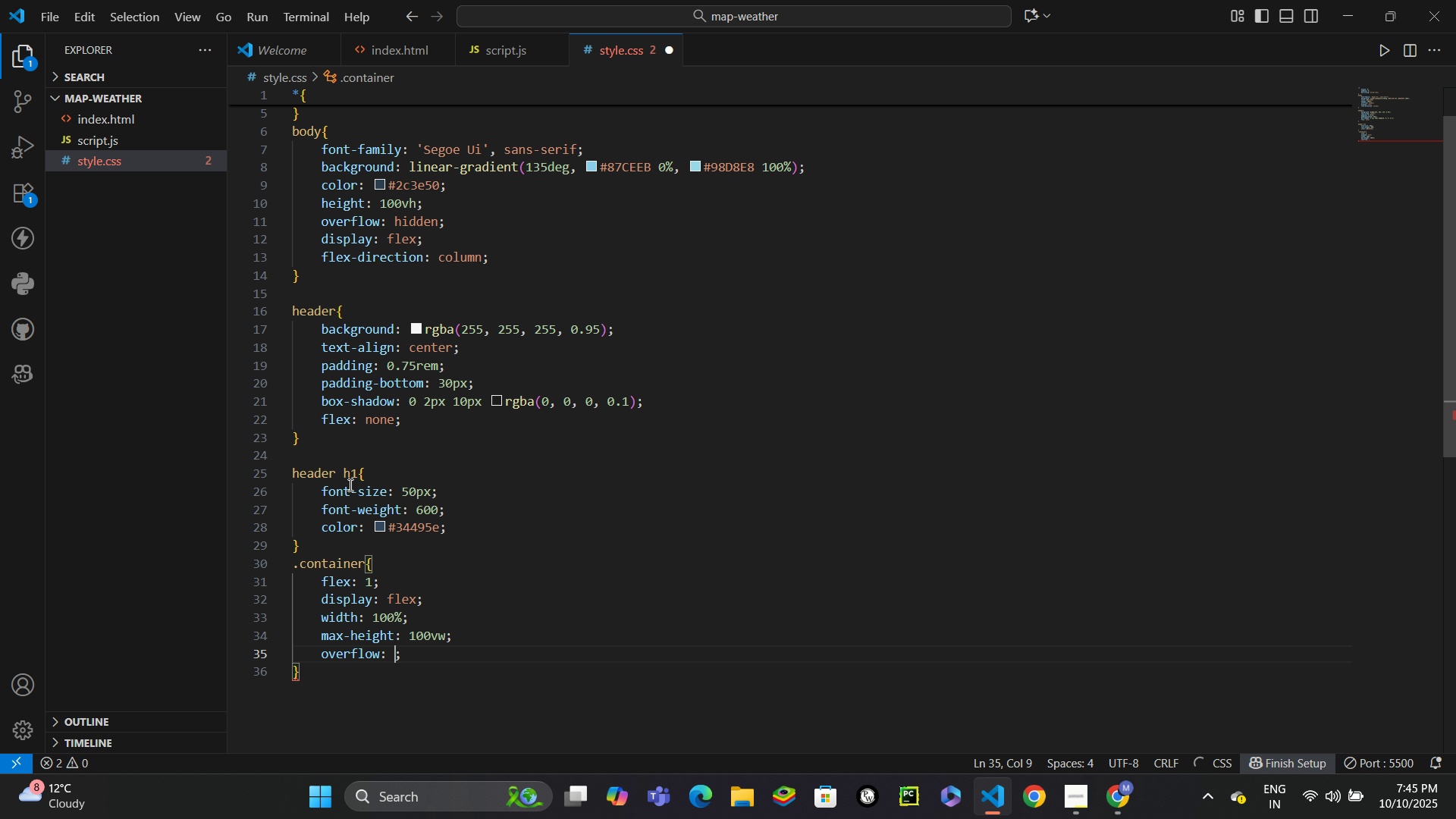 
key(Enter)
 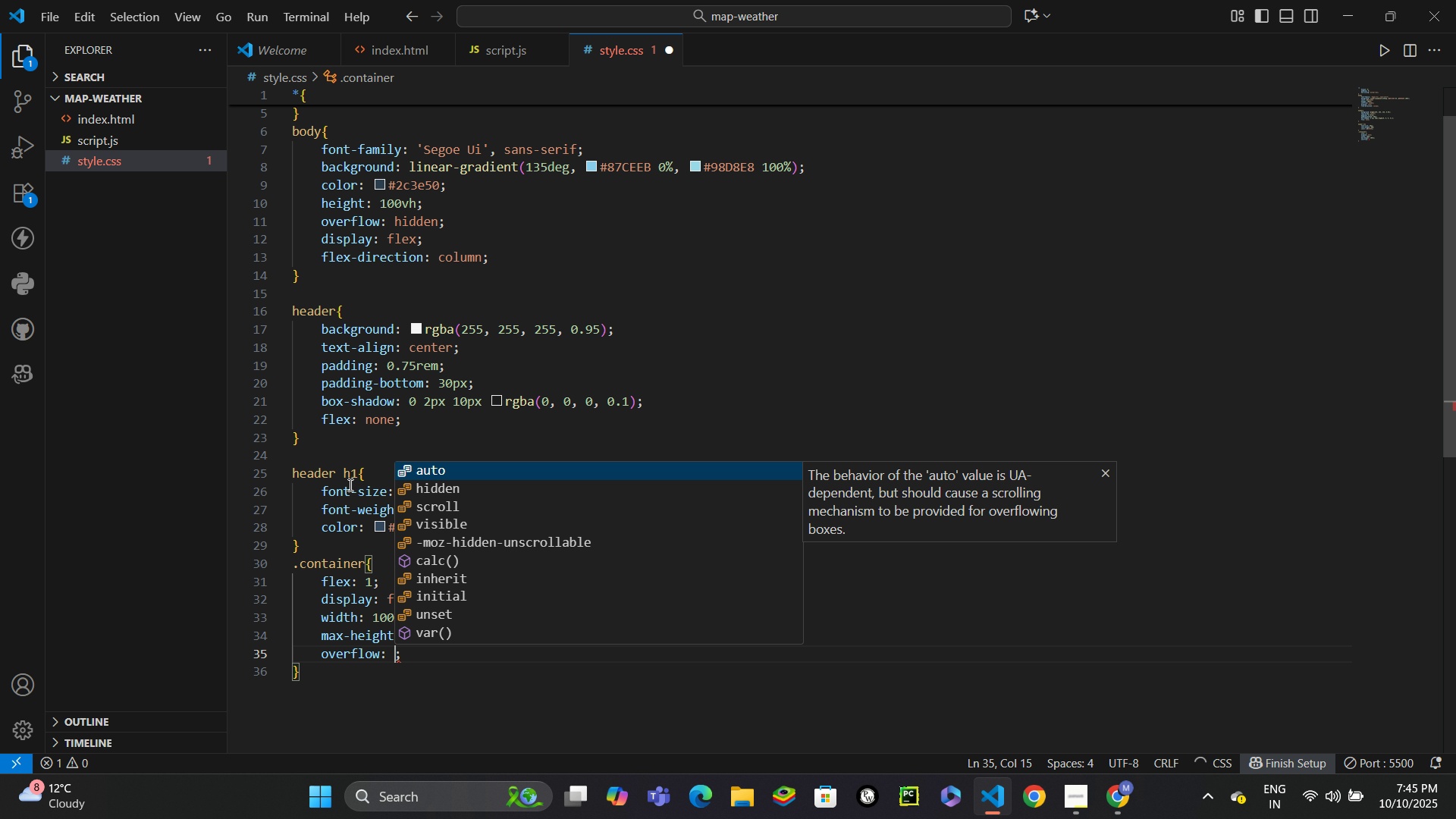 
type(hidd)
 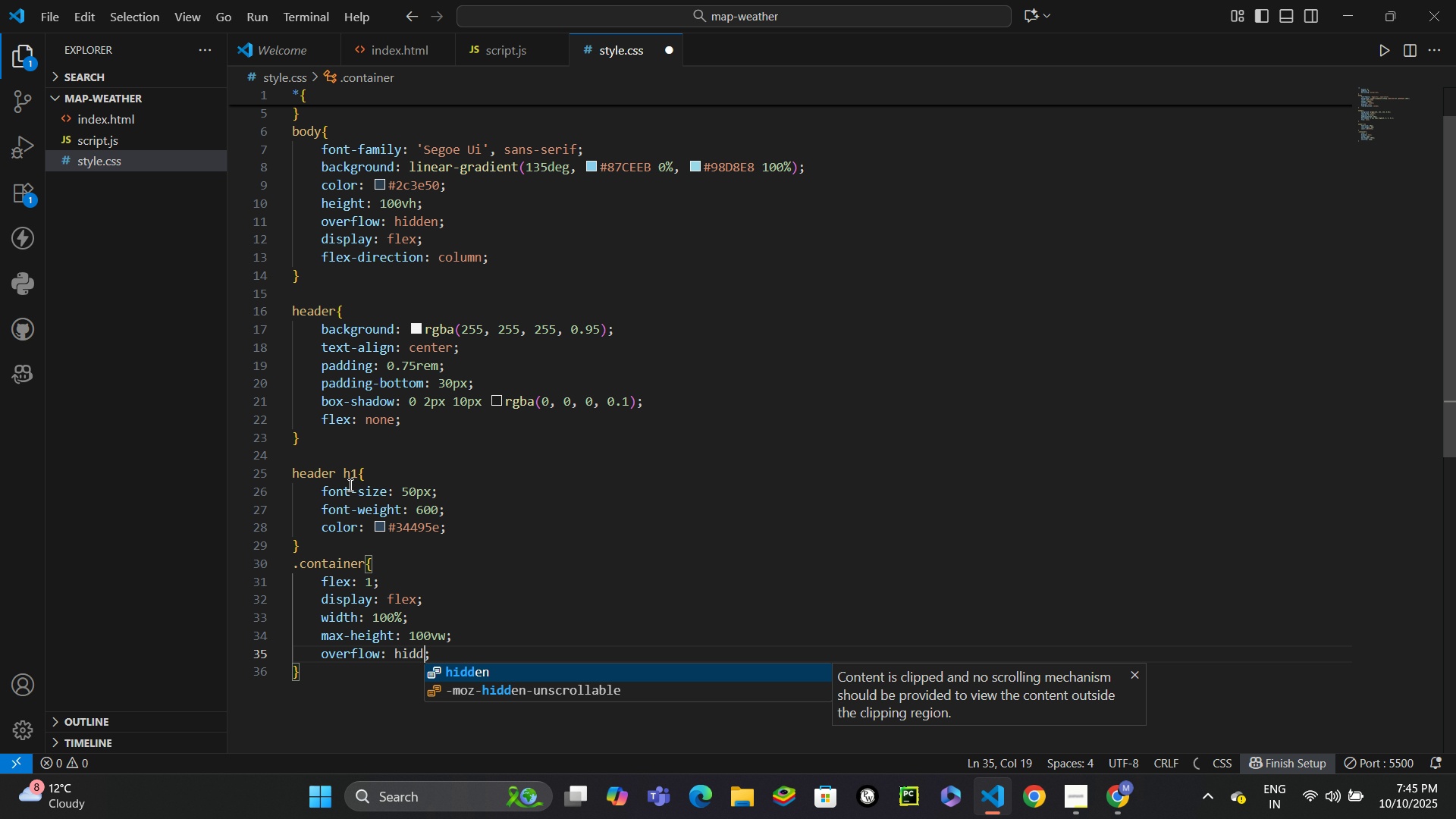 
key(Enter)
 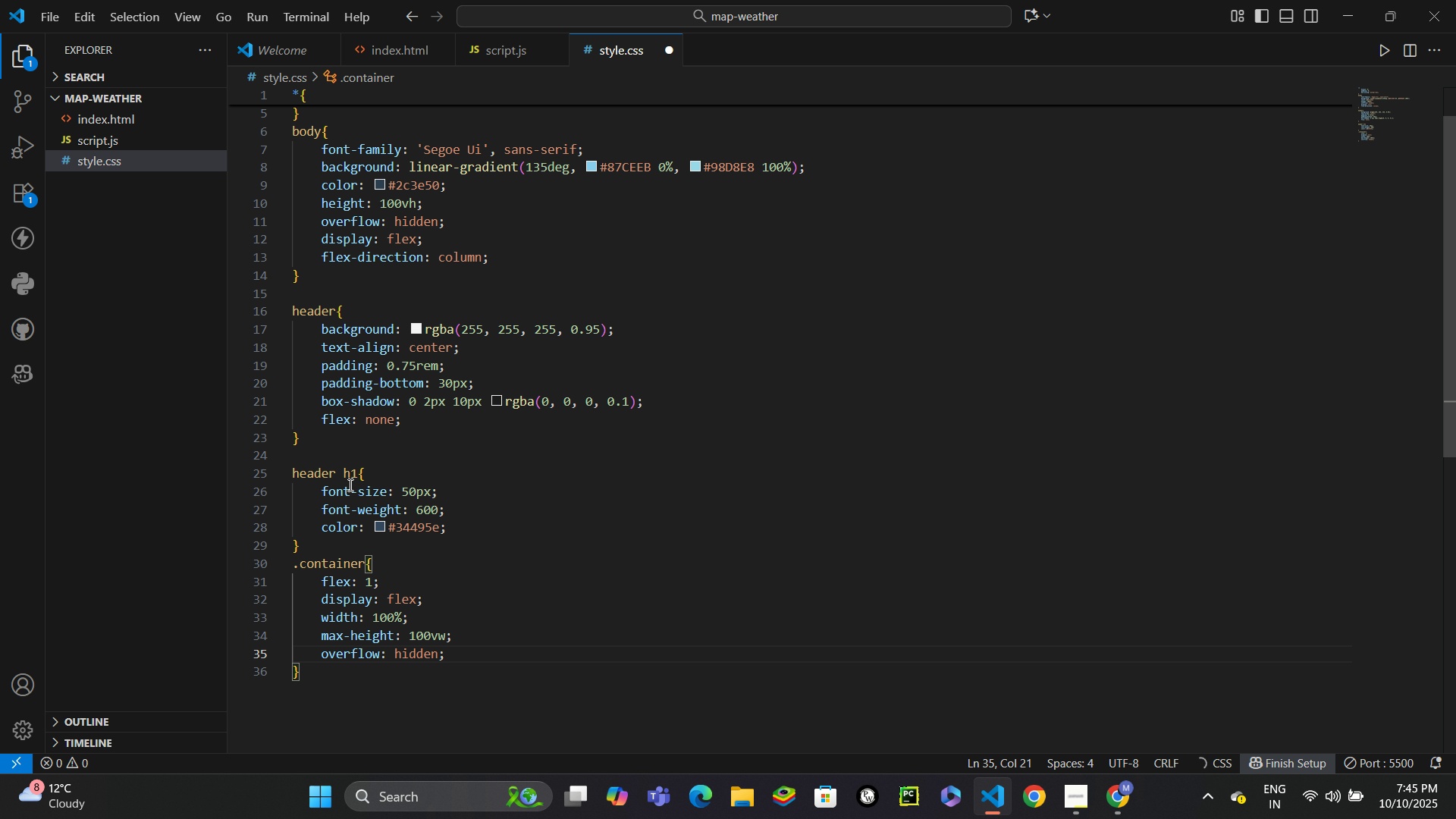 
key(ArrowDown)
 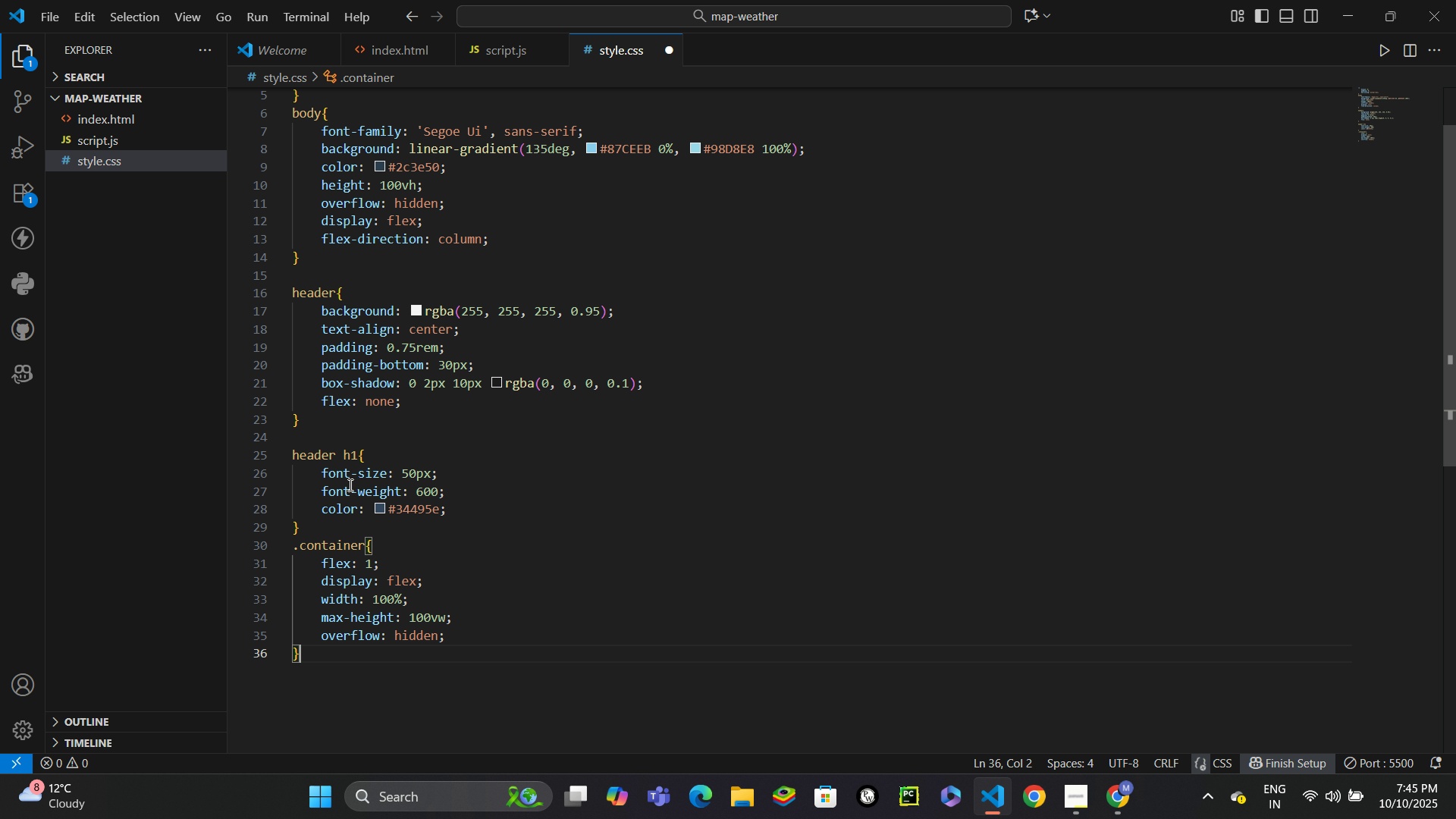 
key(Enter)
 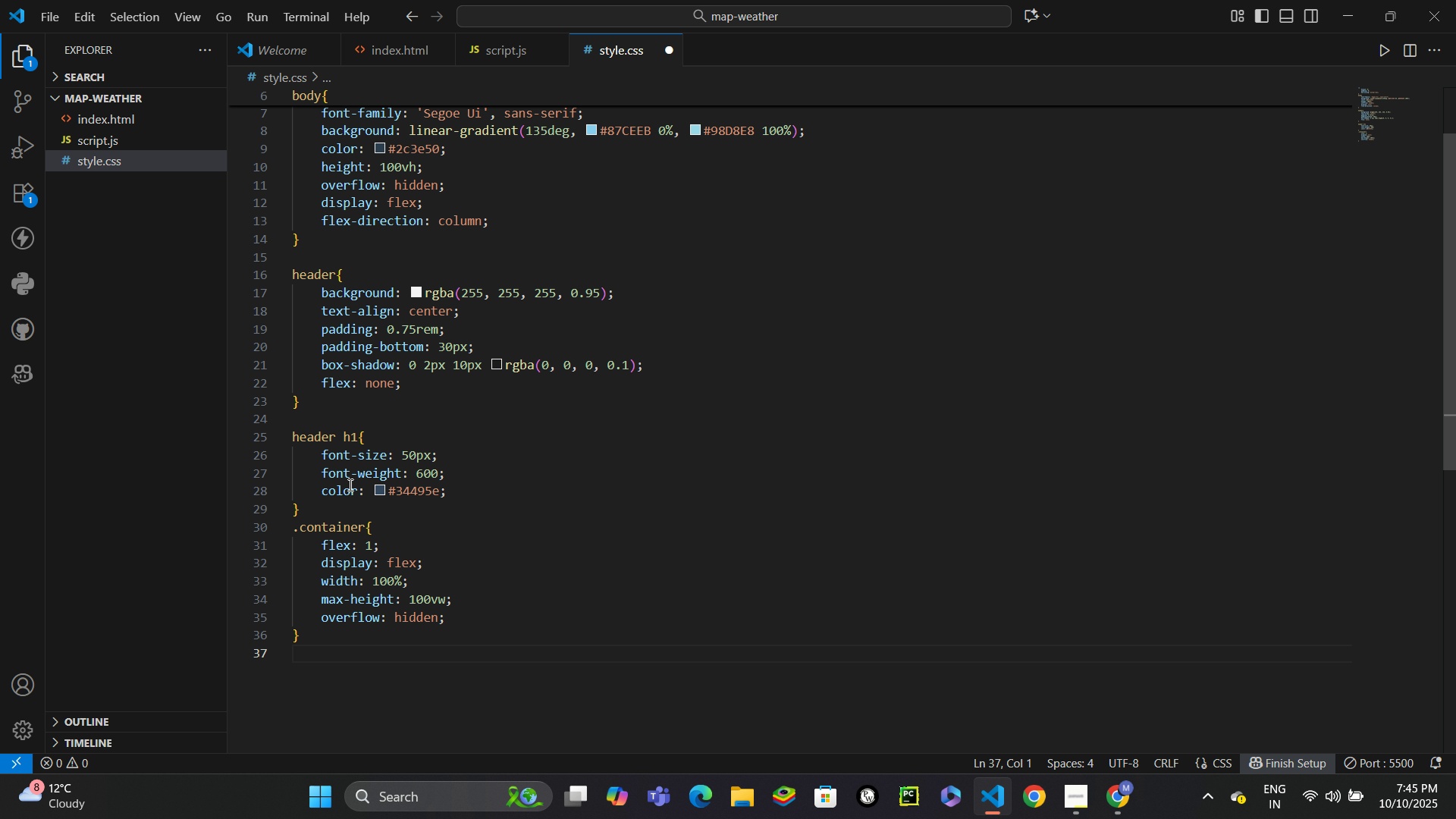 
type(.map{)
 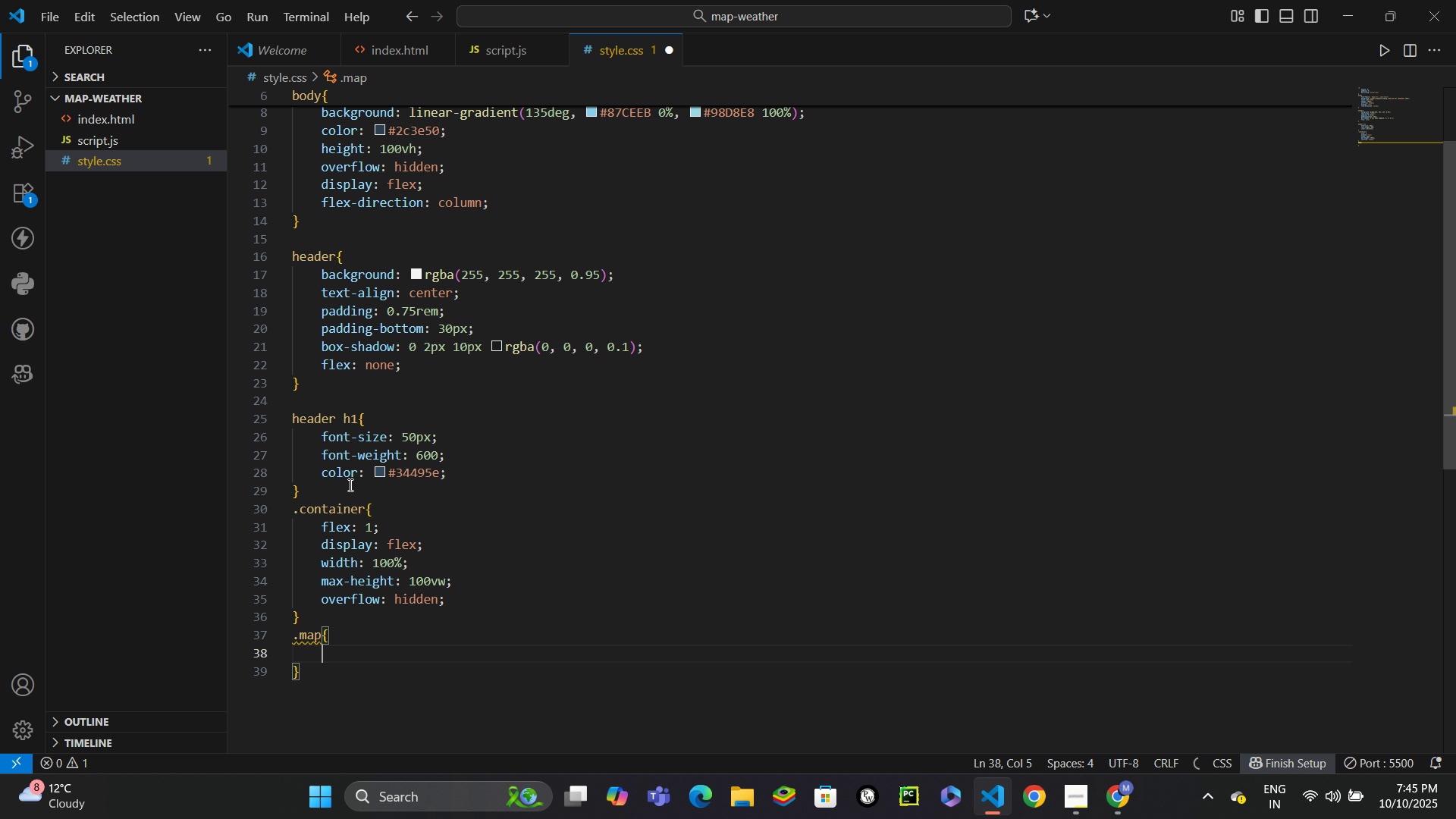 
 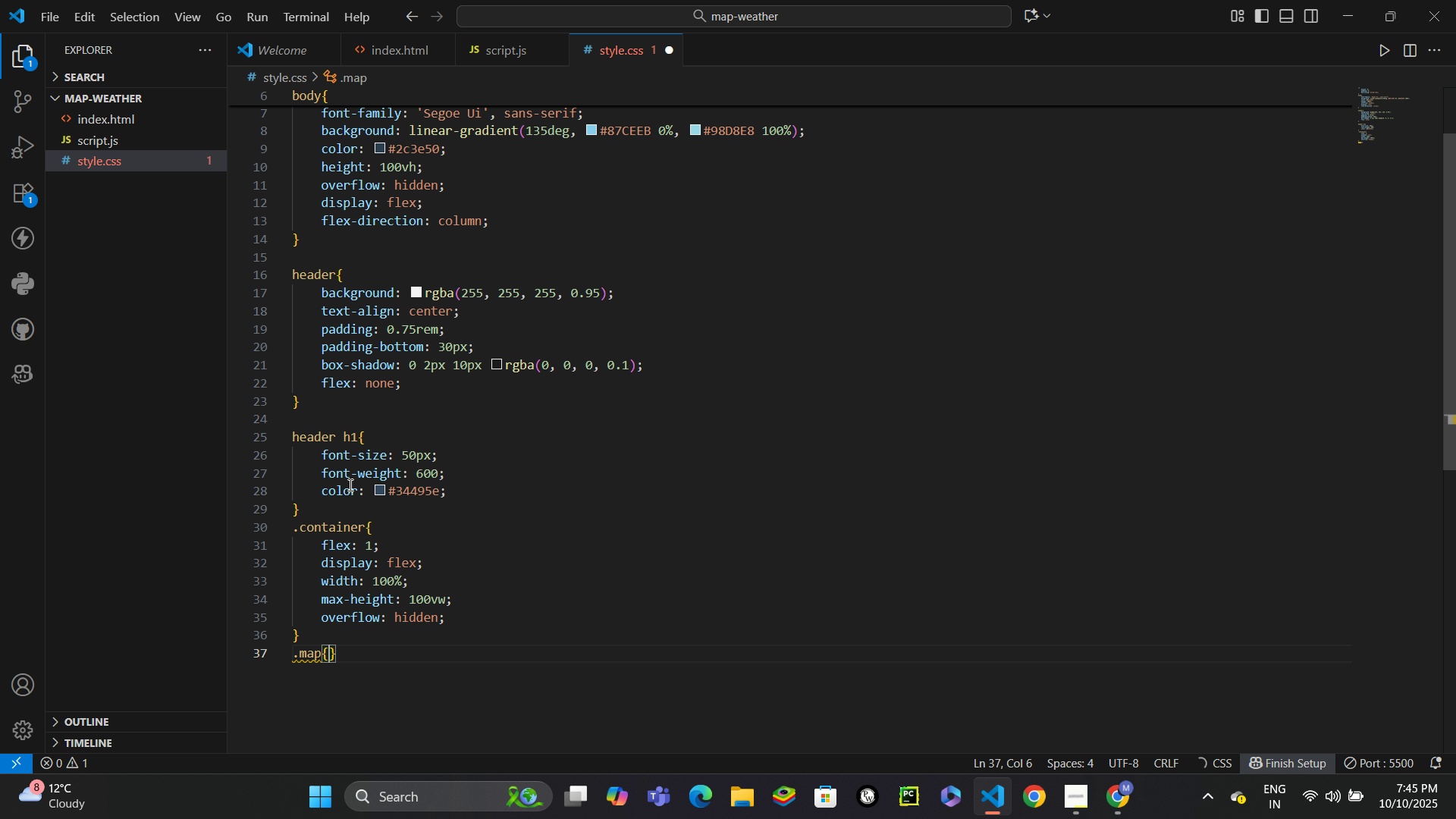 
key(Enter)
 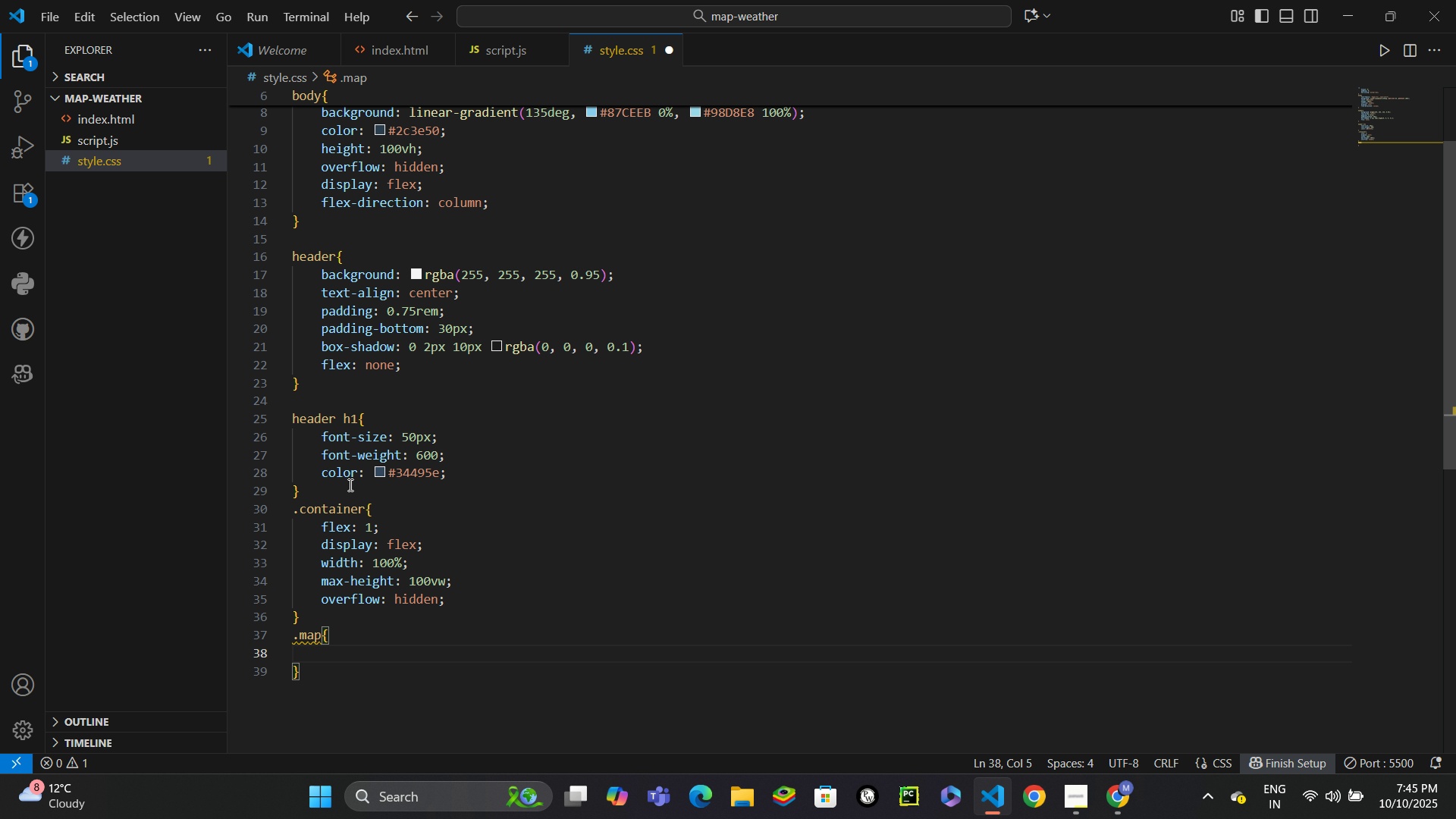 
type(fle)
 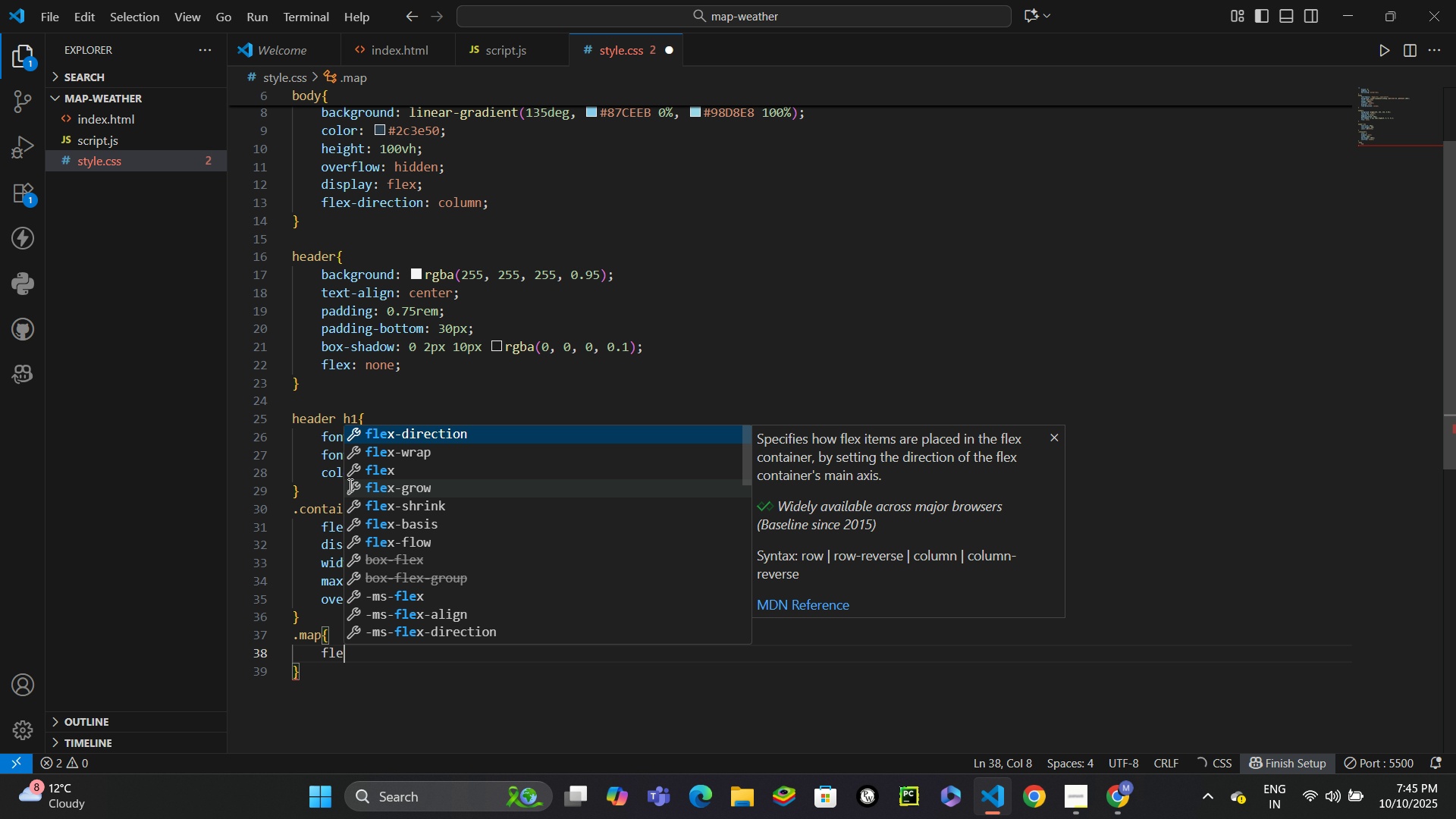 
key(Enter)
 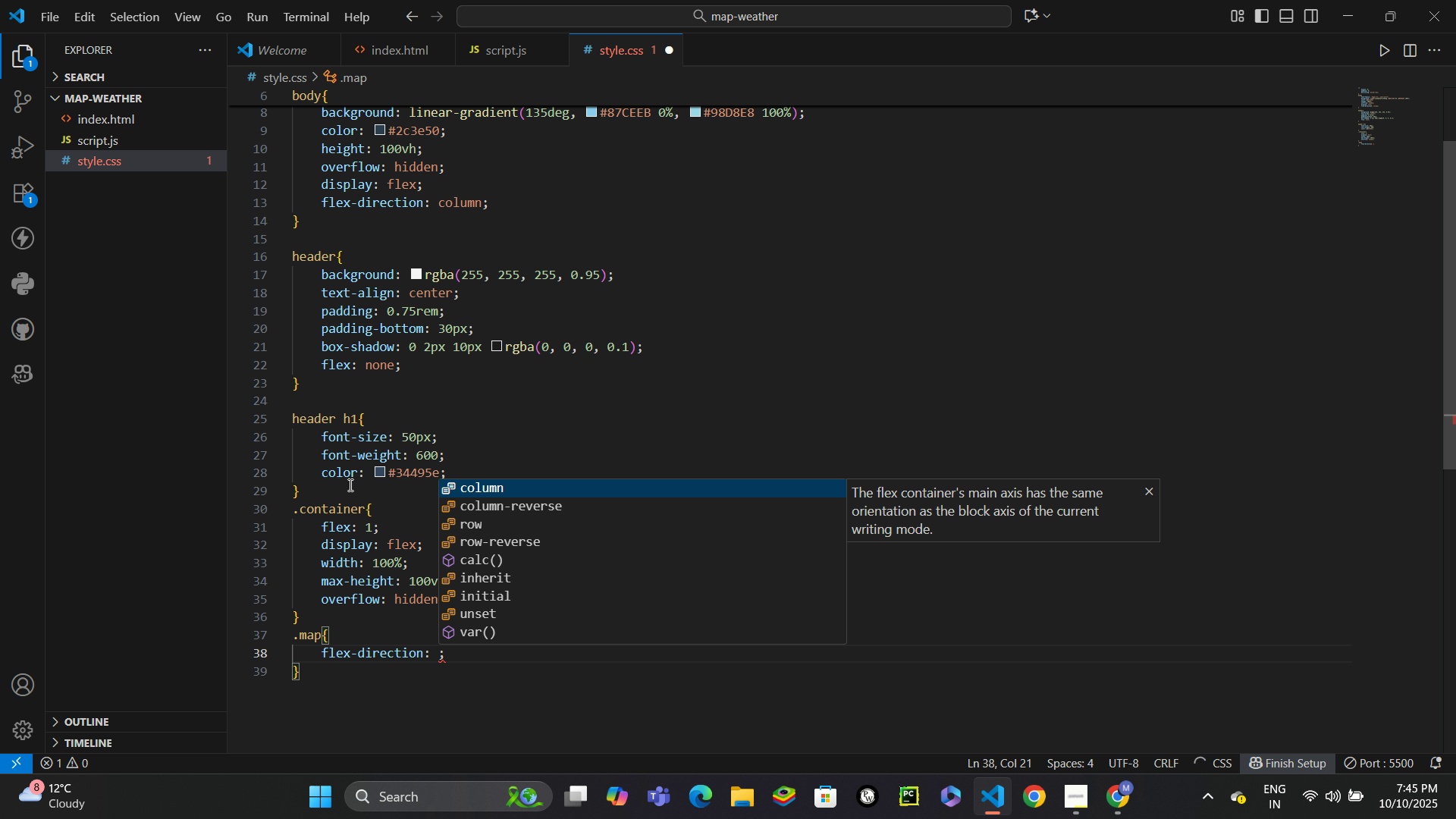 
key(Control+Z)
 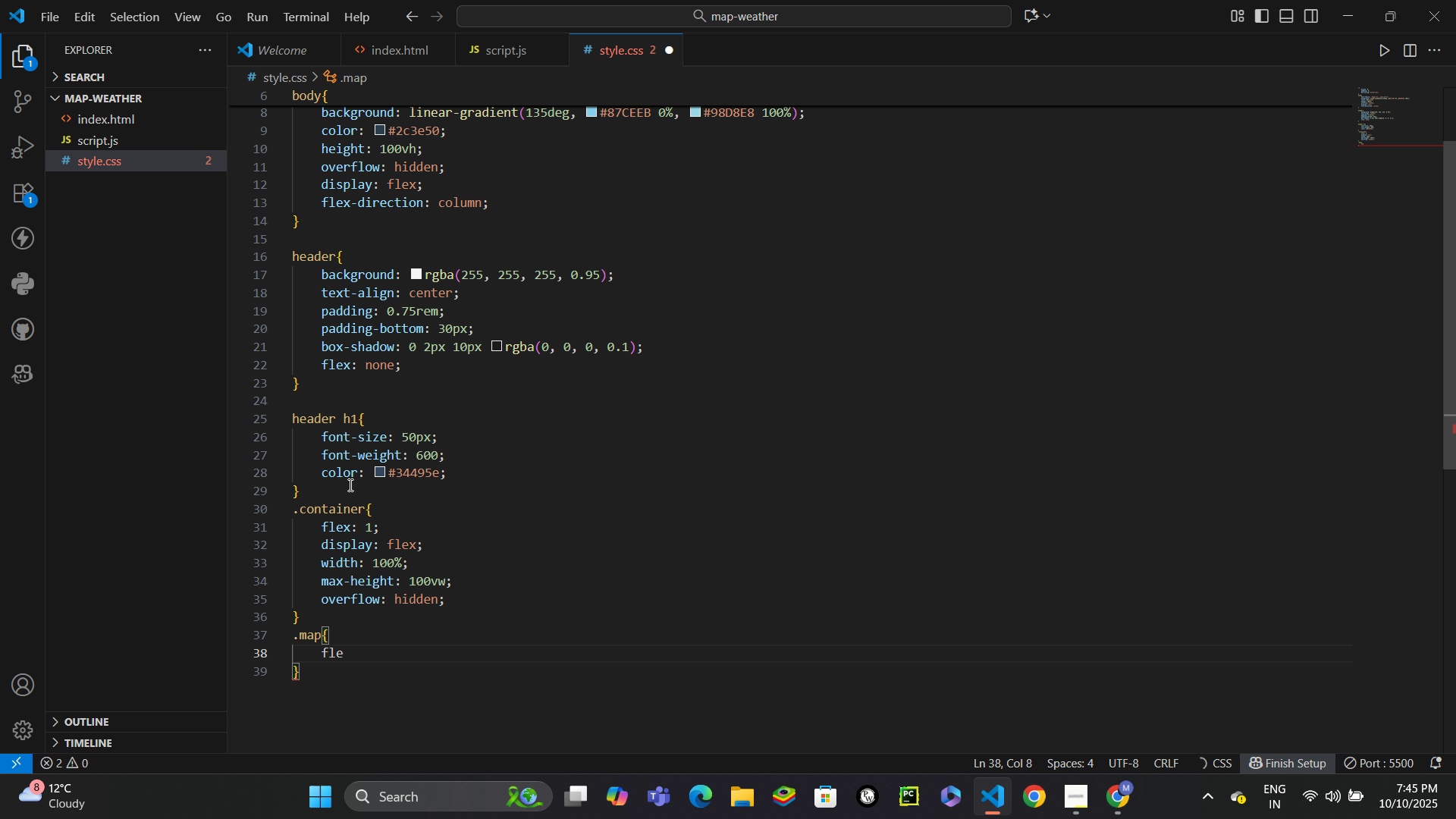 
key(X)
 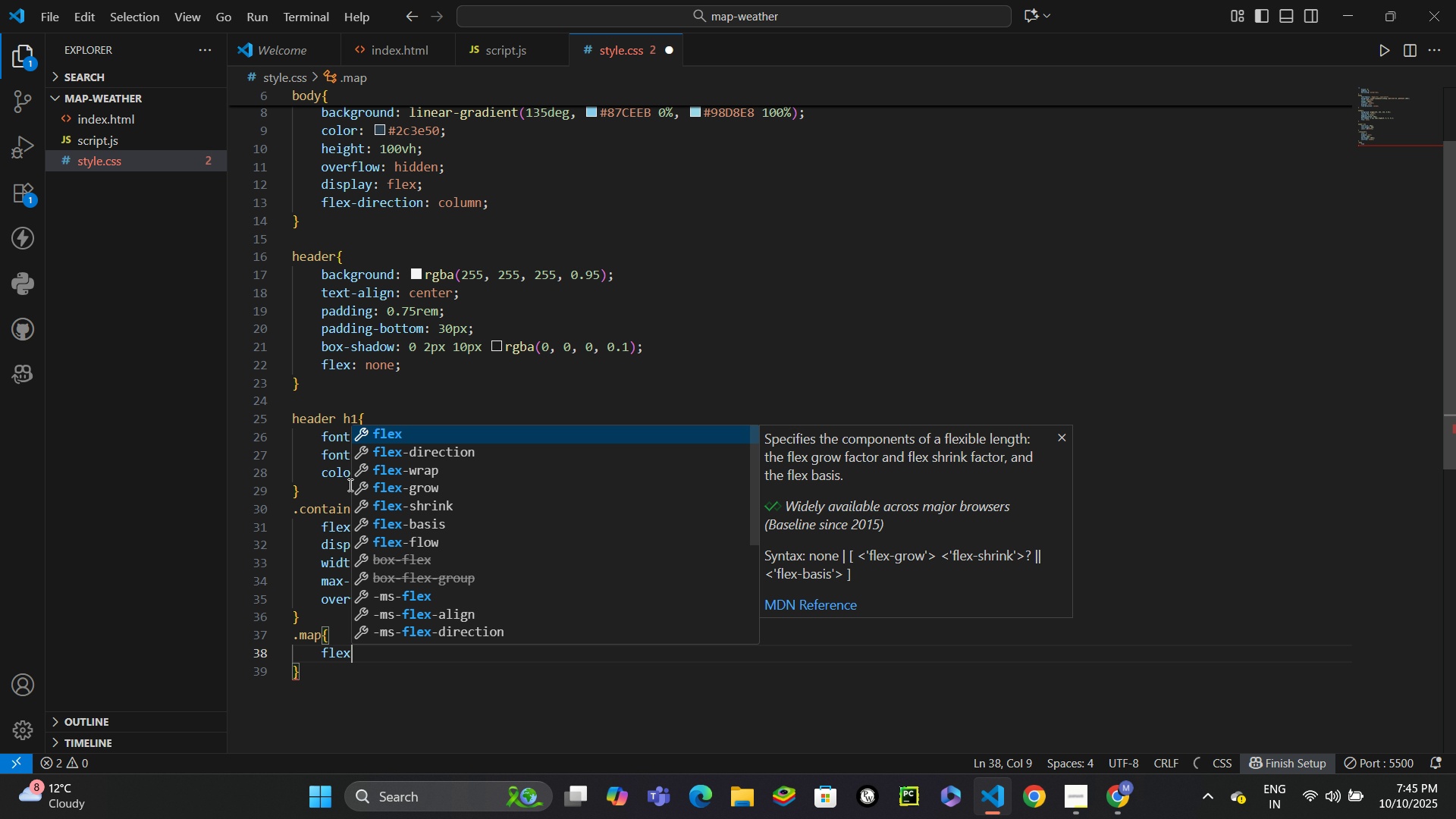 
key(Enter)
 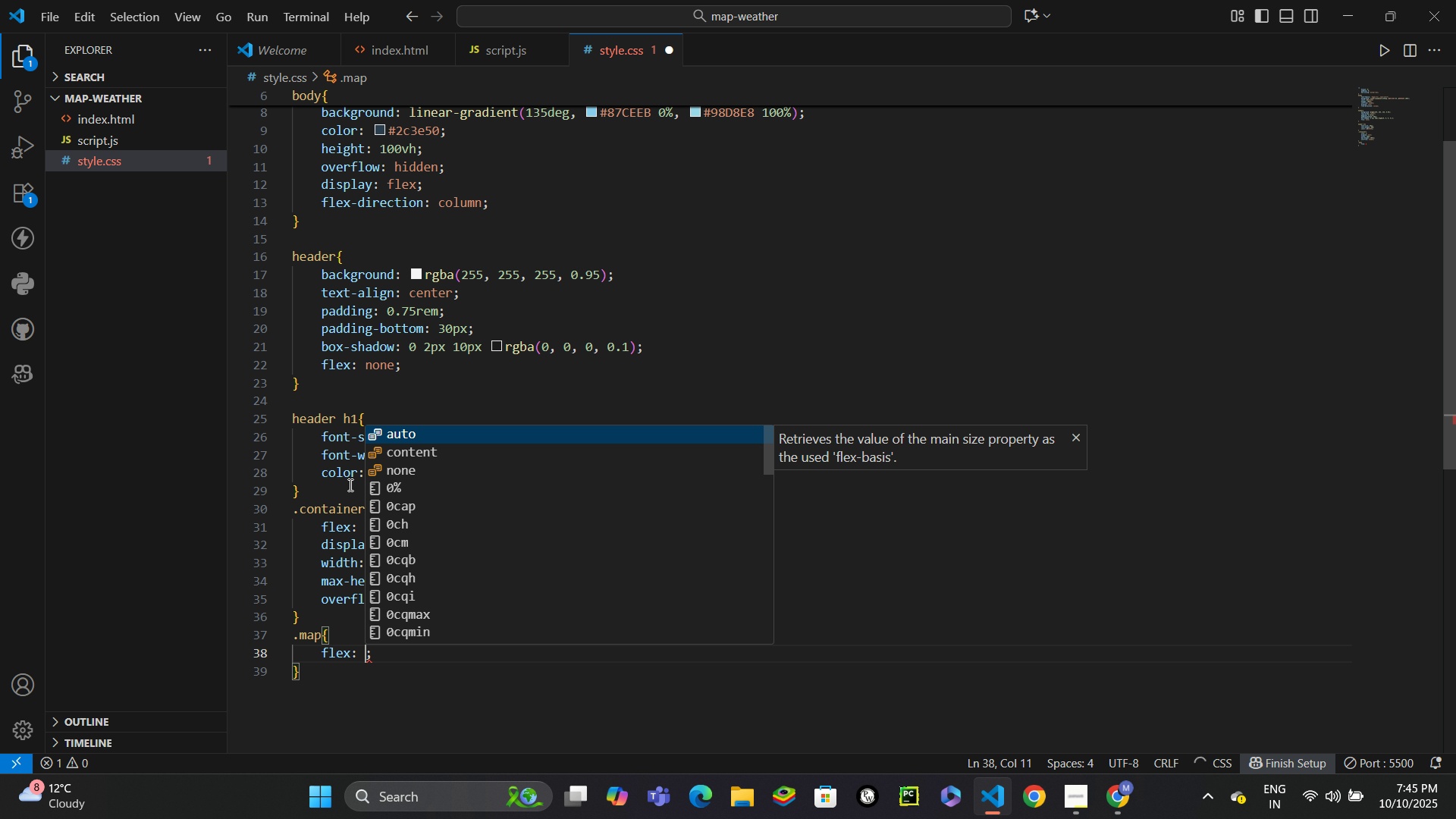 
key(2)
 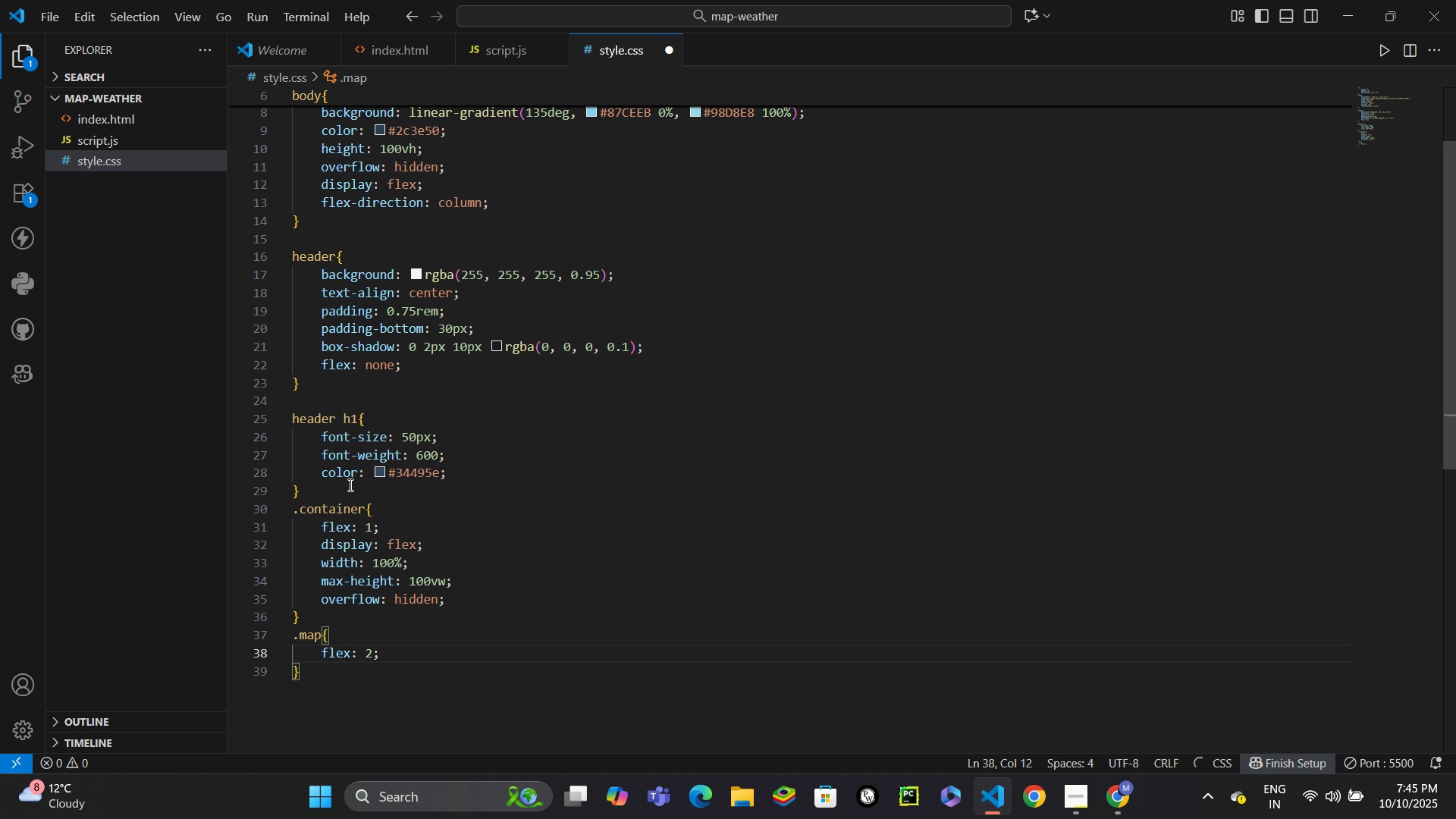 
key(Control+Enter)
 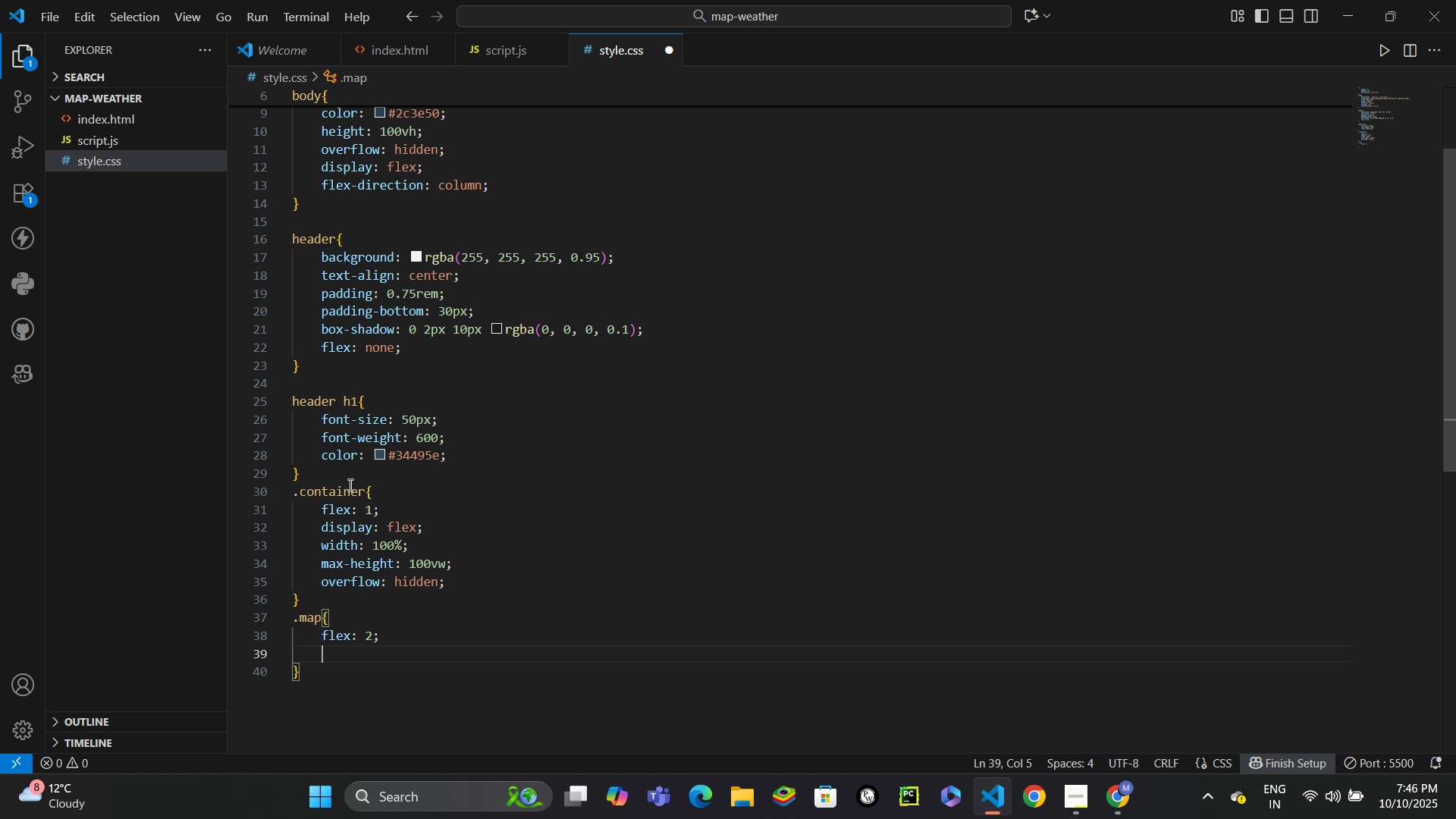 
wait(5.09)
 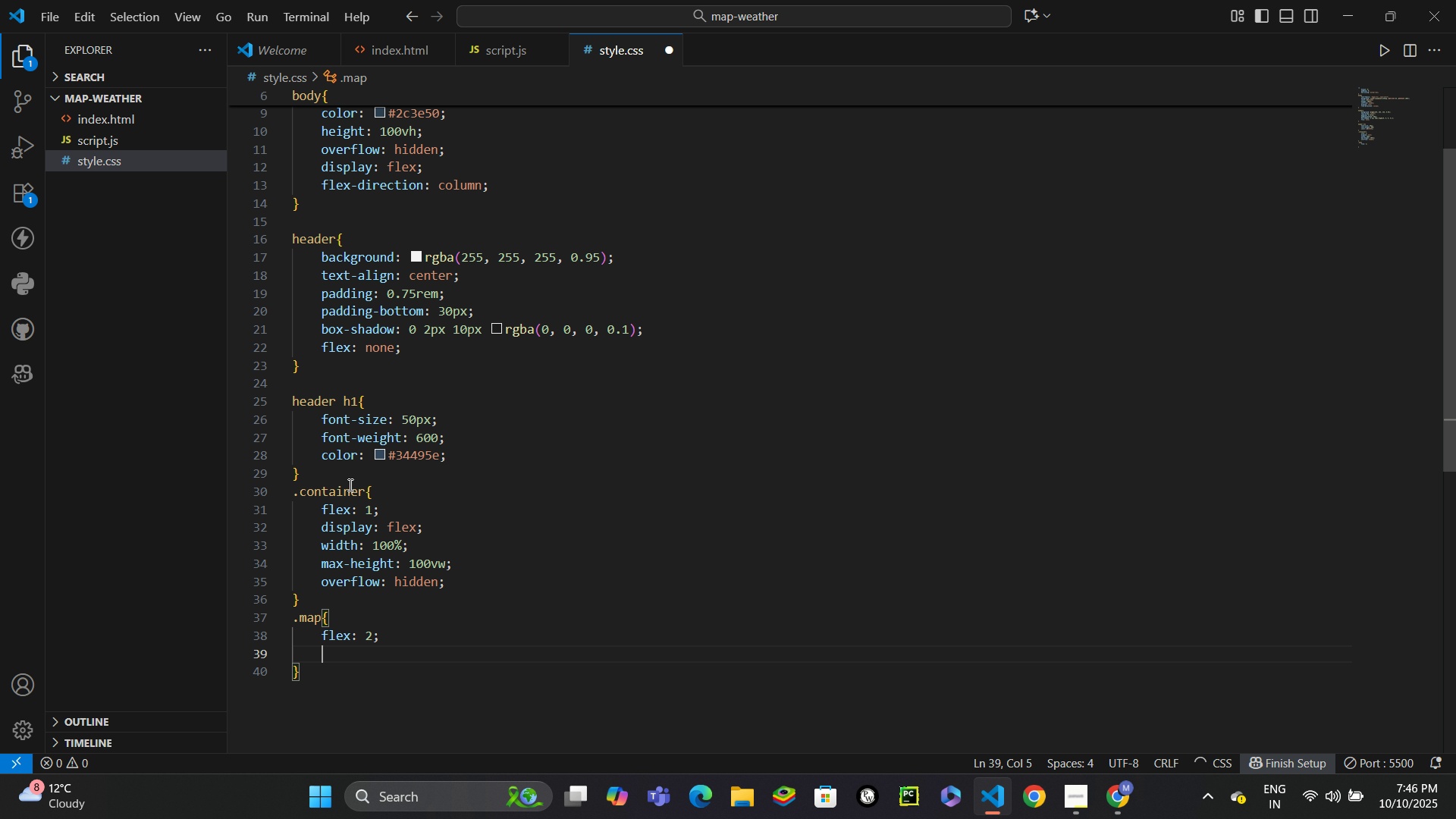 
type(minh)
 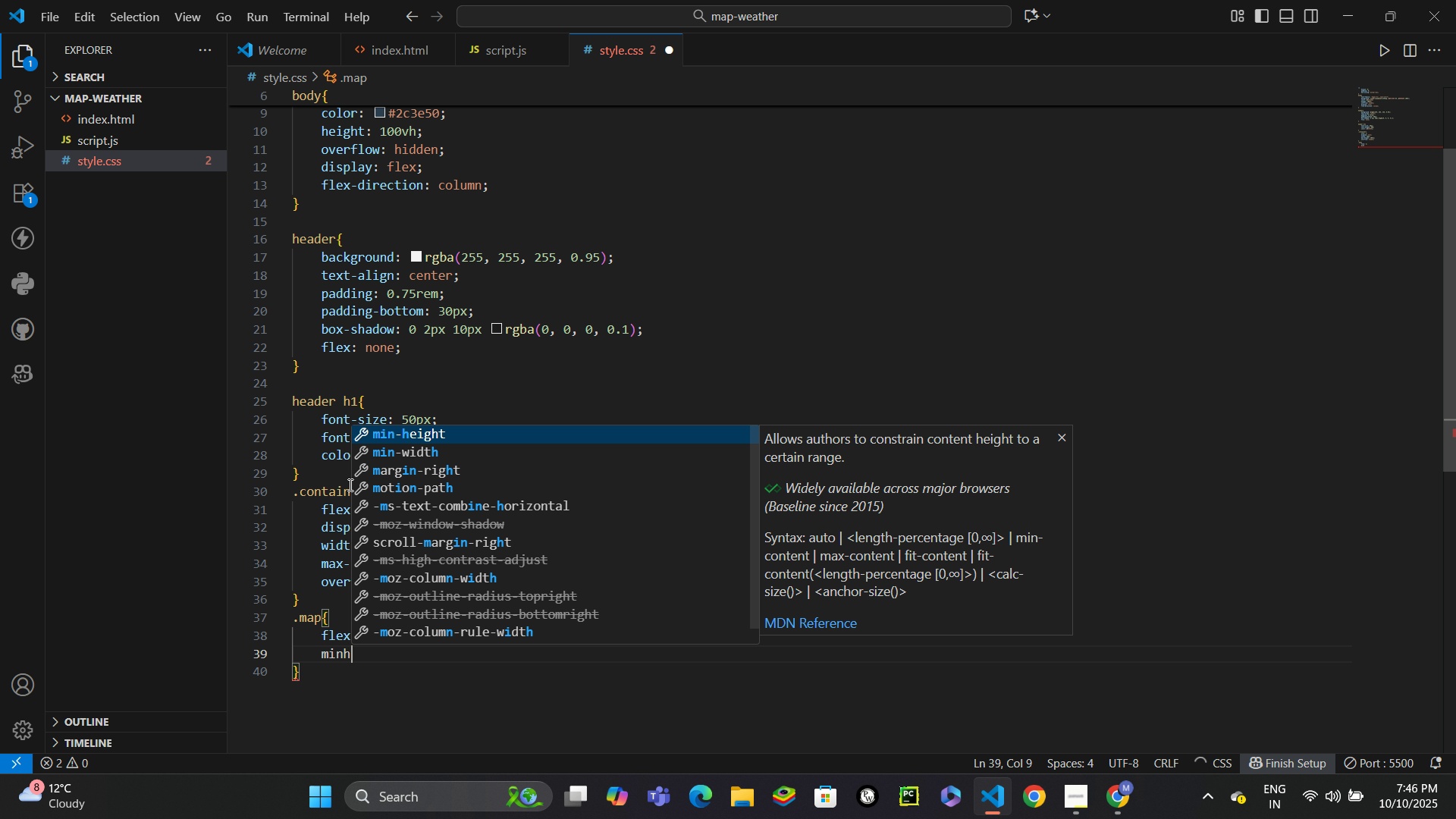 
key(Enter)
 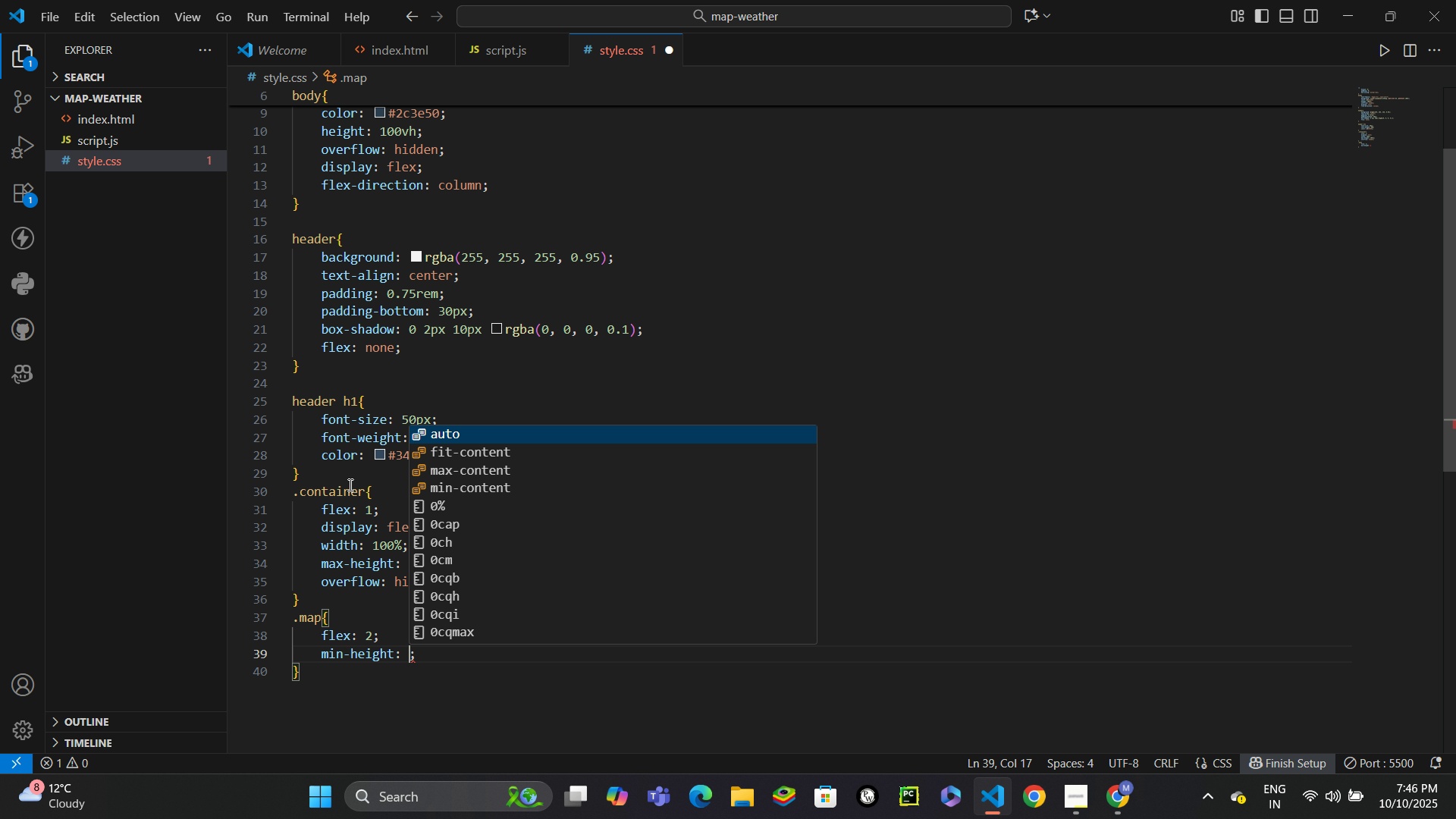 
key(0)
 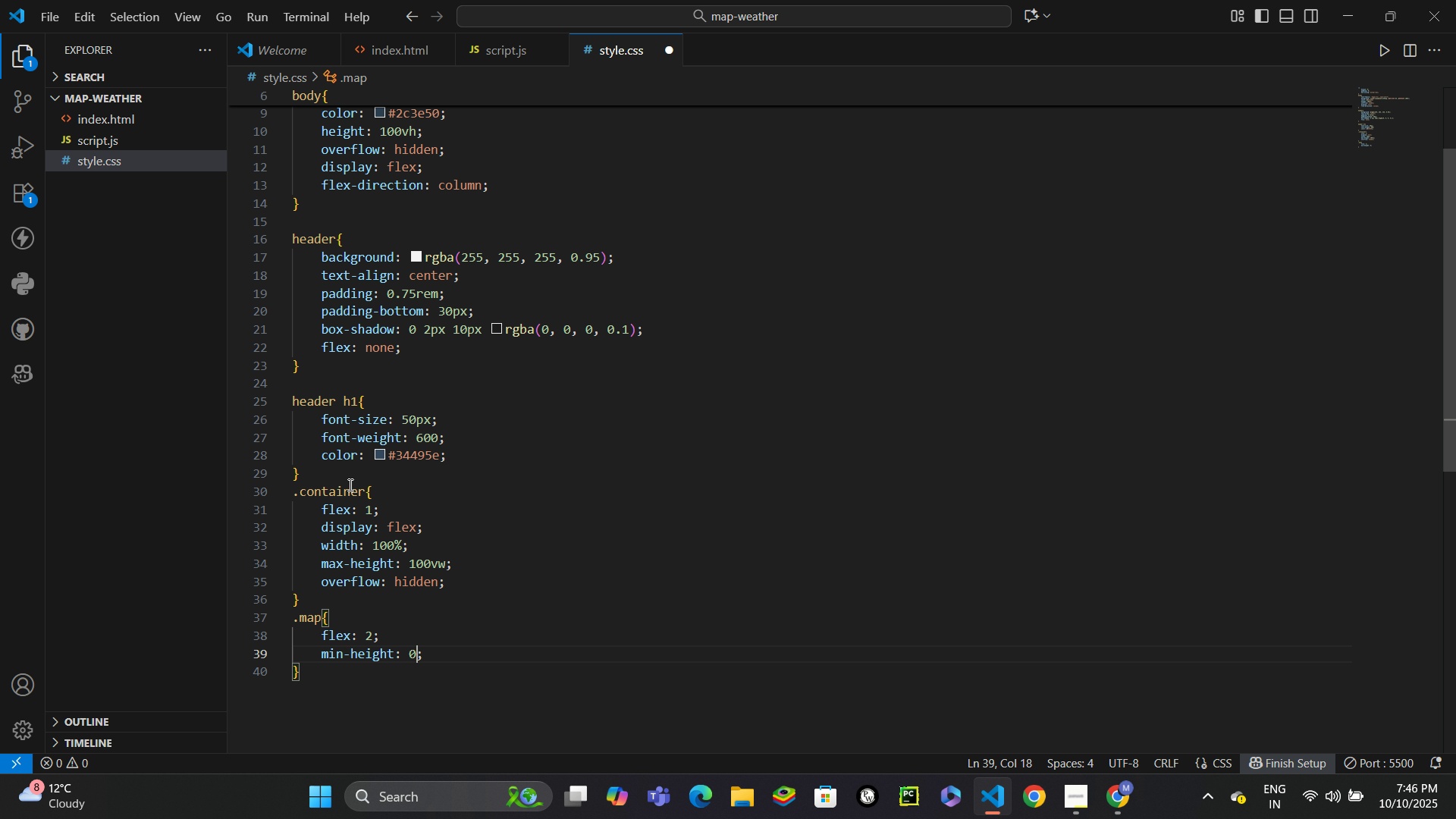 
key(Control+ControlLeft)
 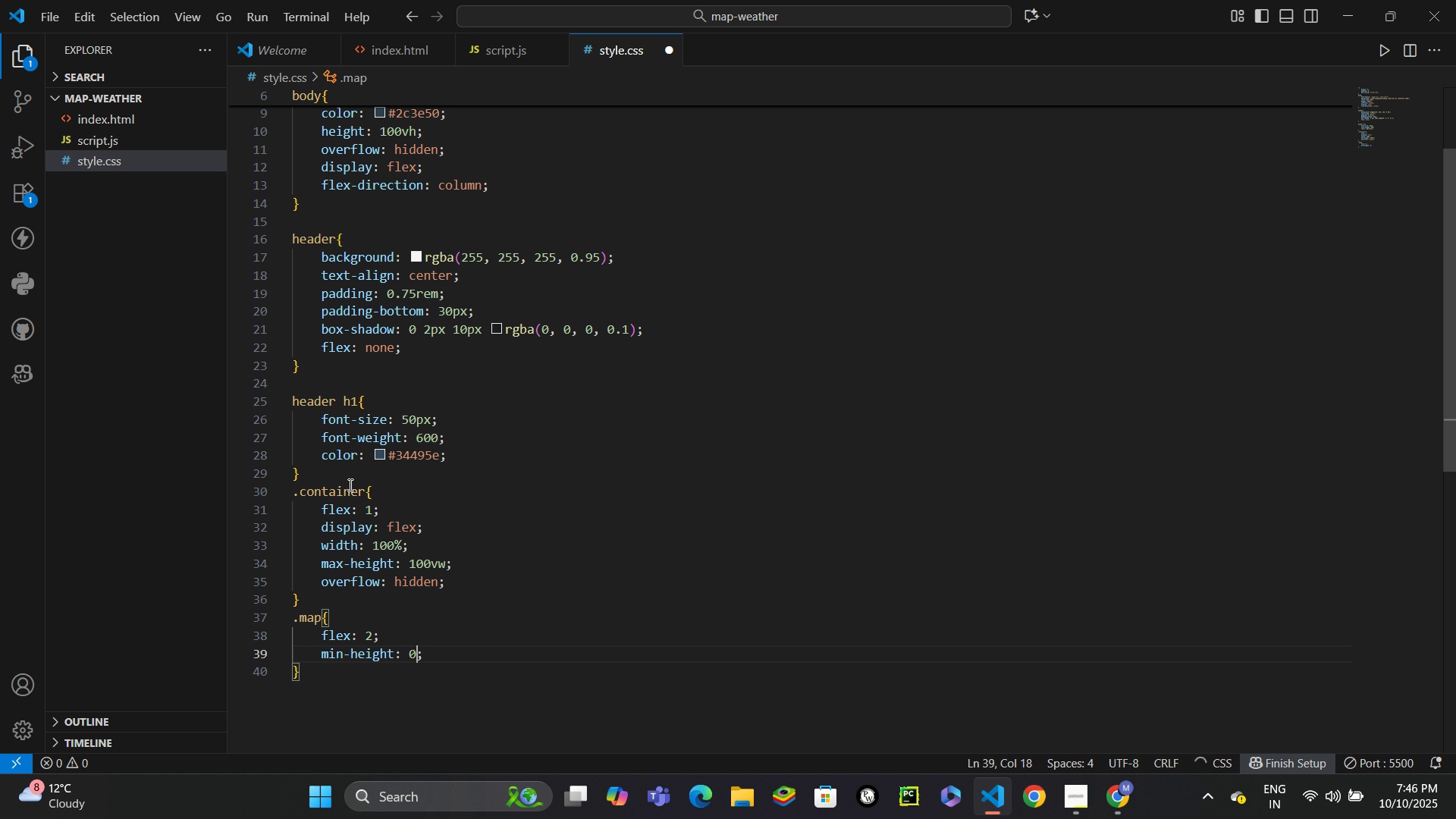 
key(Control+Enter)
 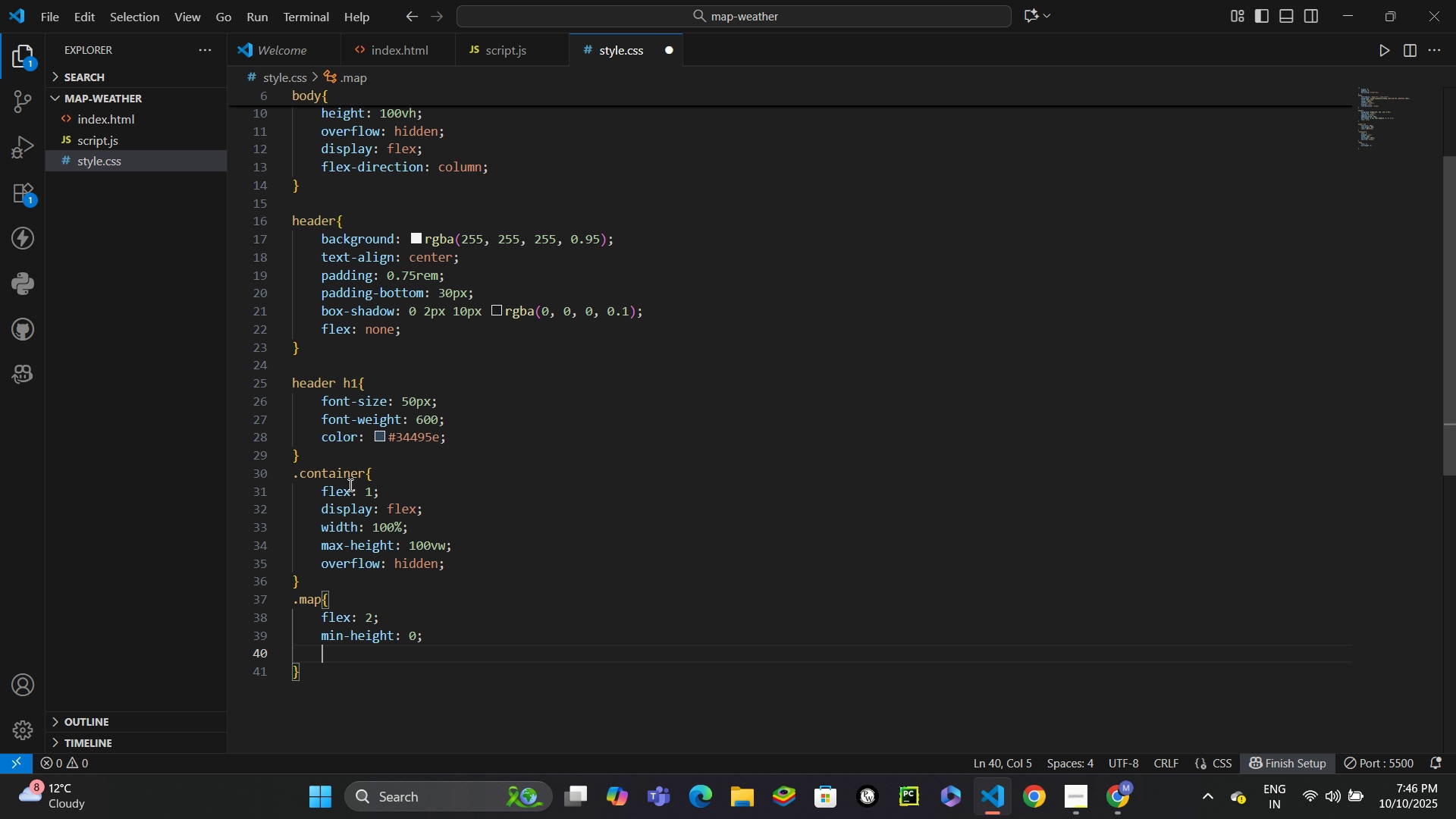 
type(bor)
 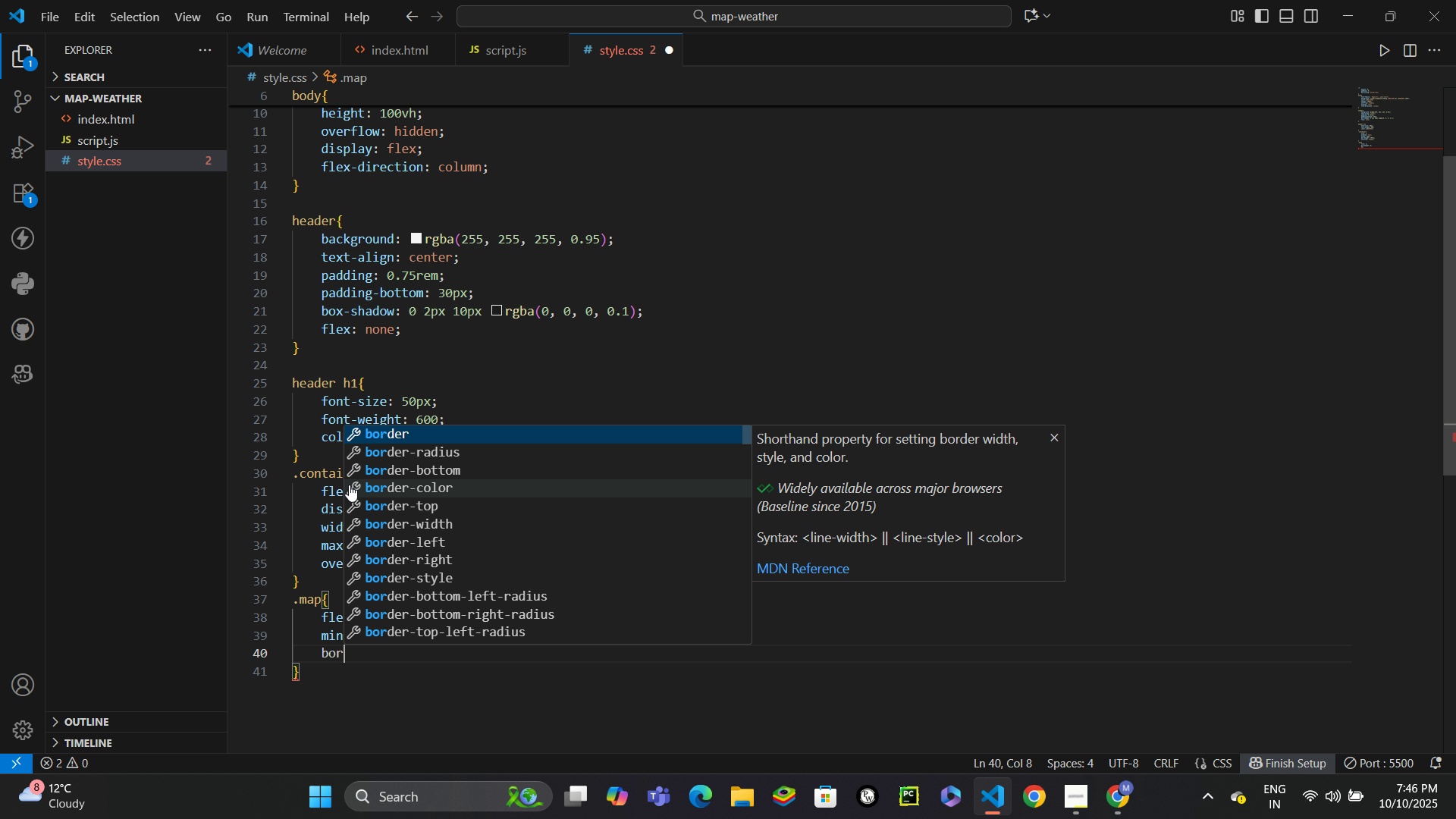 
key(Control+Z)
 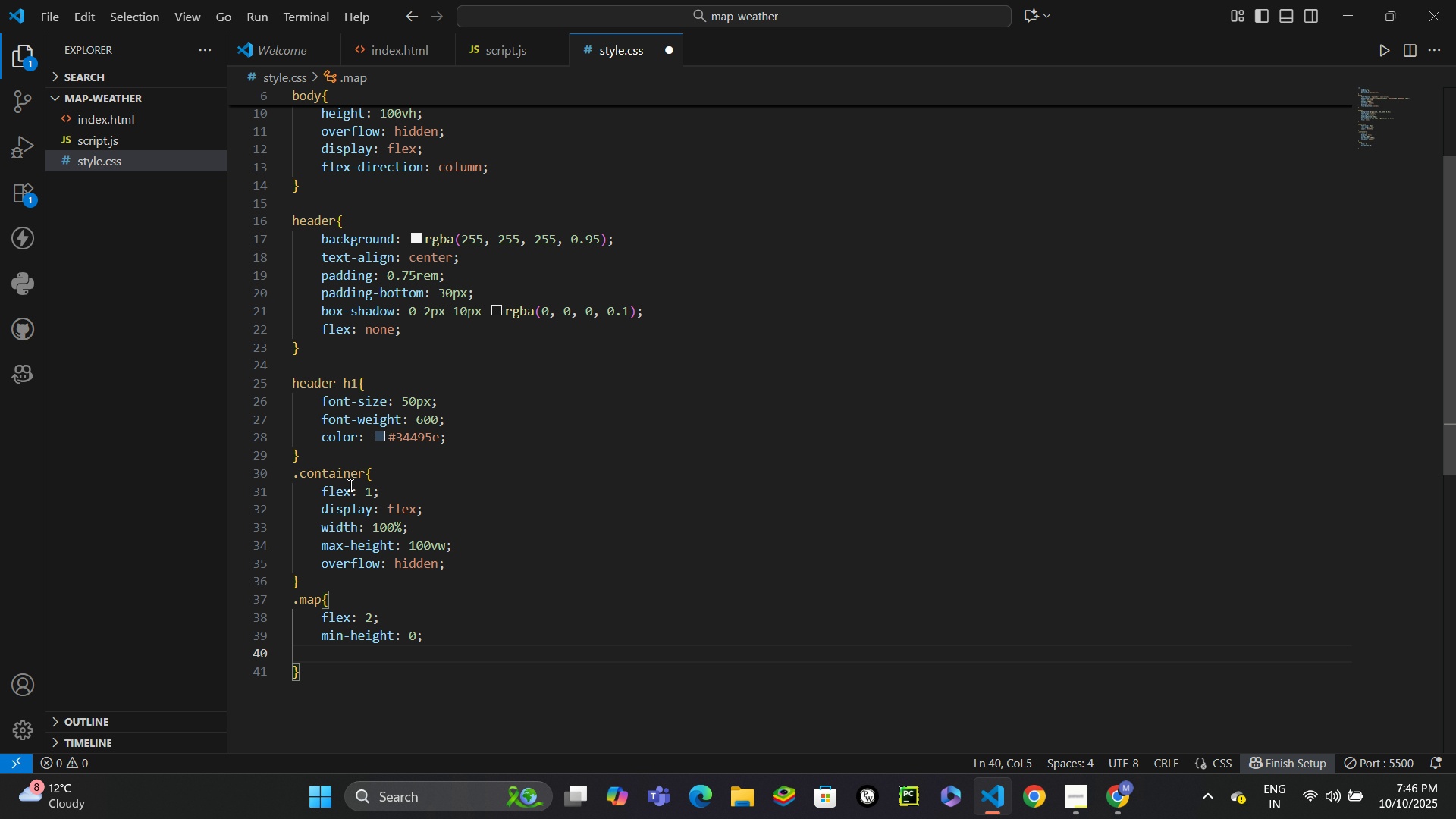 
type(box)
key(Backspace)
key(Backspace)
key(Backspace)
 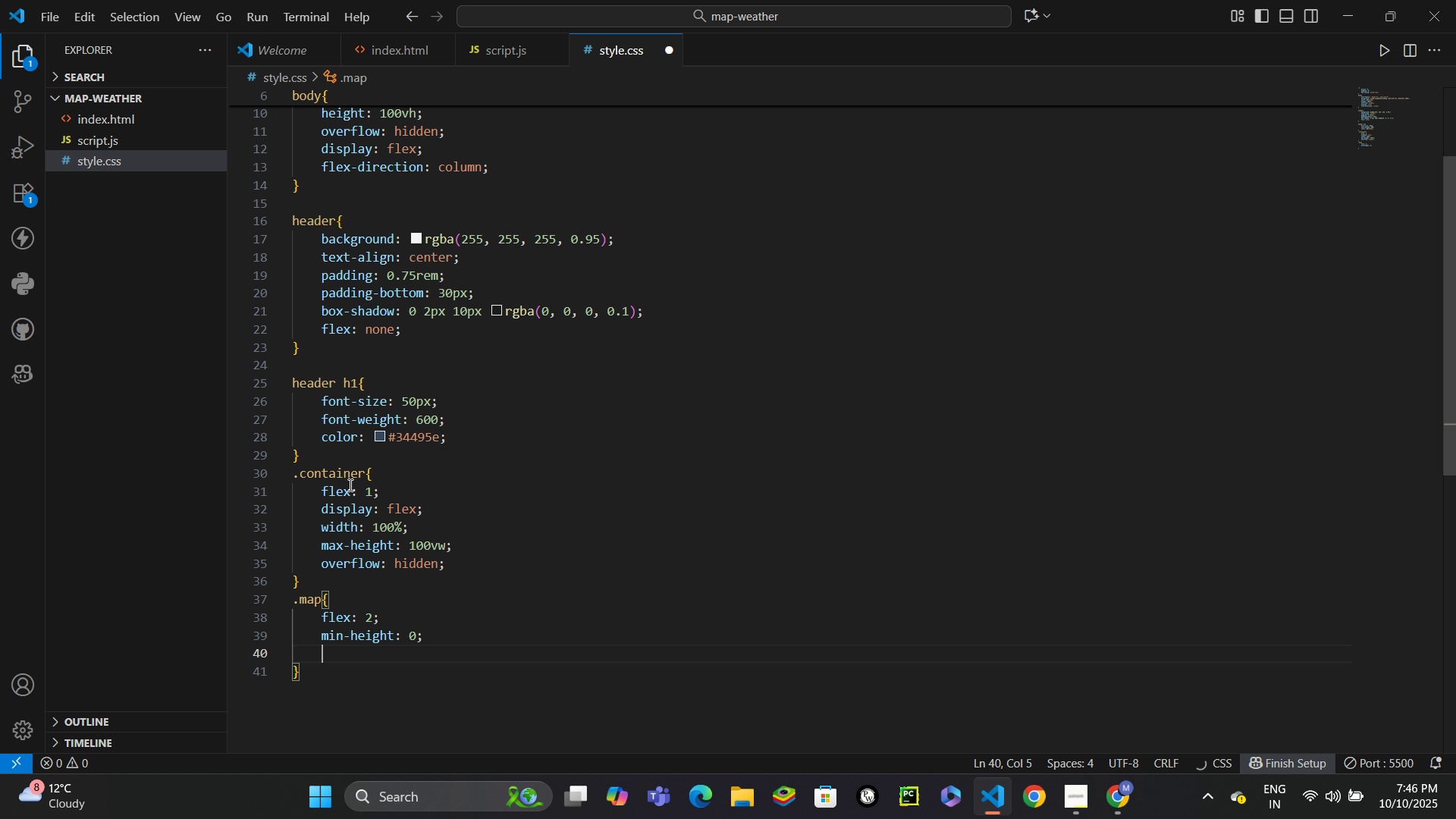 
key(Control+S)
 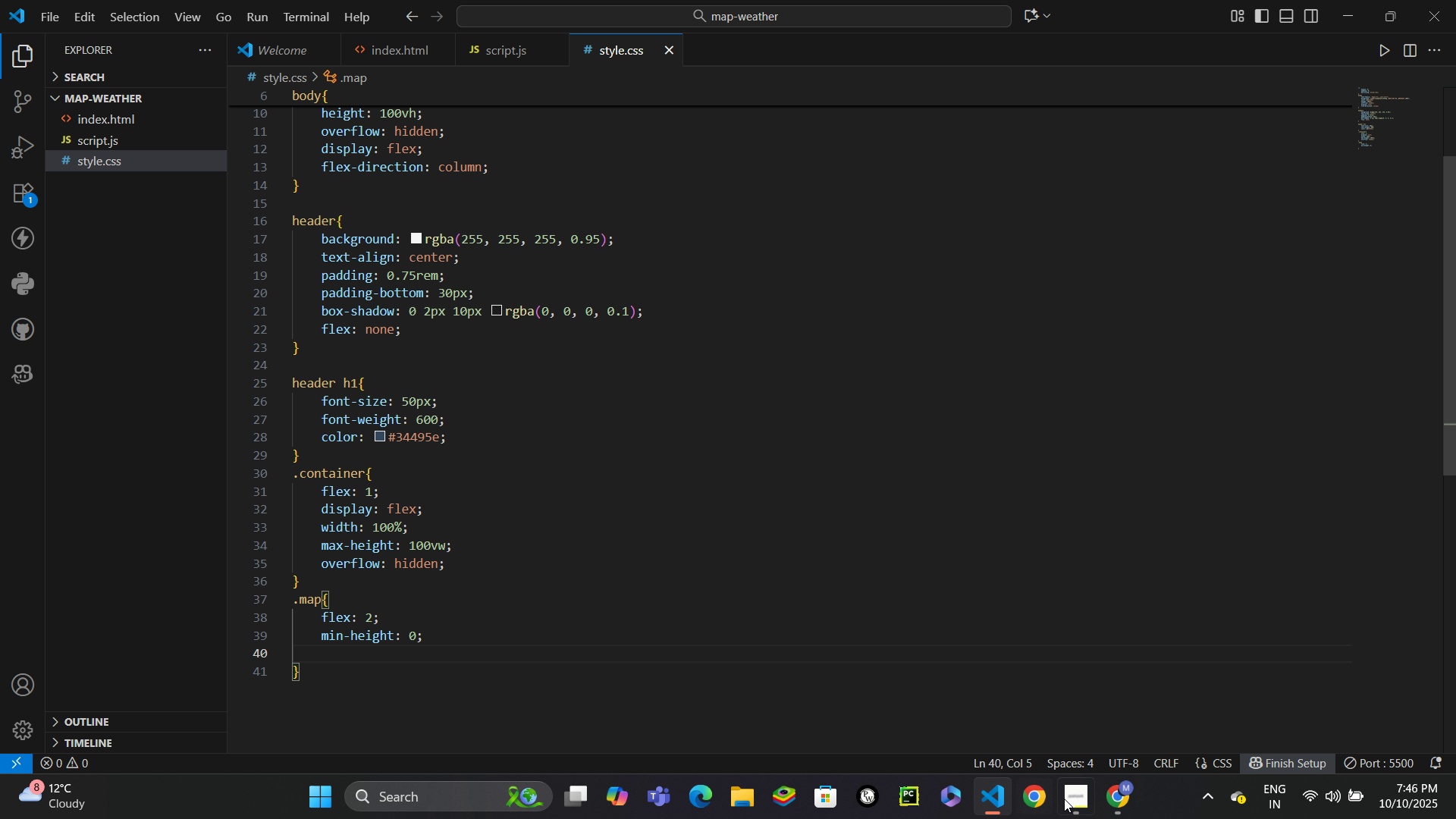 
mouse_move([1100, 775])
 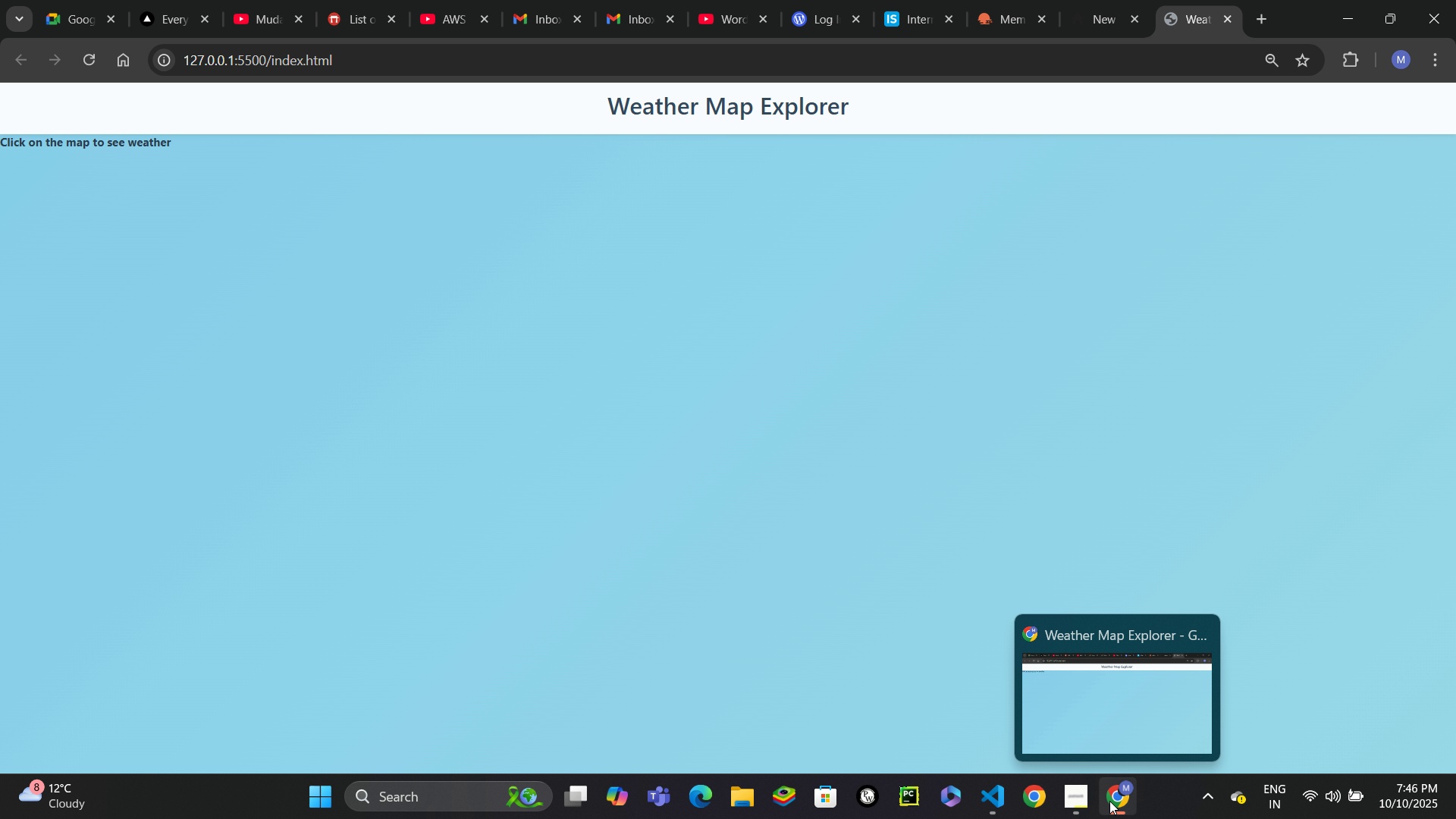 
left_click([1109, 801])
 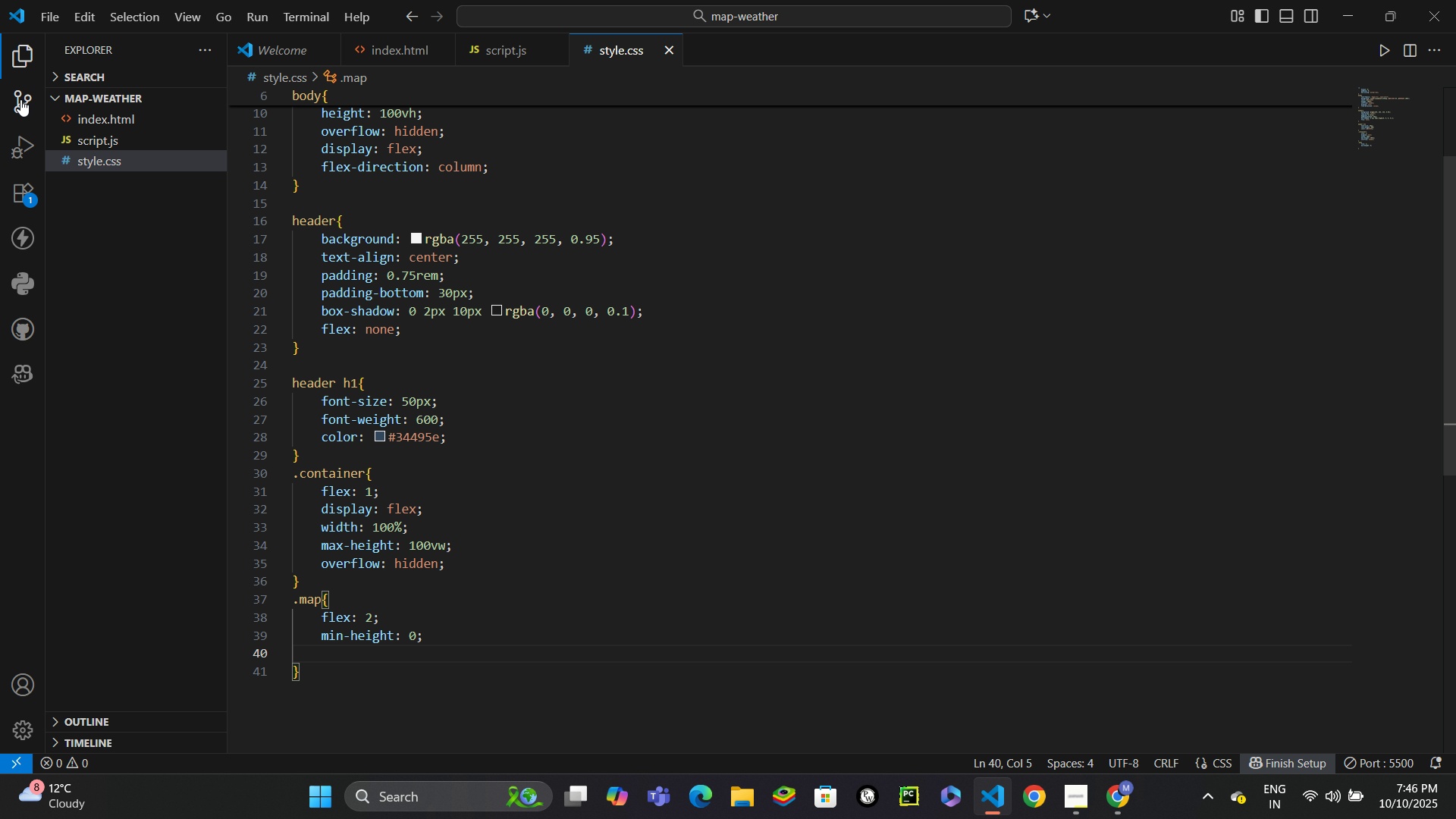 
left_click([113, 124])
 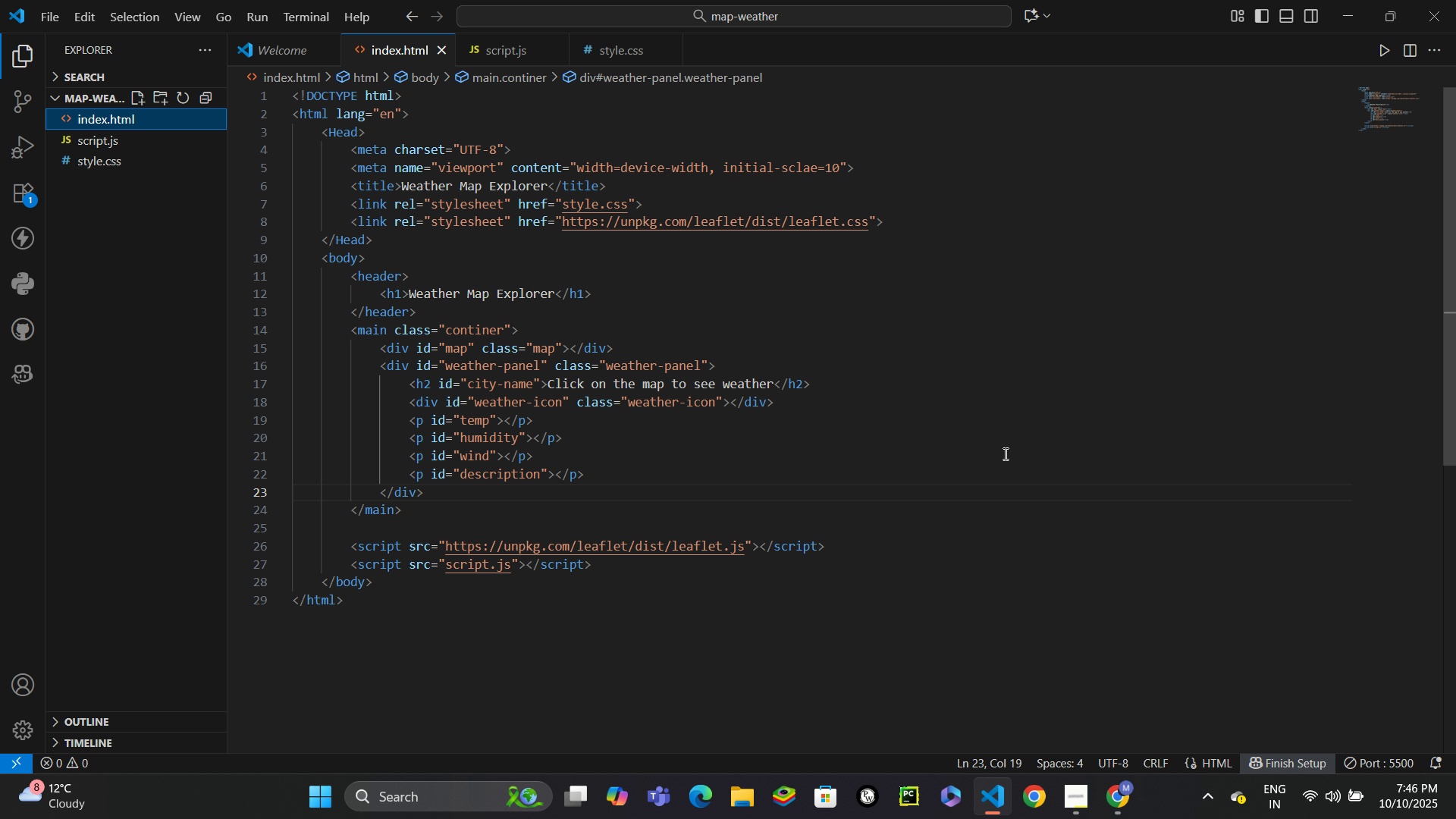 
left_click([910, 328])
 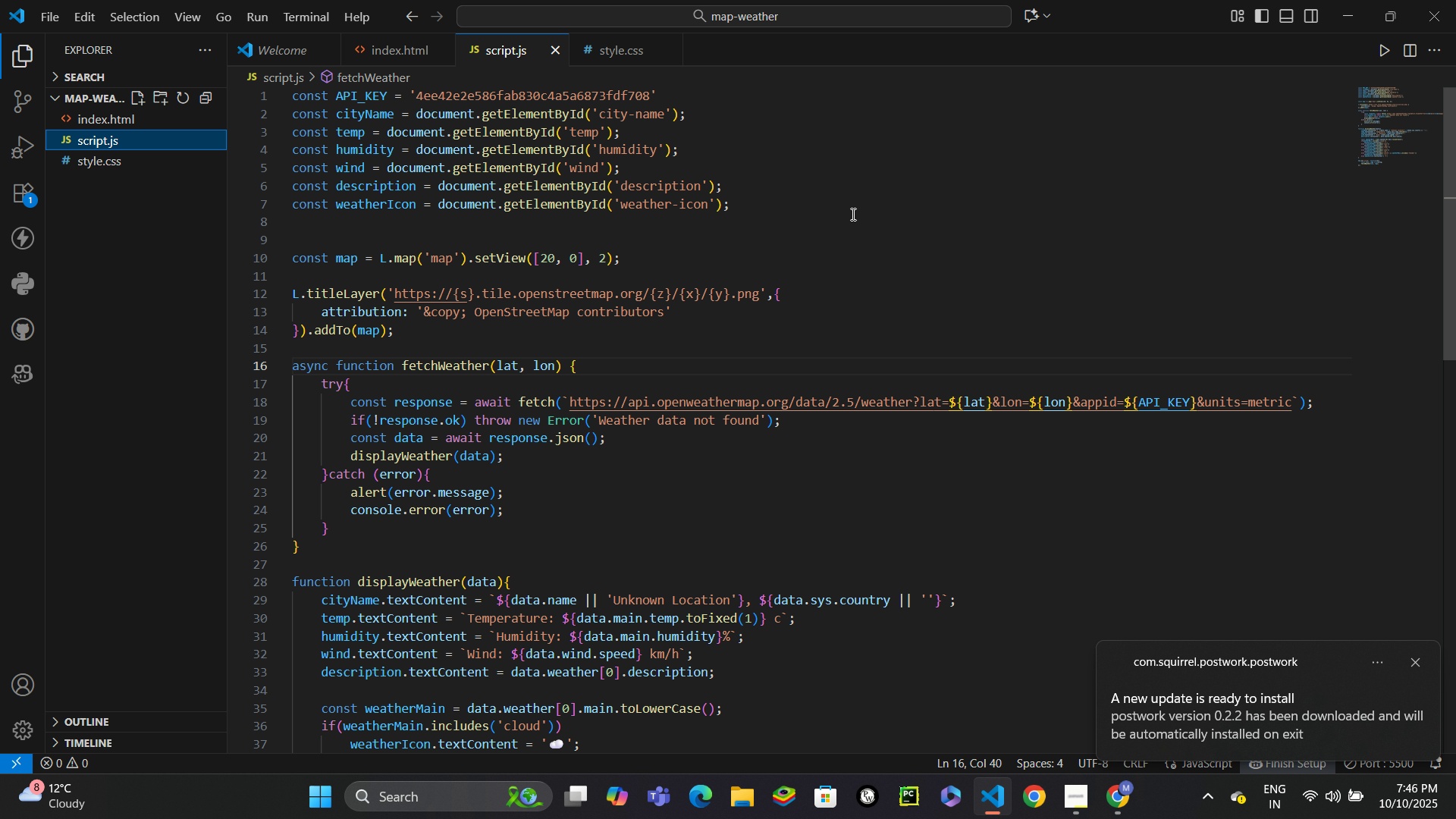 
wait(30.22)
 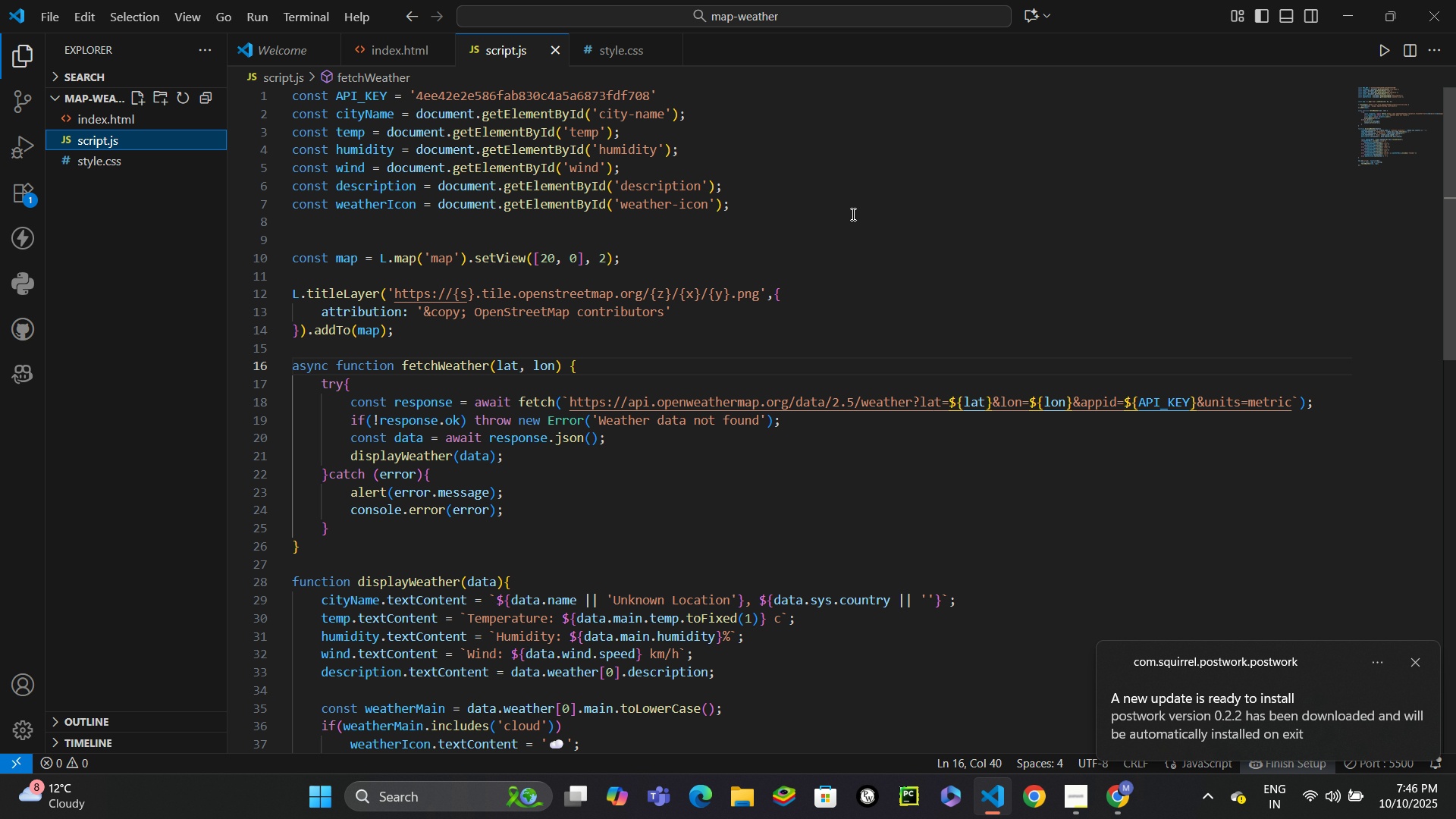 
left_click([1410, 660])
 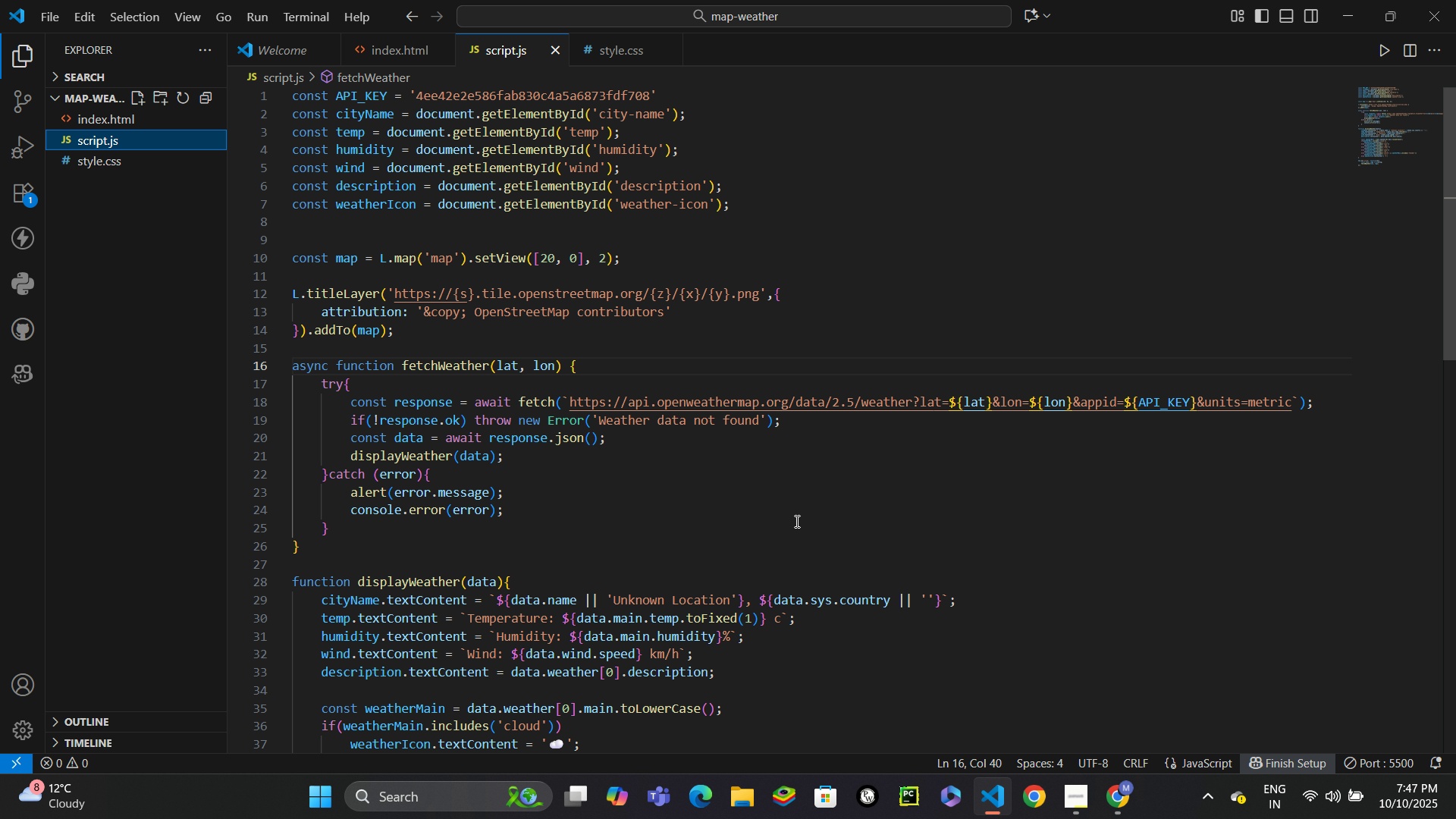 
wait(31.58)
 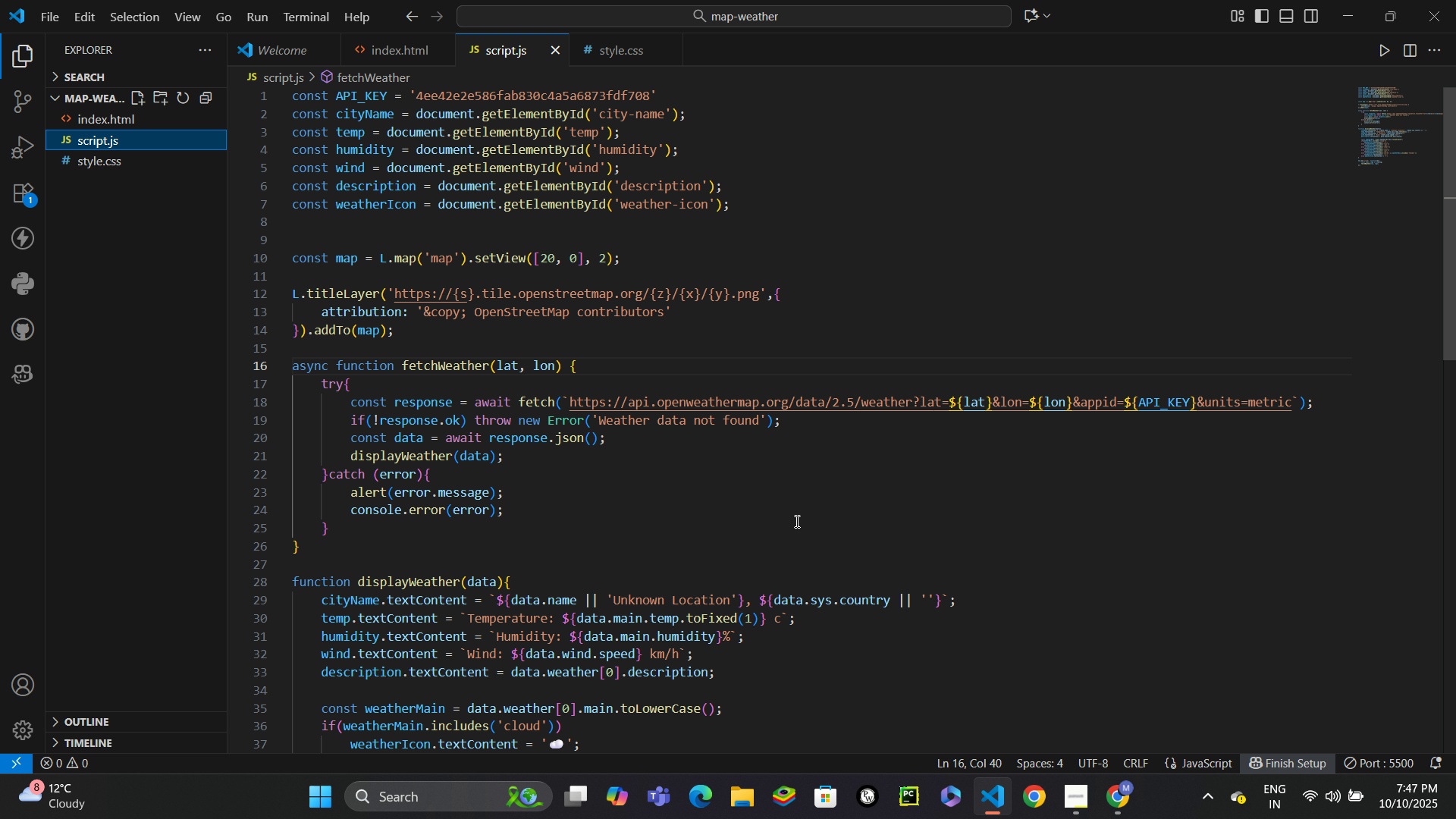 
left_click([496, 297])
 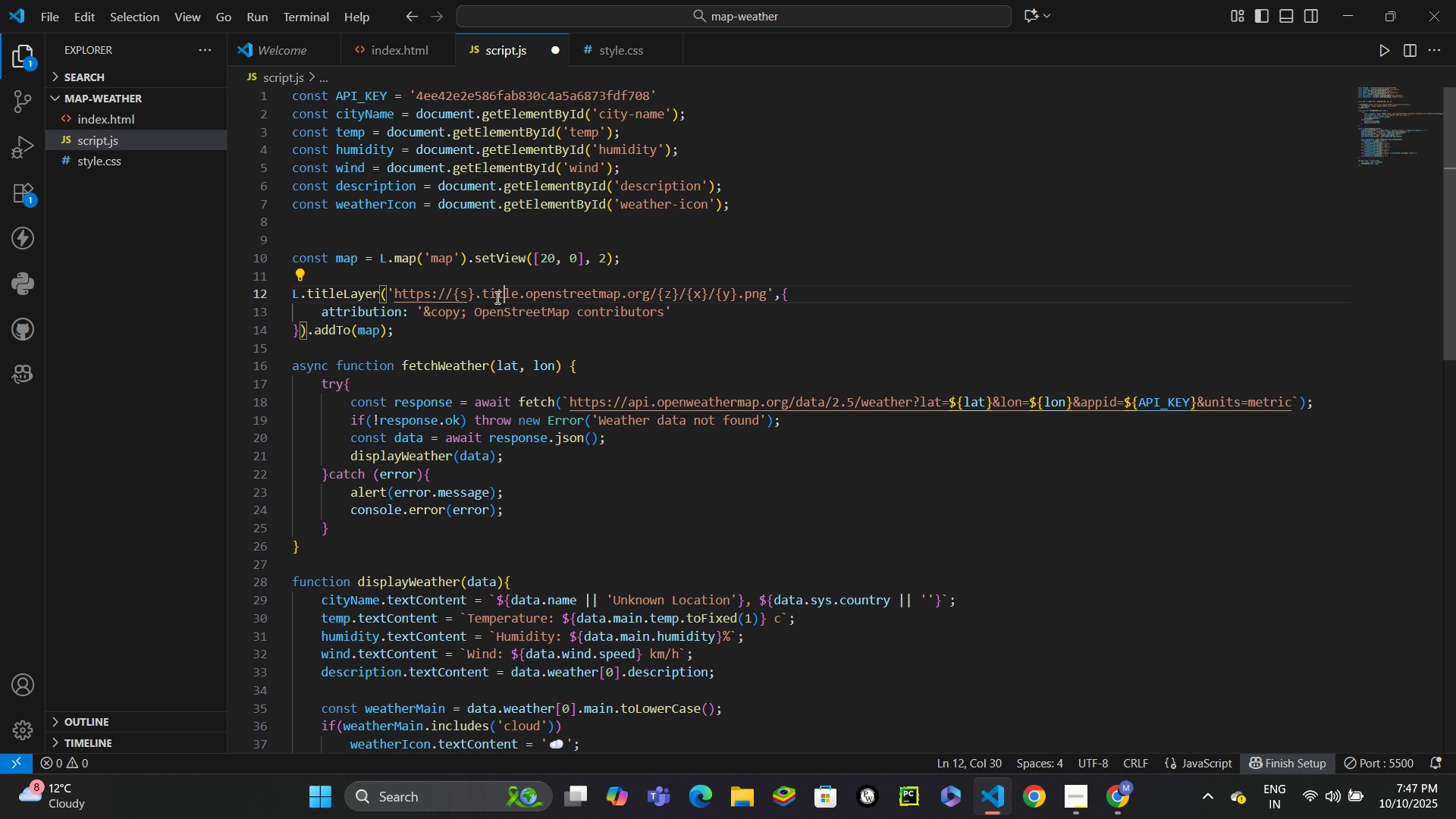 
key(T)
 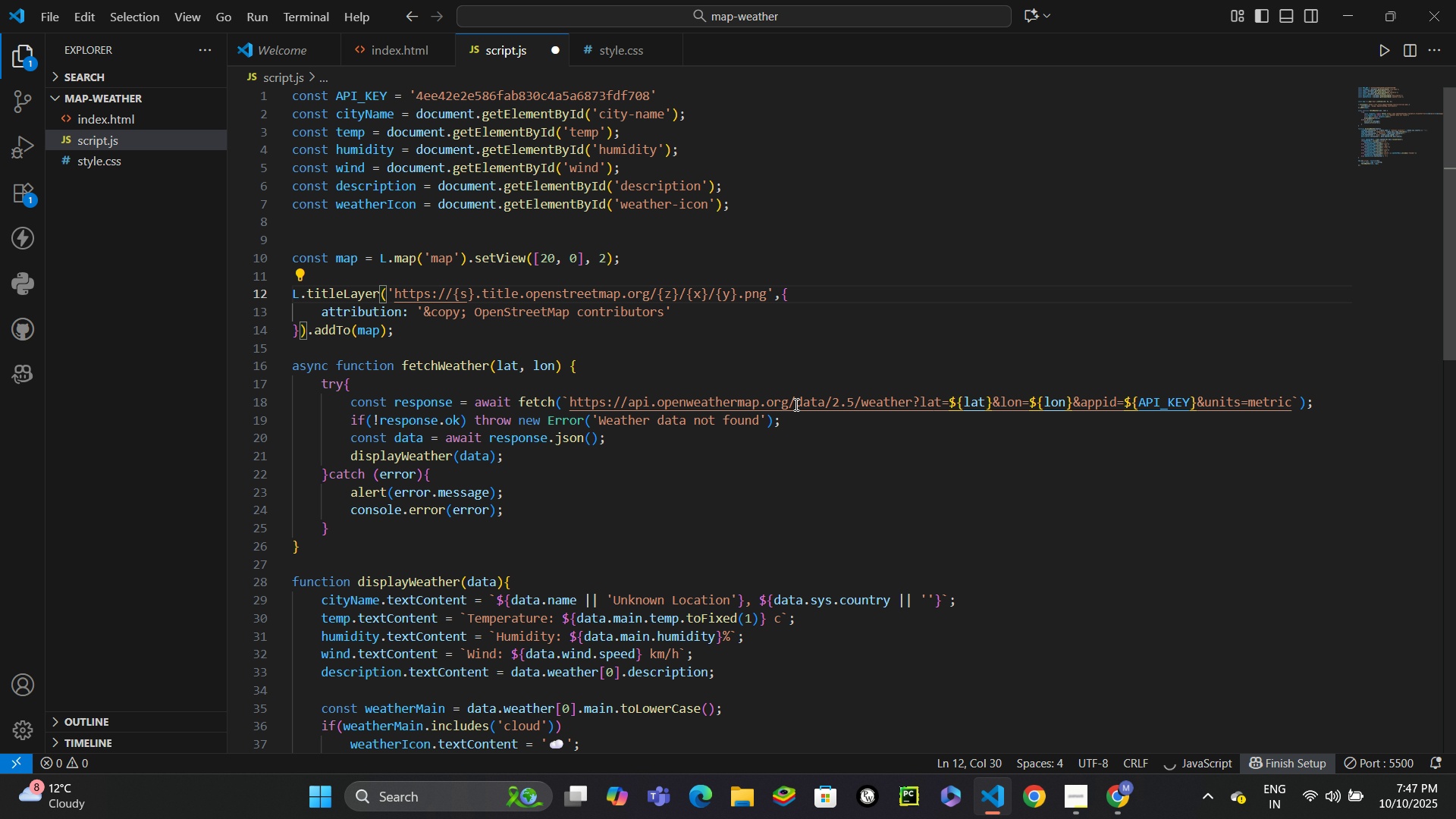 
key(Control+S)
 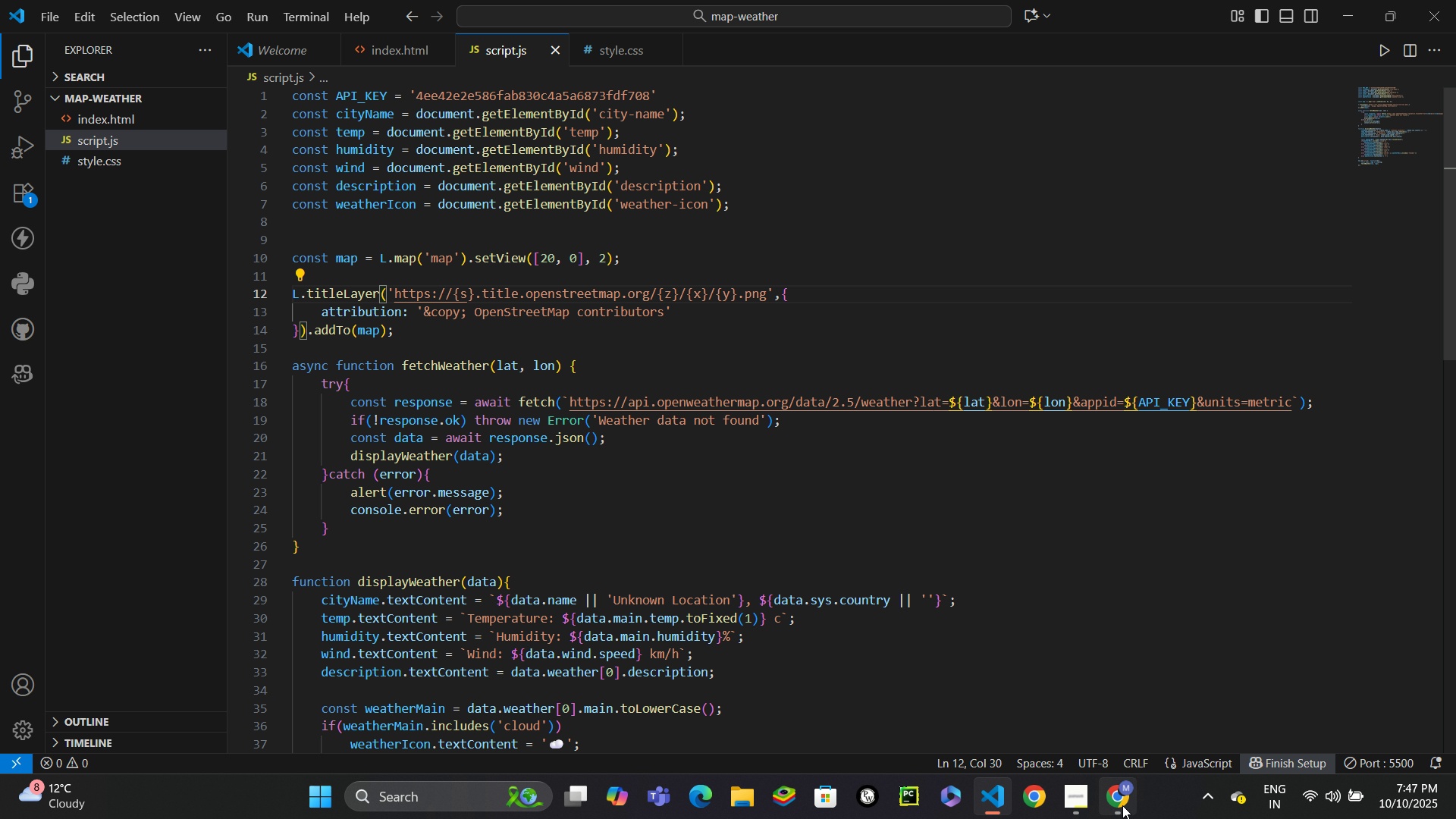 
left_click([1122, 805])
 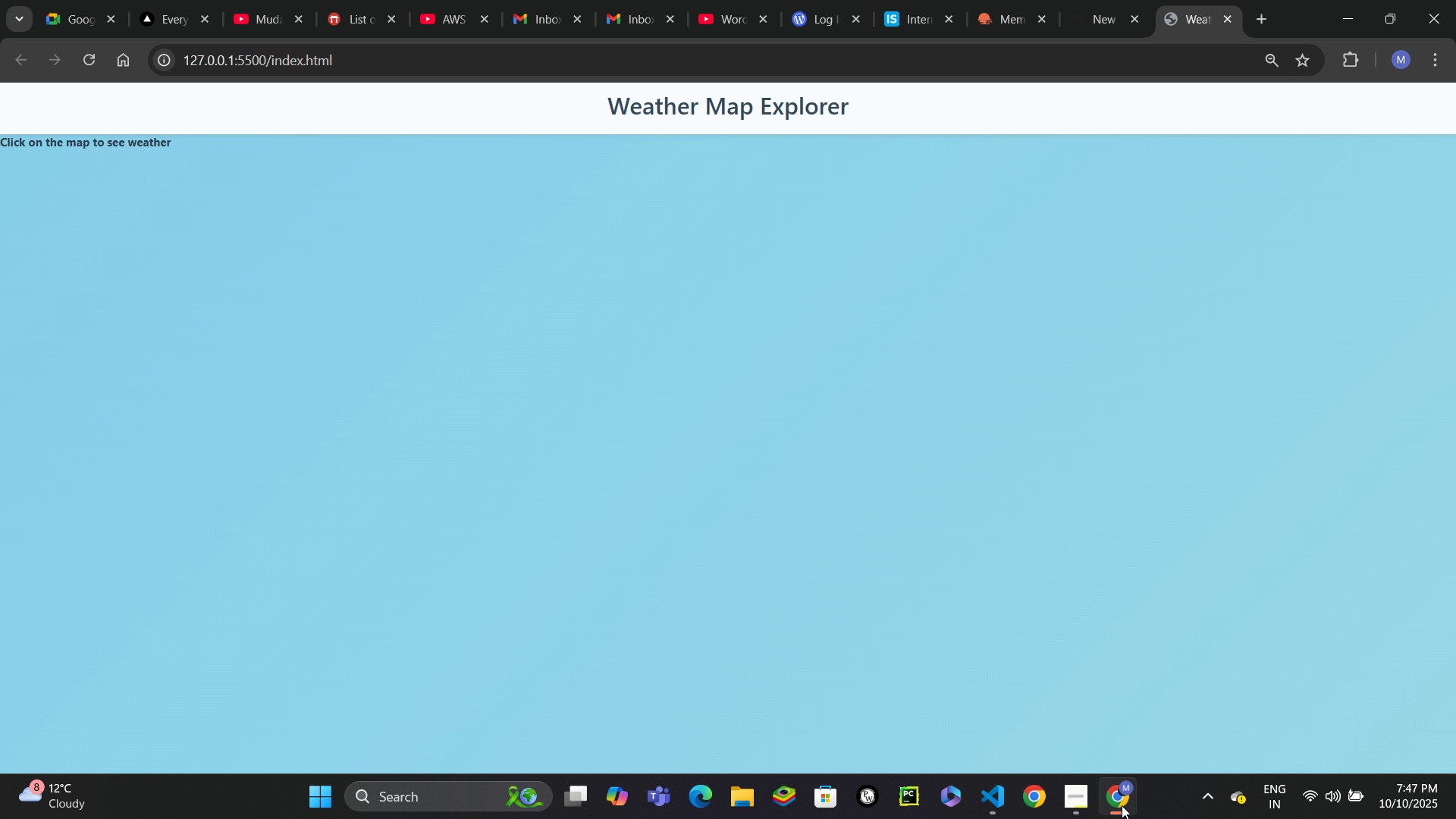 
left_click([1122, 805])
 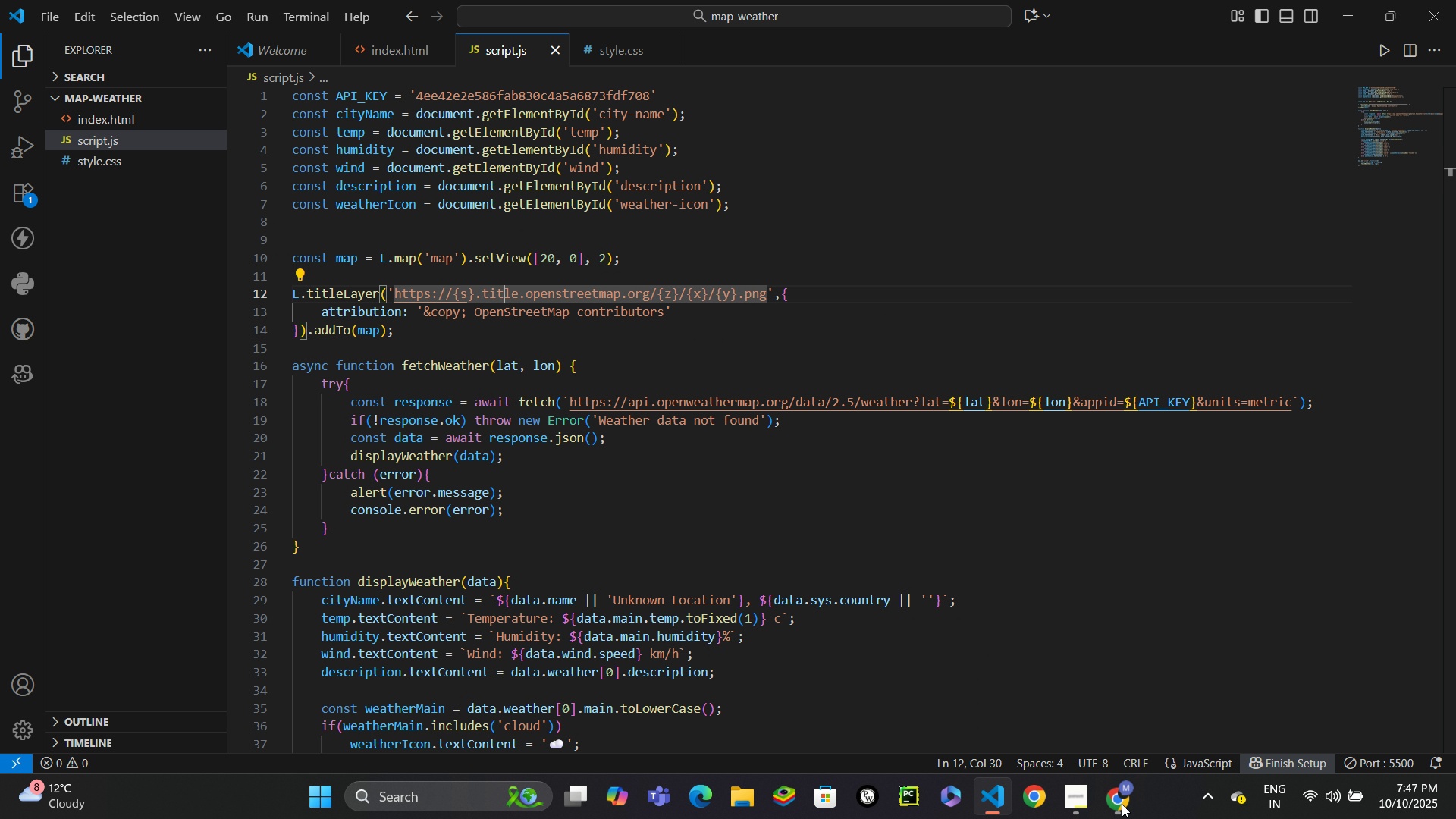 
key(Control+Z)
 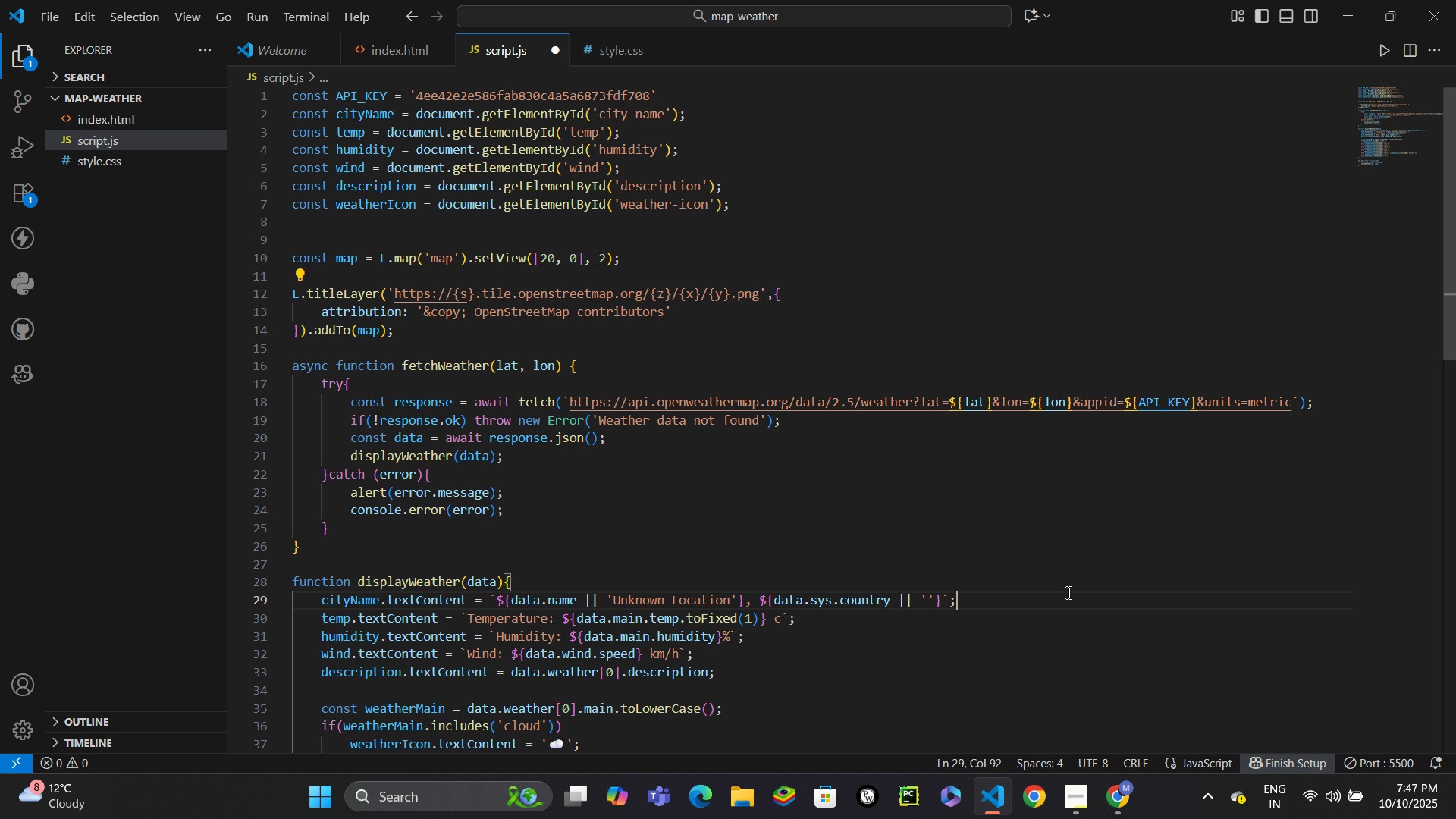 
key(Control+S)
 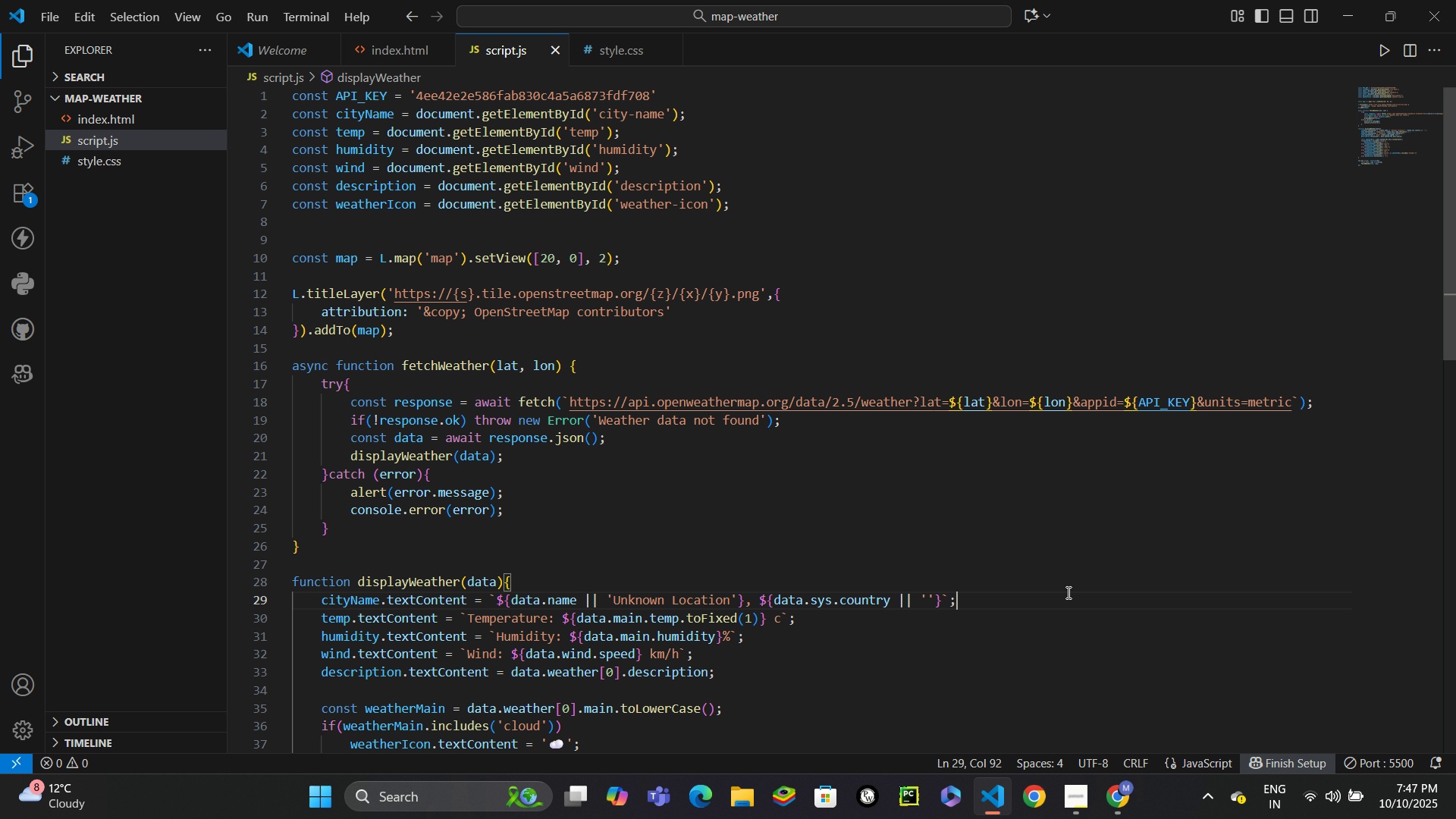 
wait(21.38)
 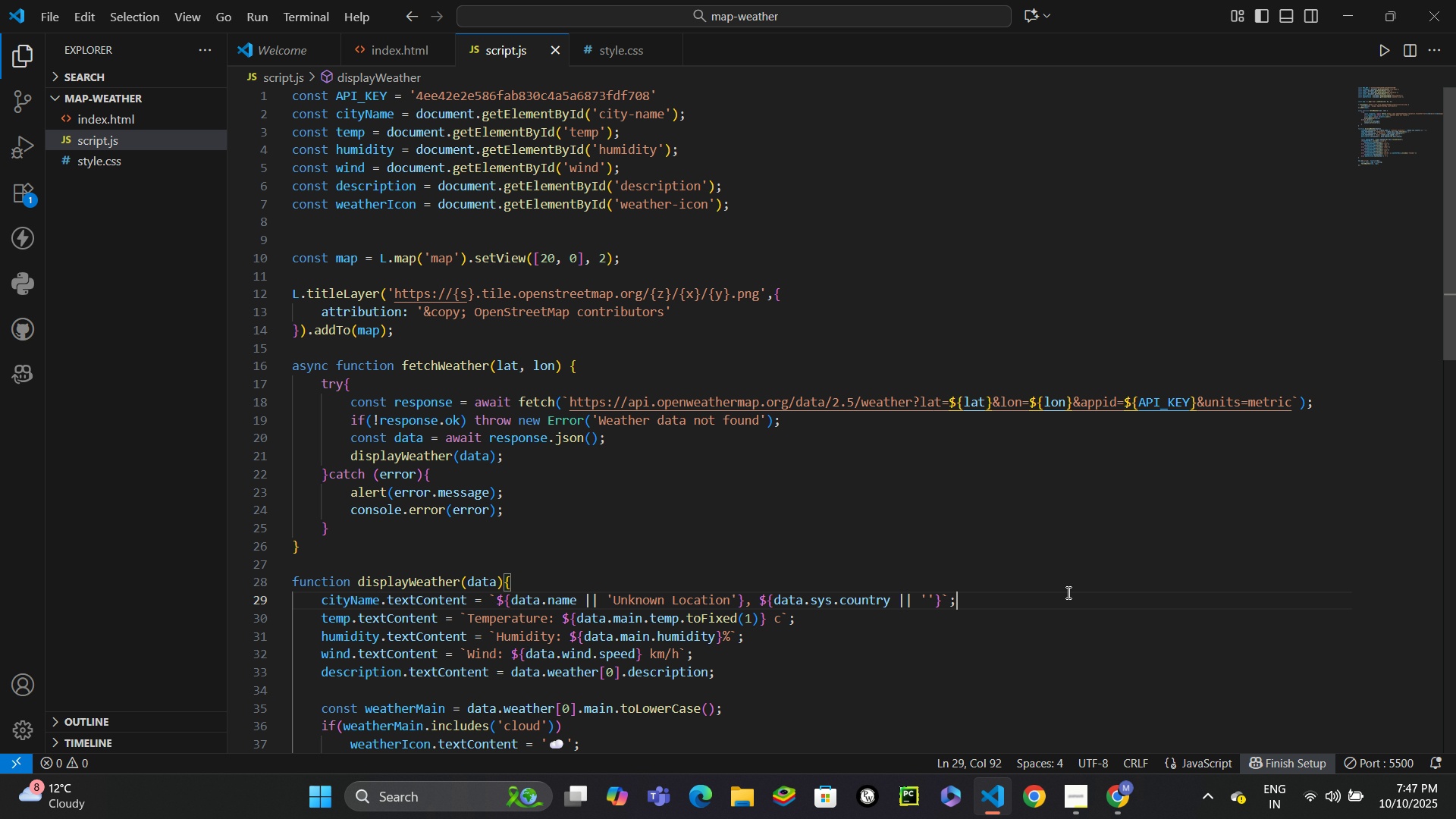 
left_click([117, 155])
 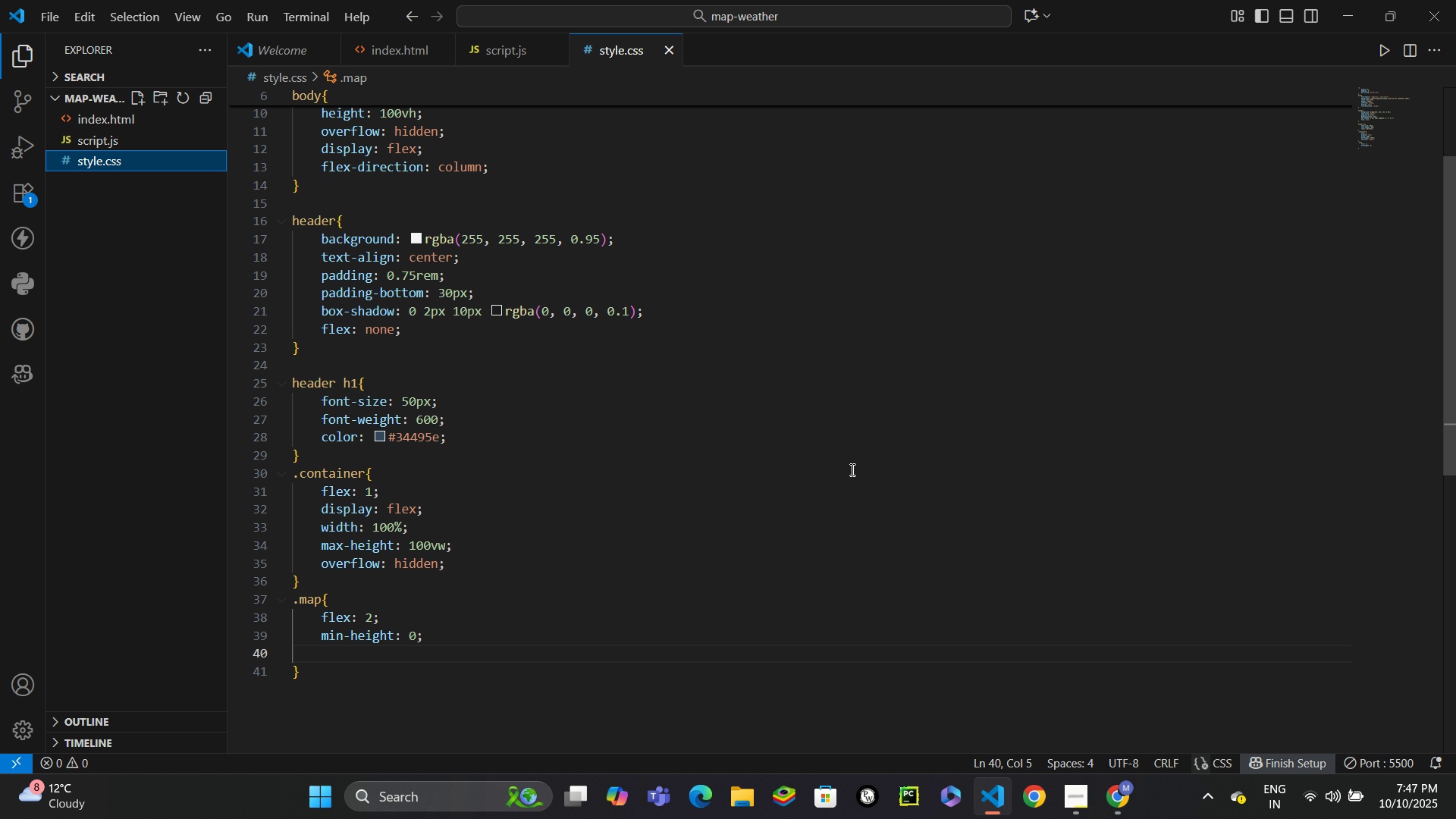 
scroll: coordinate [851, 475], scroll_direction: down, amount: 1.0
 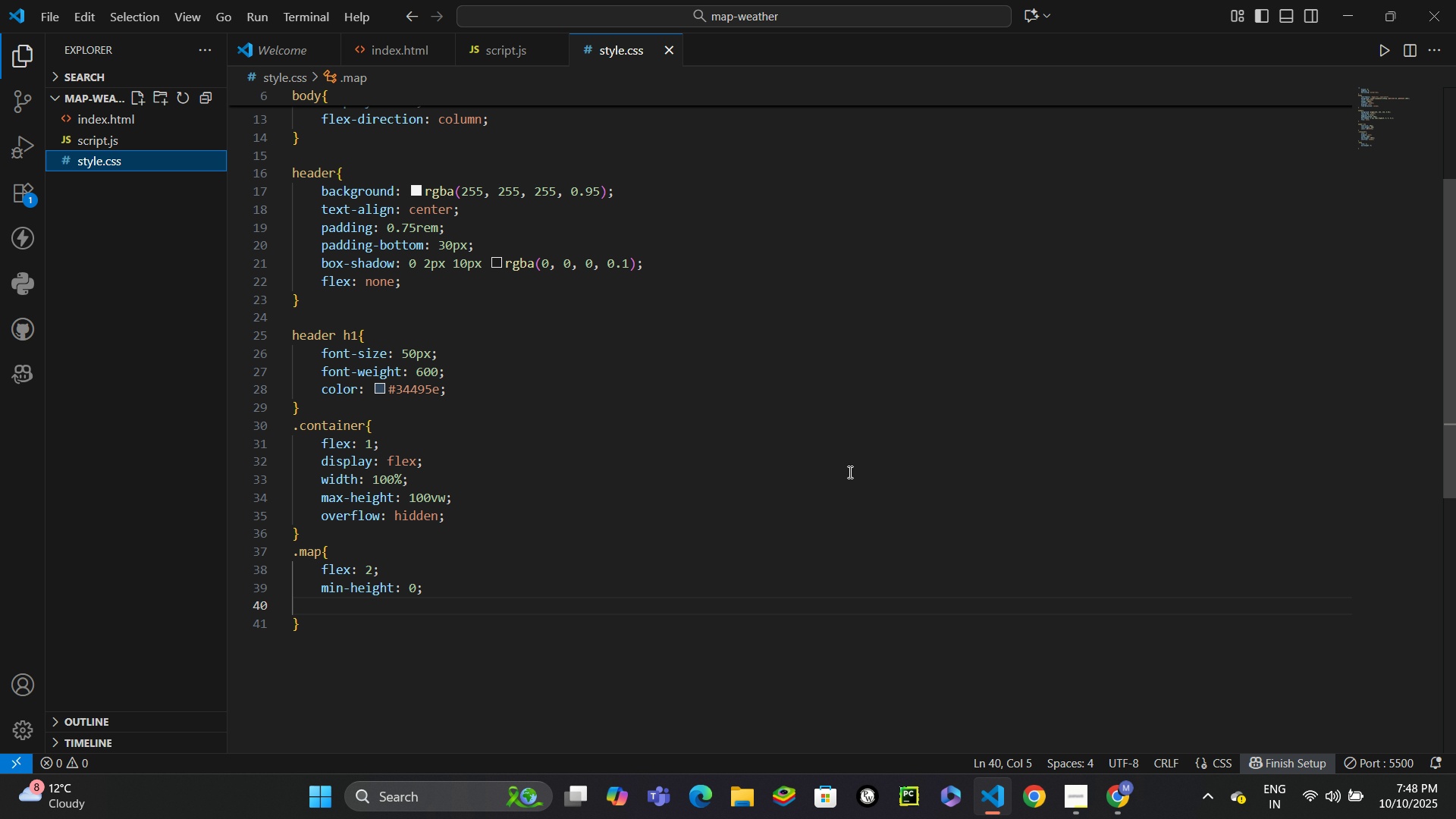 
wait(11.49)
 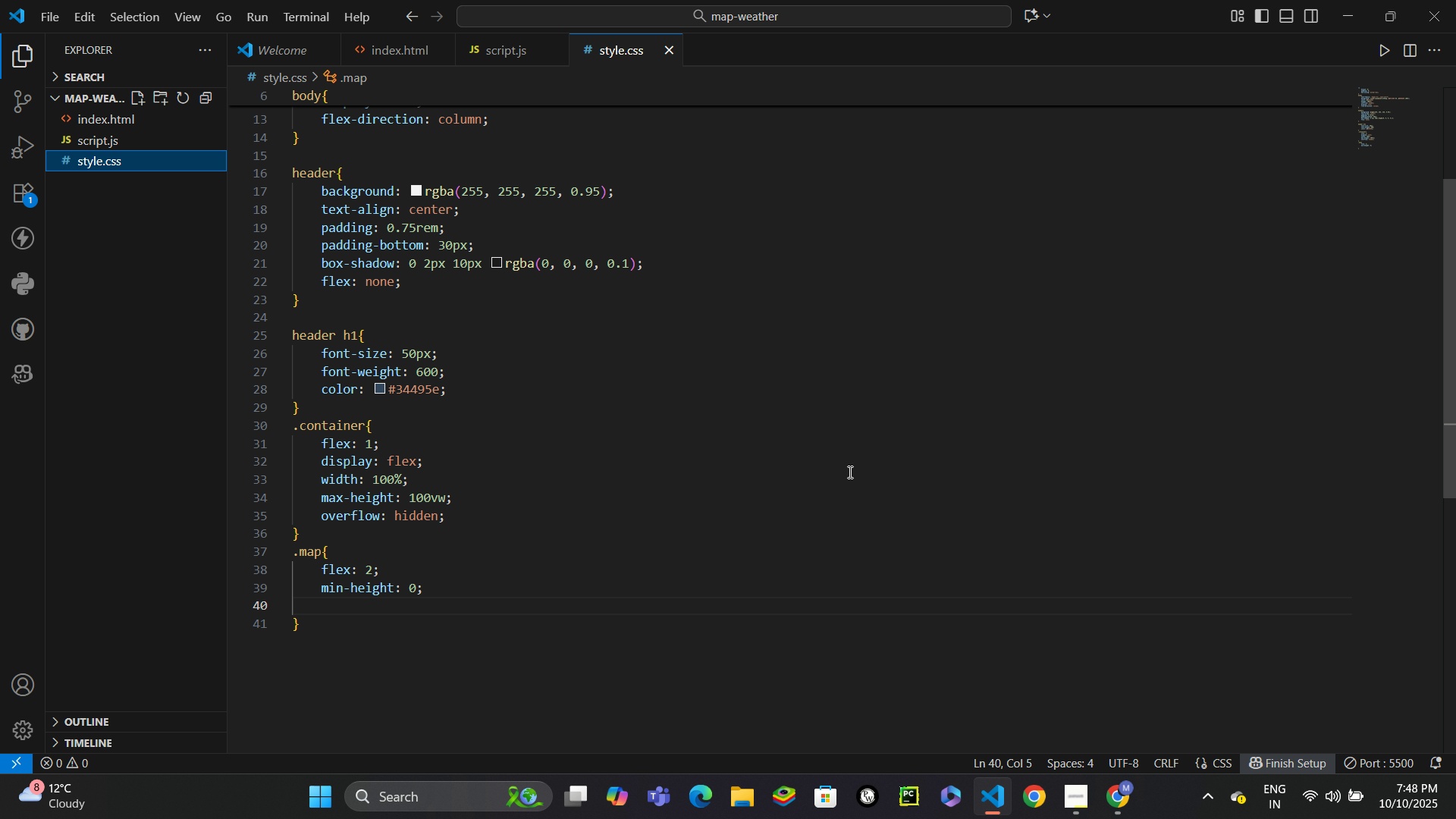 
left_click([350, 626])
 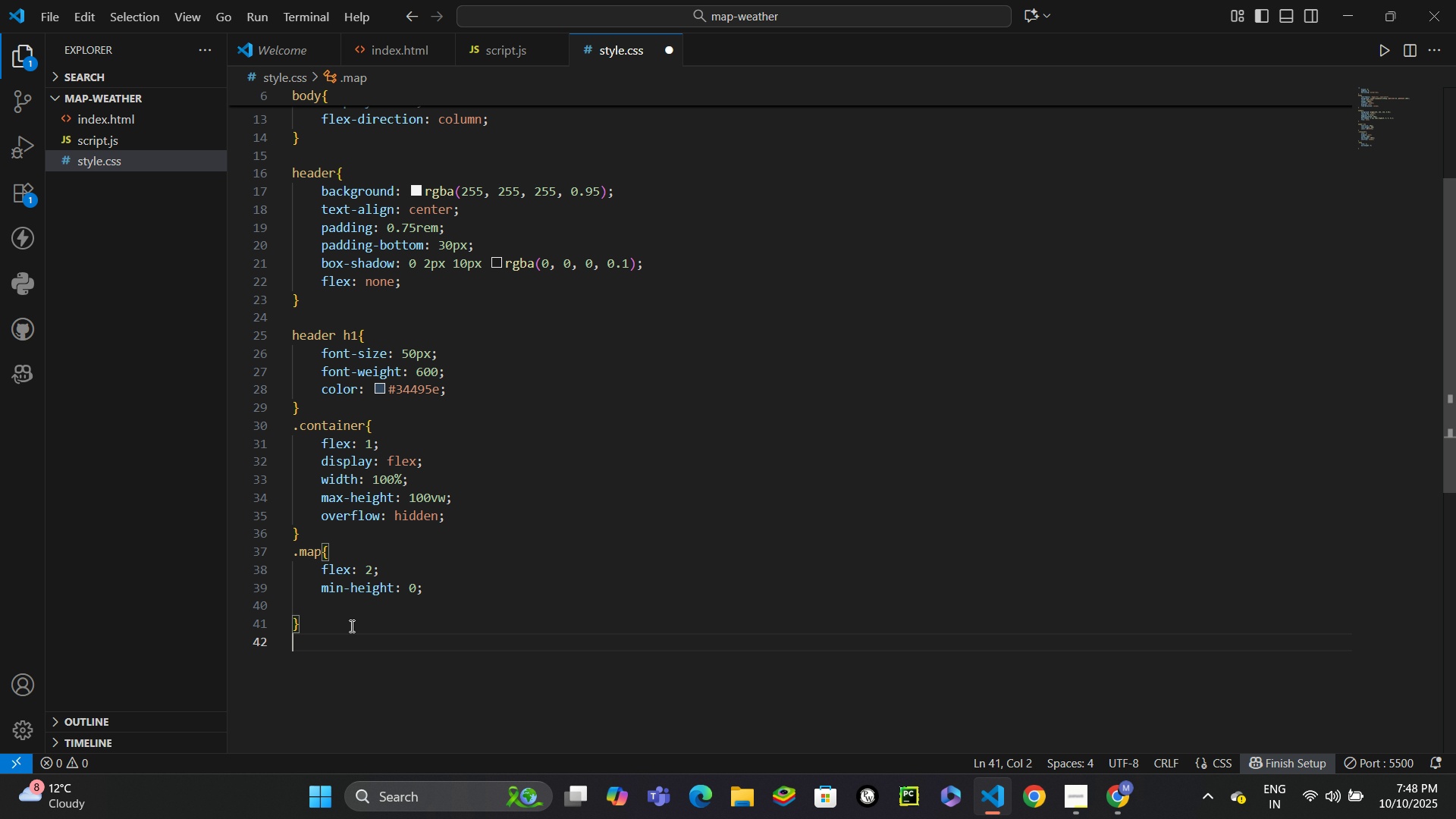 
key(Enter)
 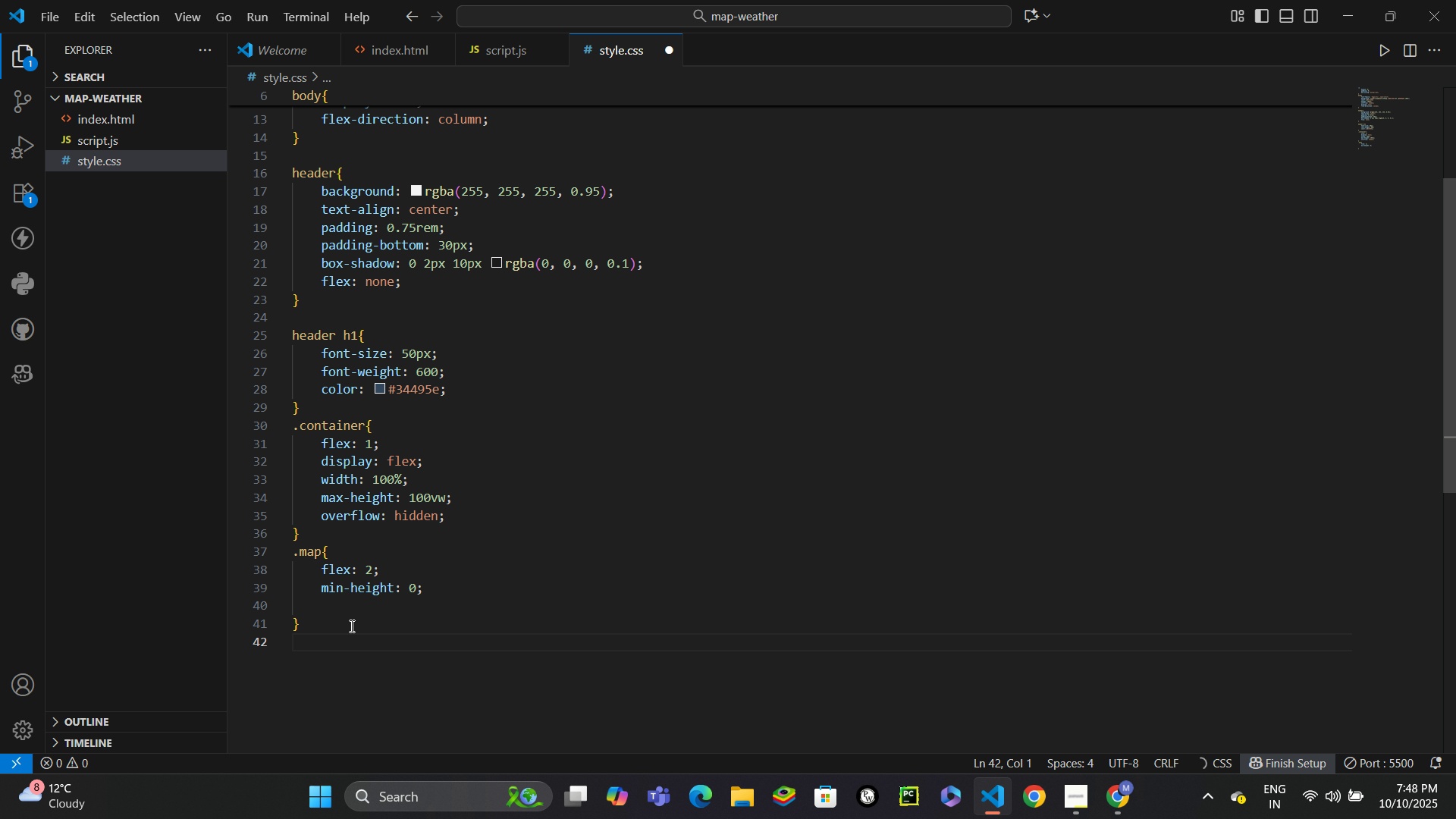 
type(.weather-panel{)
 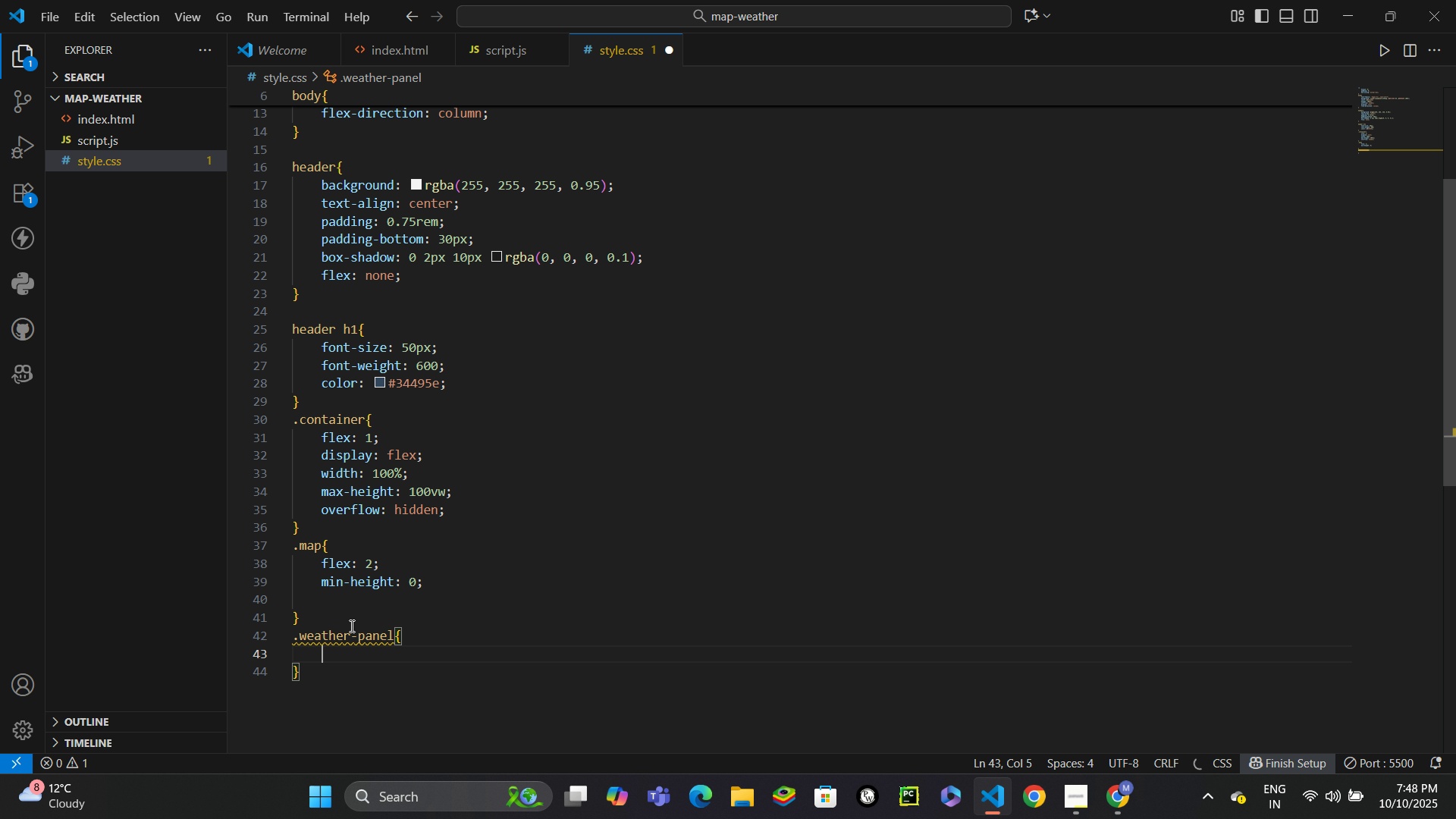 
 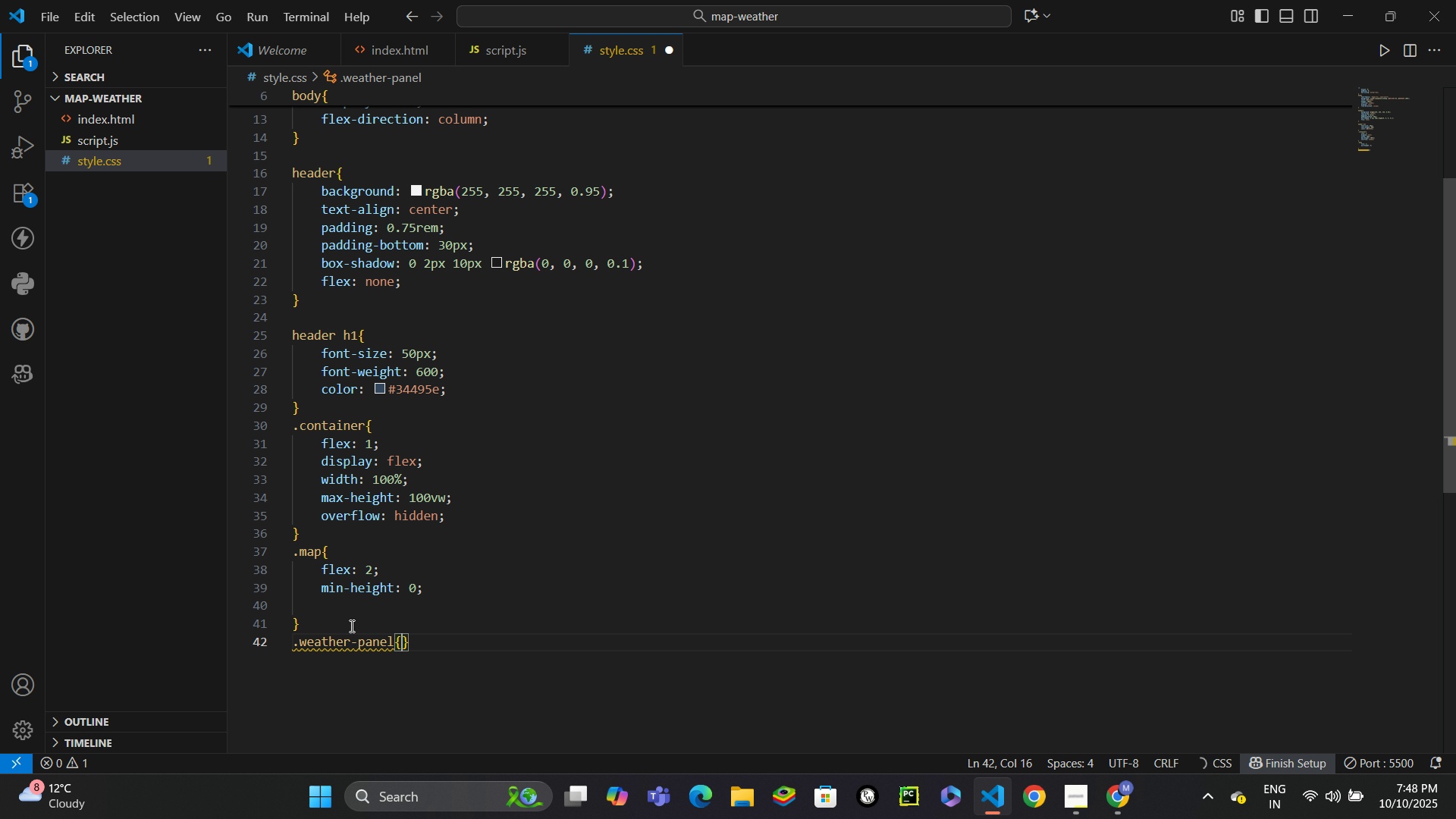 
key(Enter)
 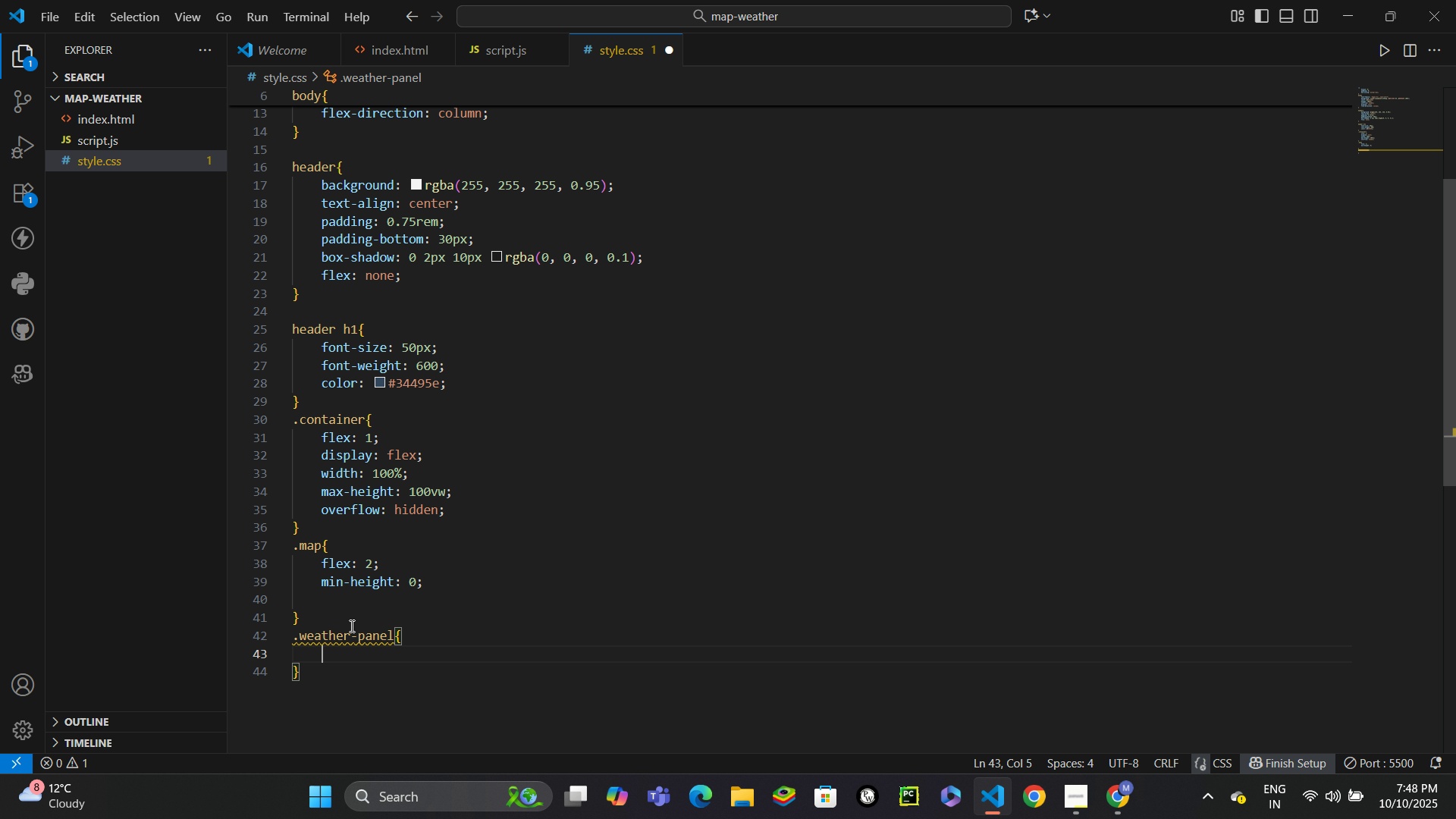 
type(flex)
 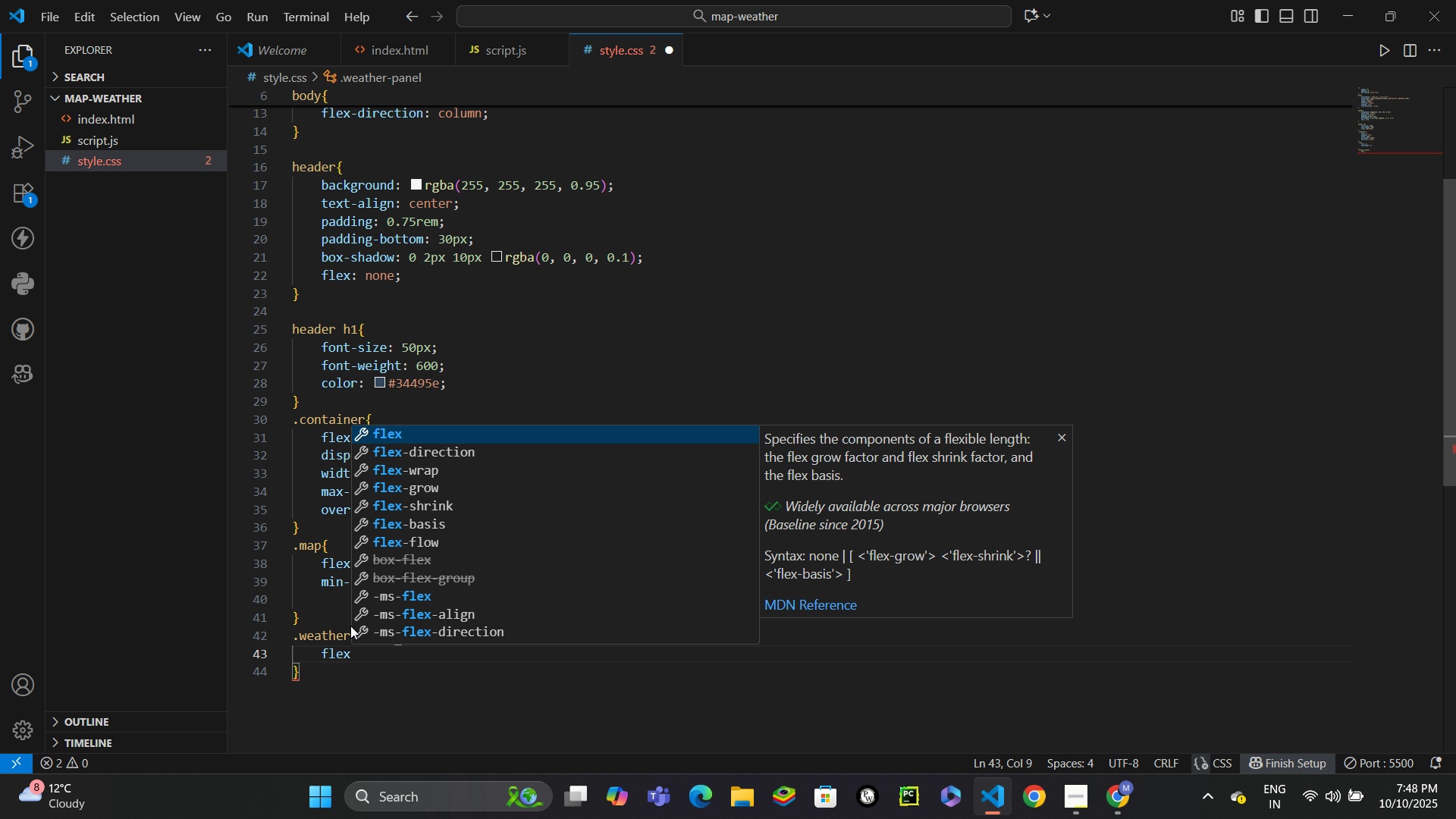 
key(Enter)
 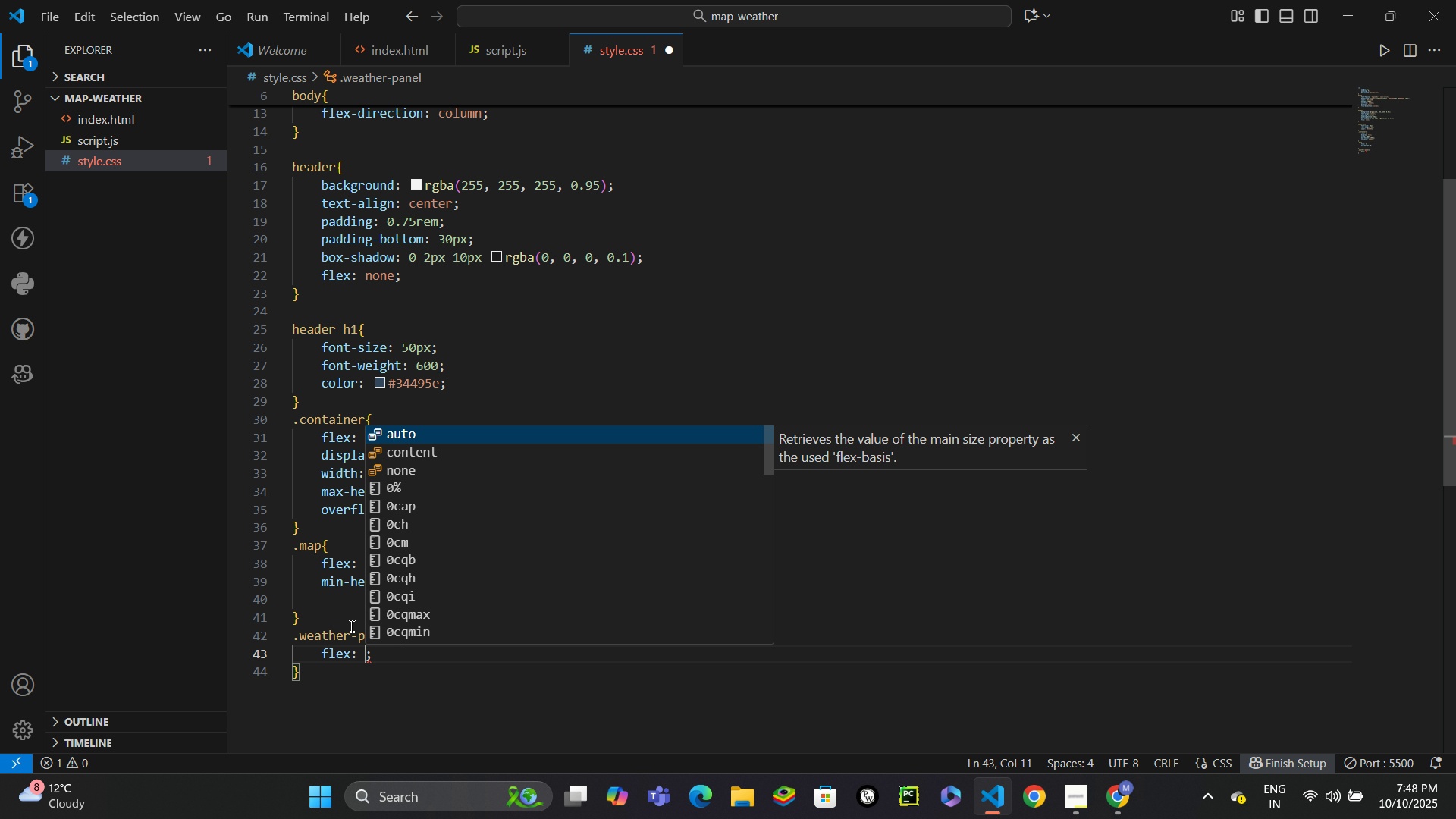 
key(1)
 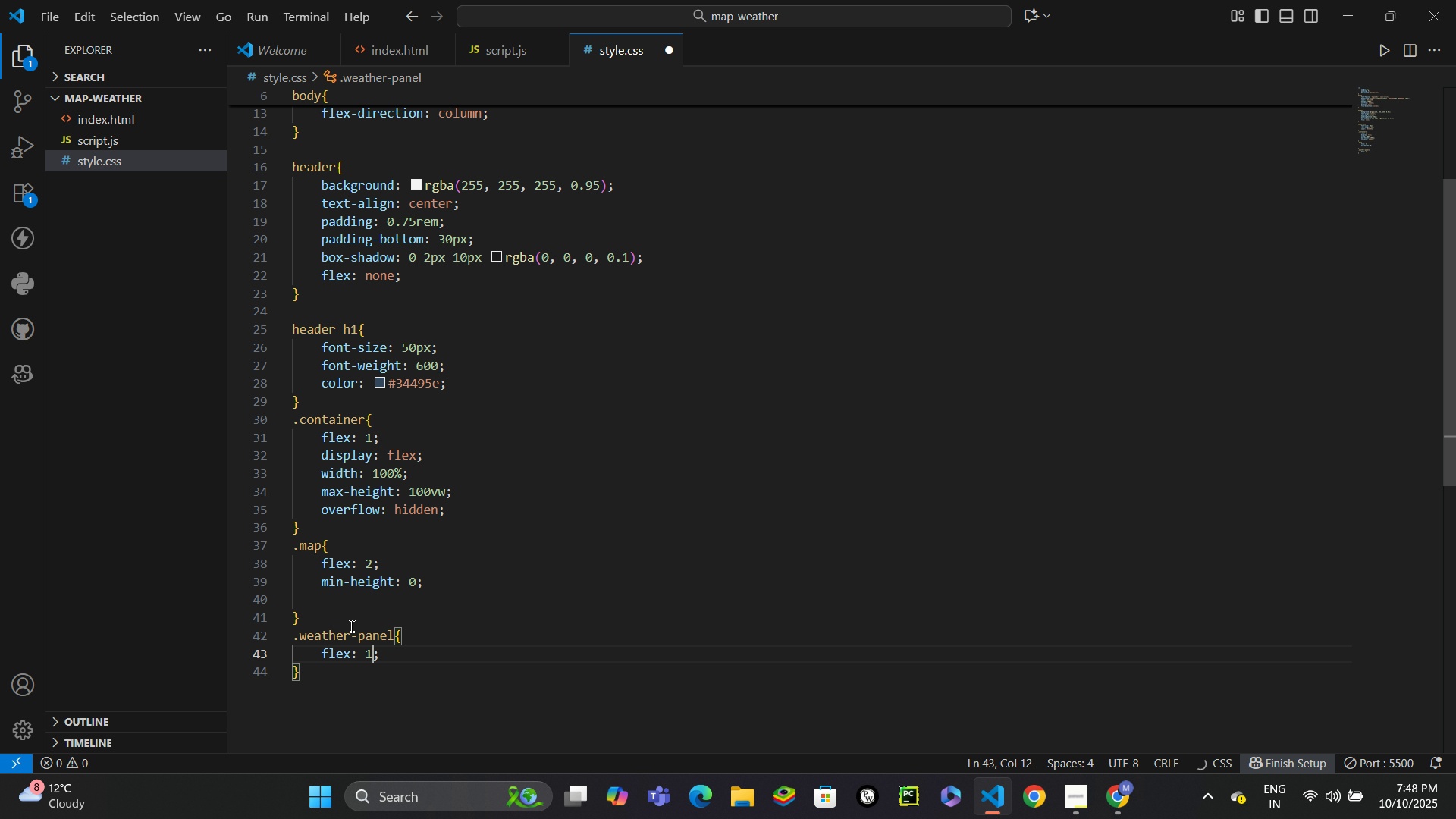 
key(Control+Enter)
 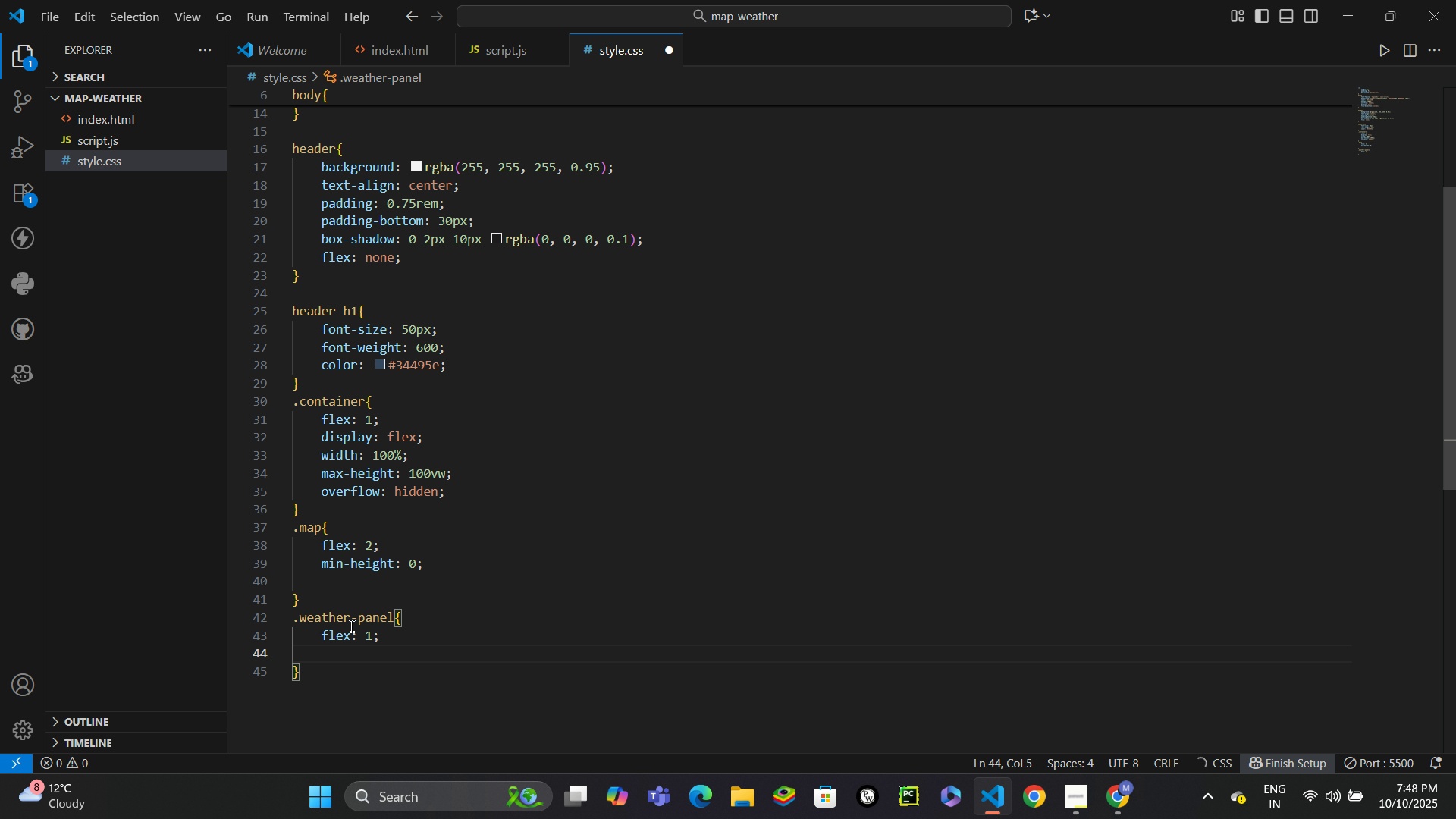 
type(bac)
 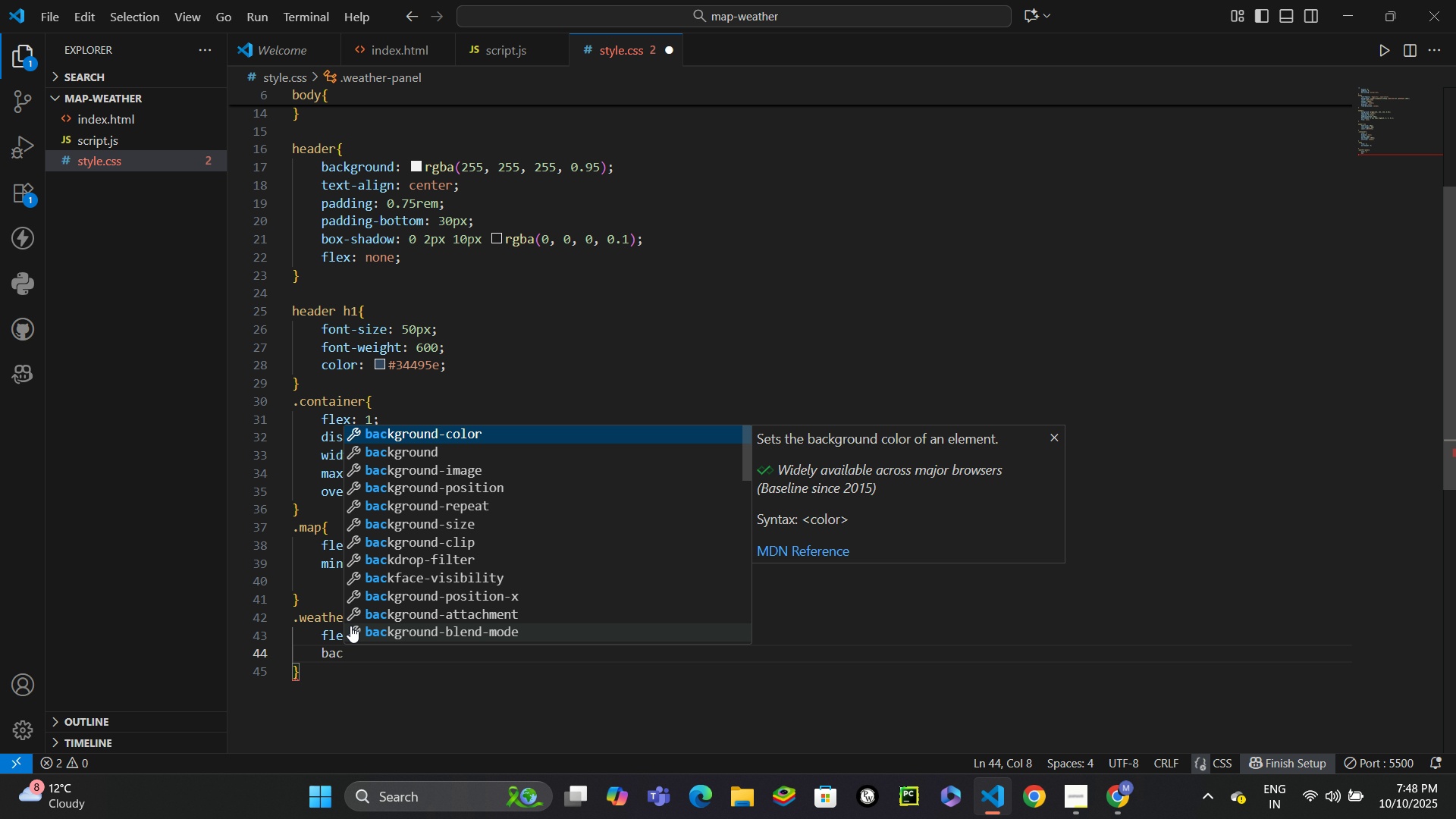 
key(ArrowDown)
 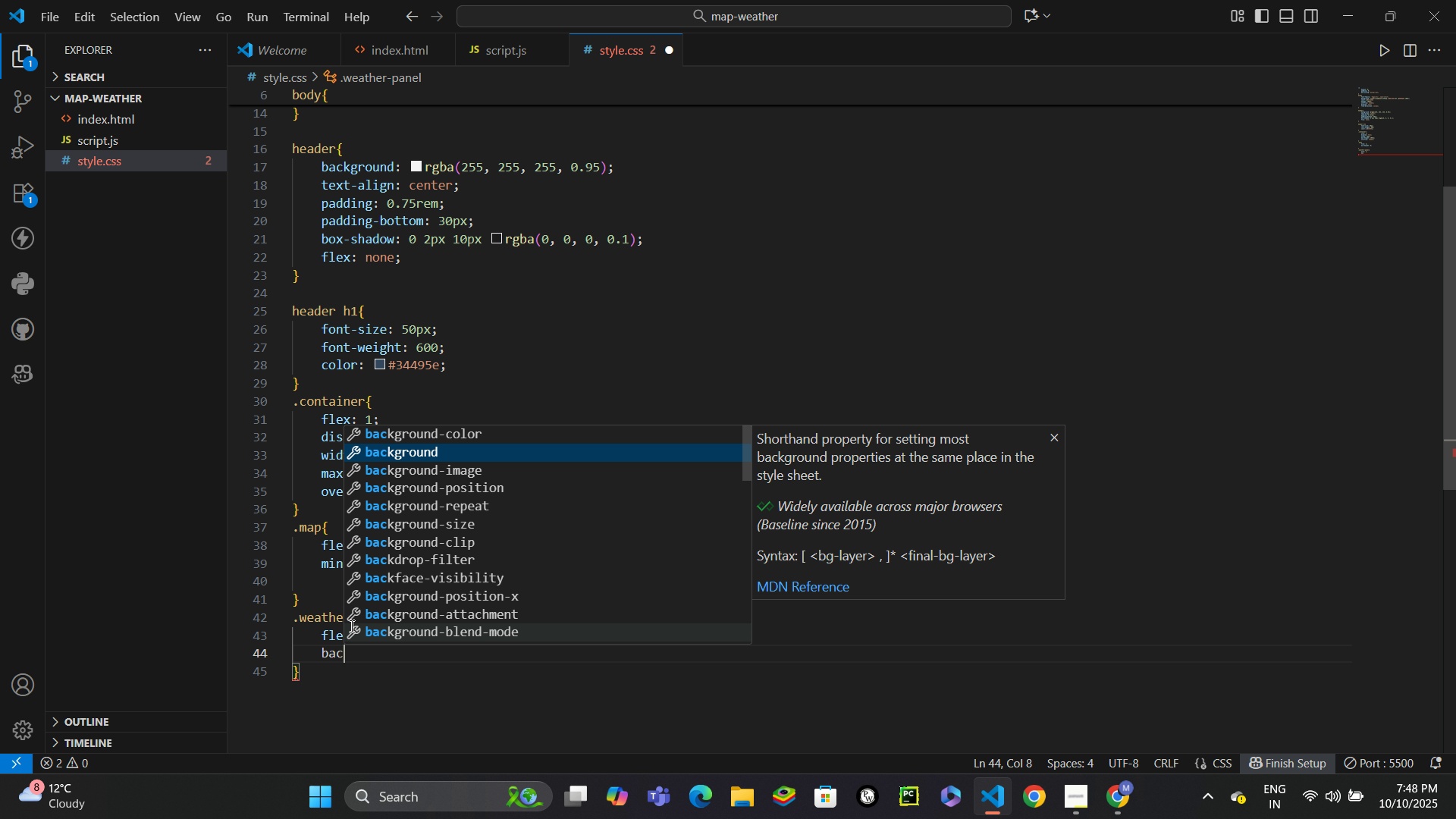 
key(Enter)
 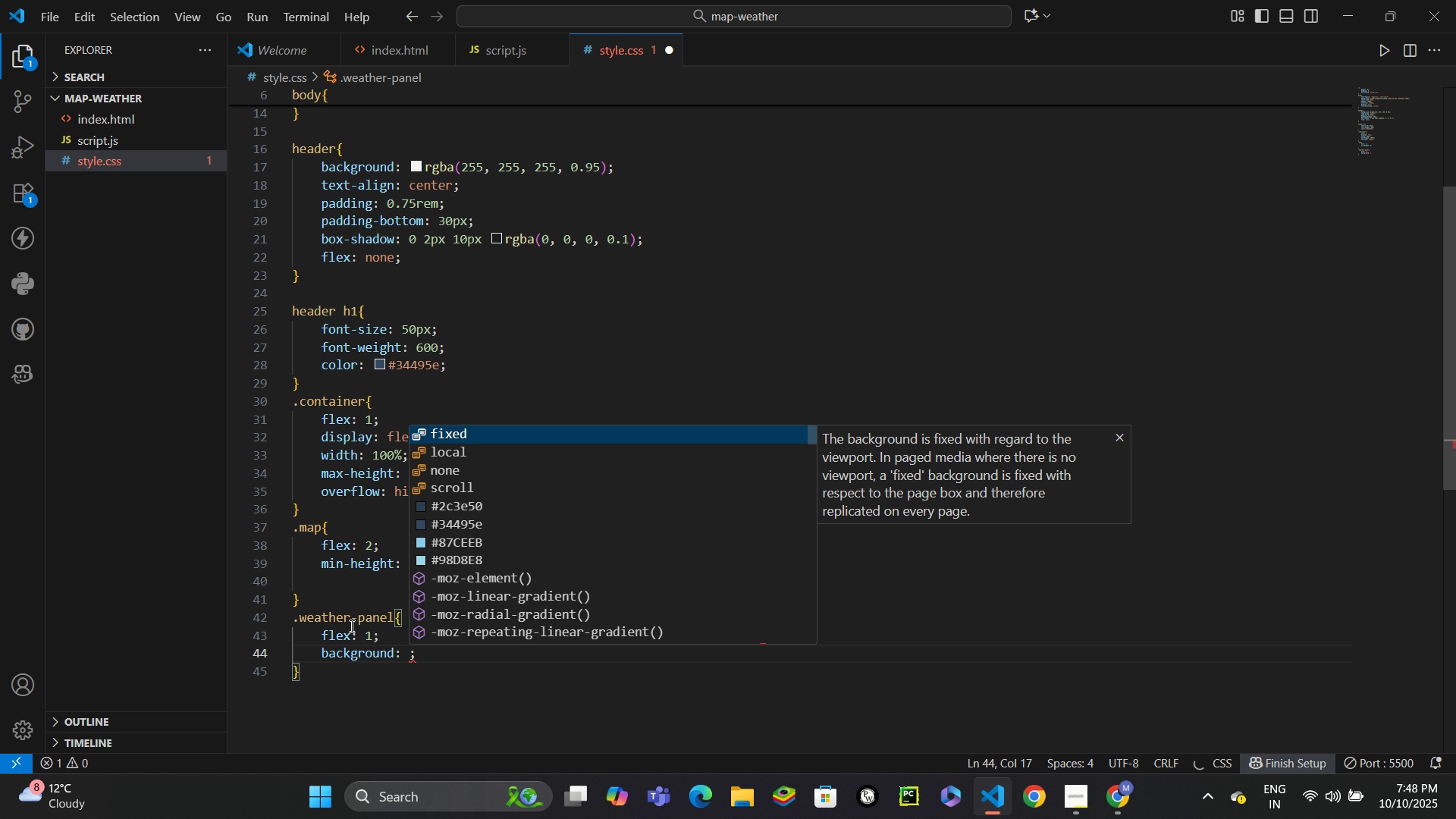 
type(rgba)
 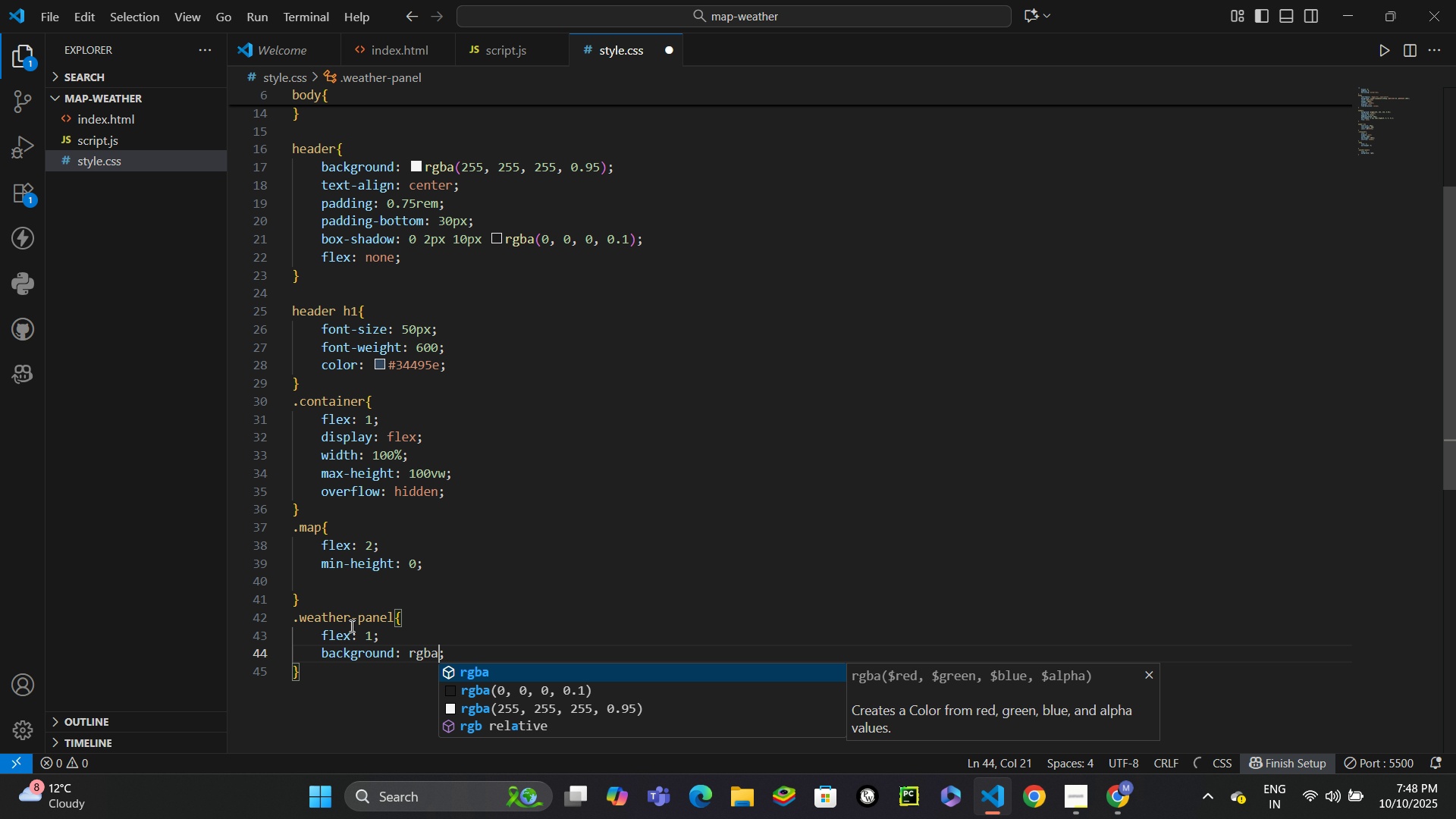 
hold_key(key=ShiftLeft, duration=0.31)
 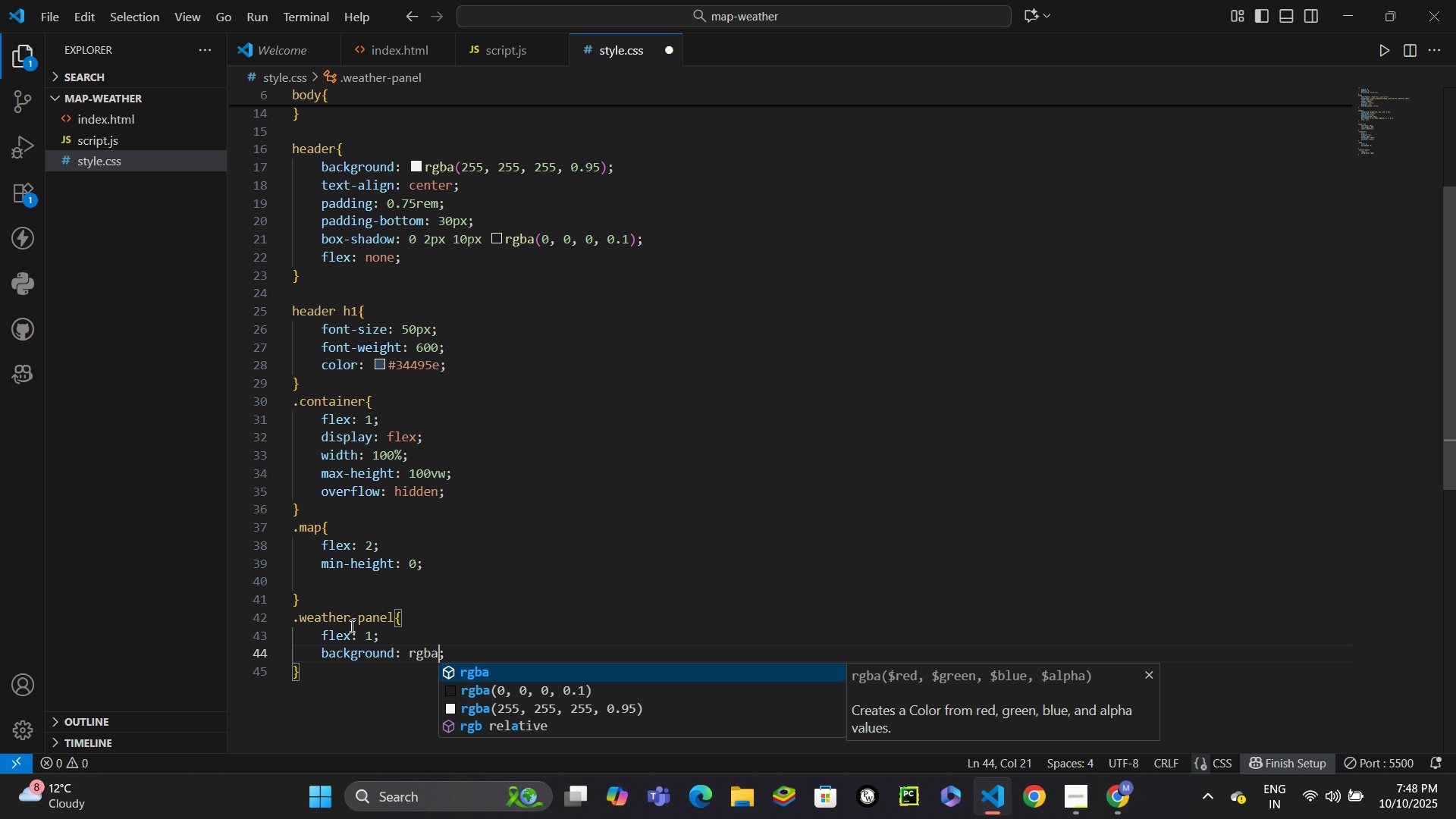 
key(Enter)
 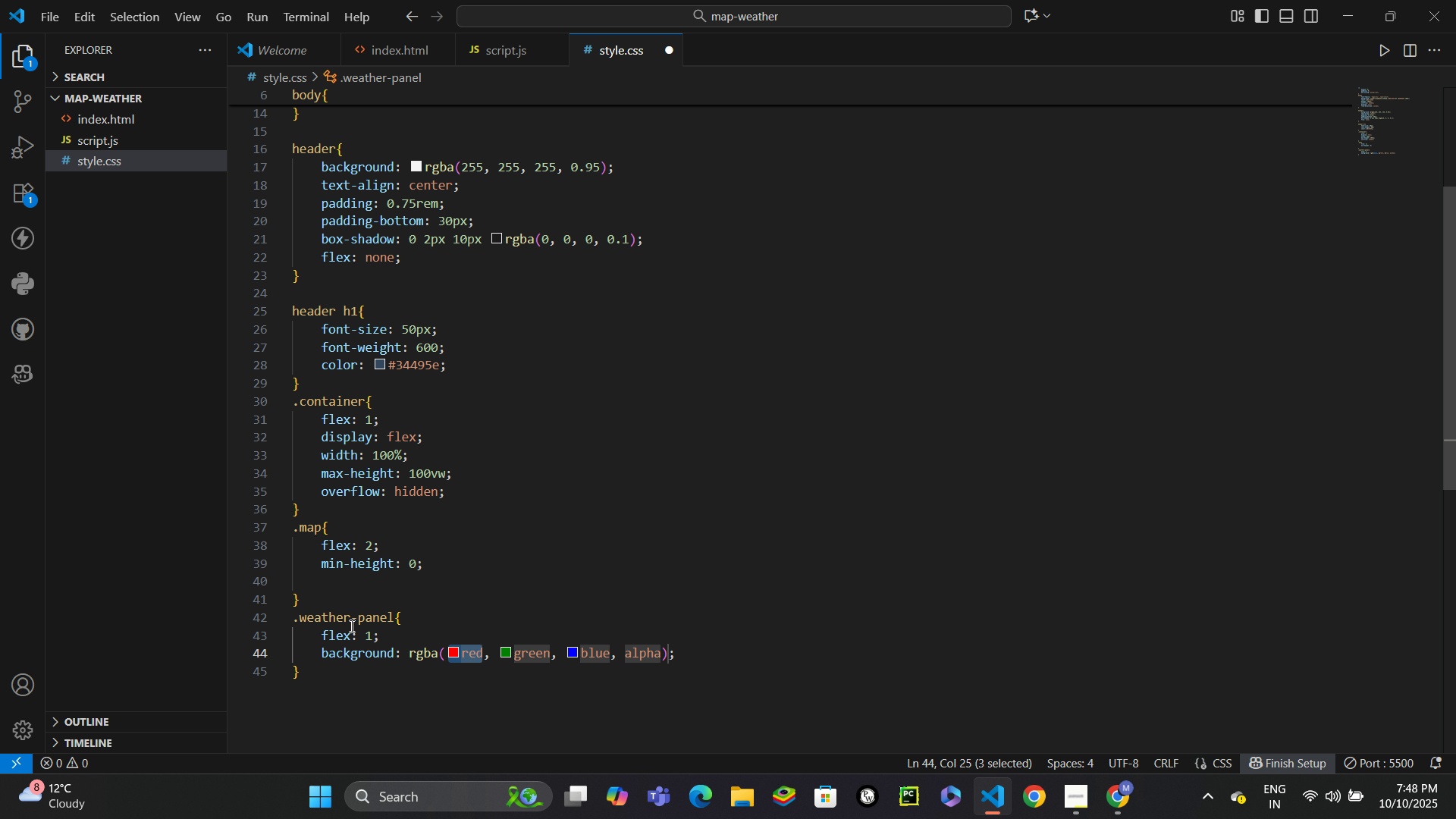 
type(255)
 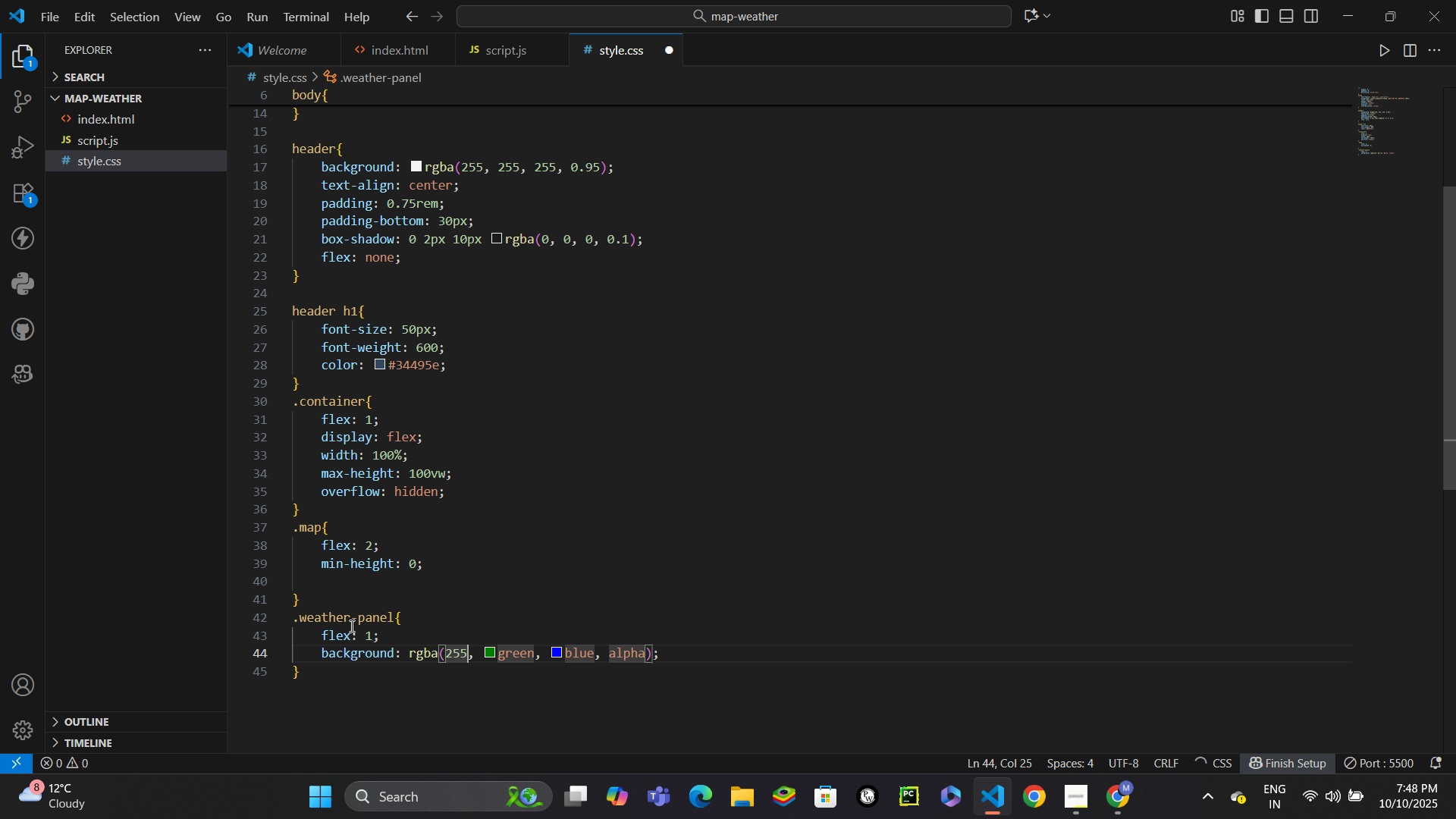 
key(ArrowRight)
 